 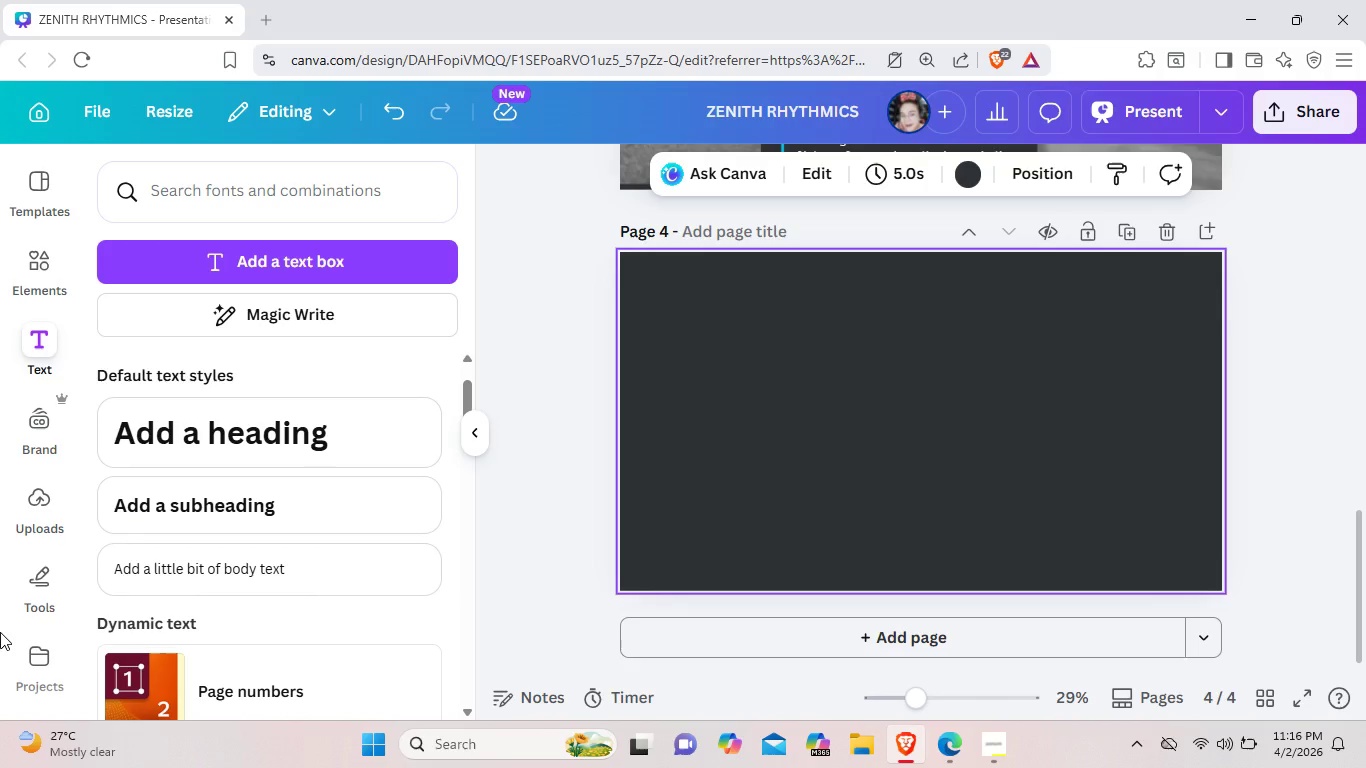 
left_click([1321, 430])
 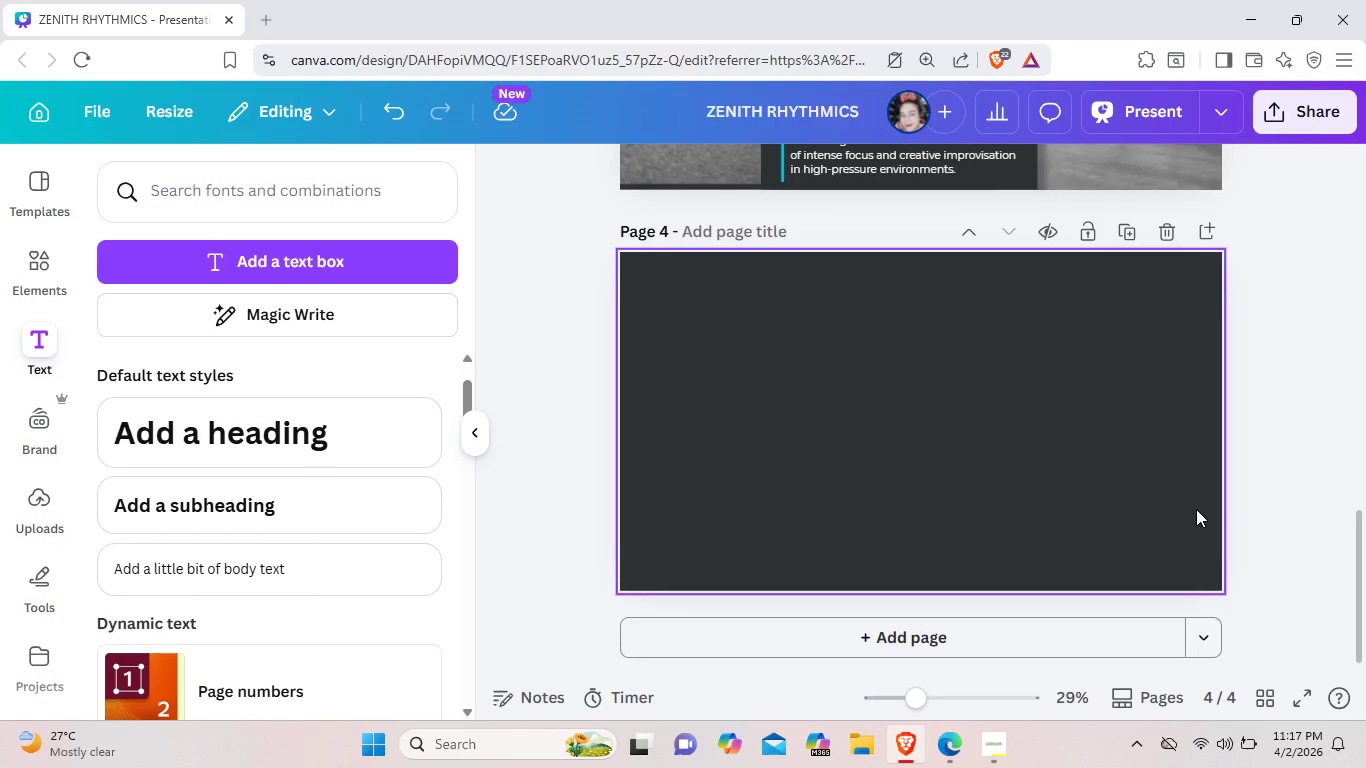 
wait(9.72)
 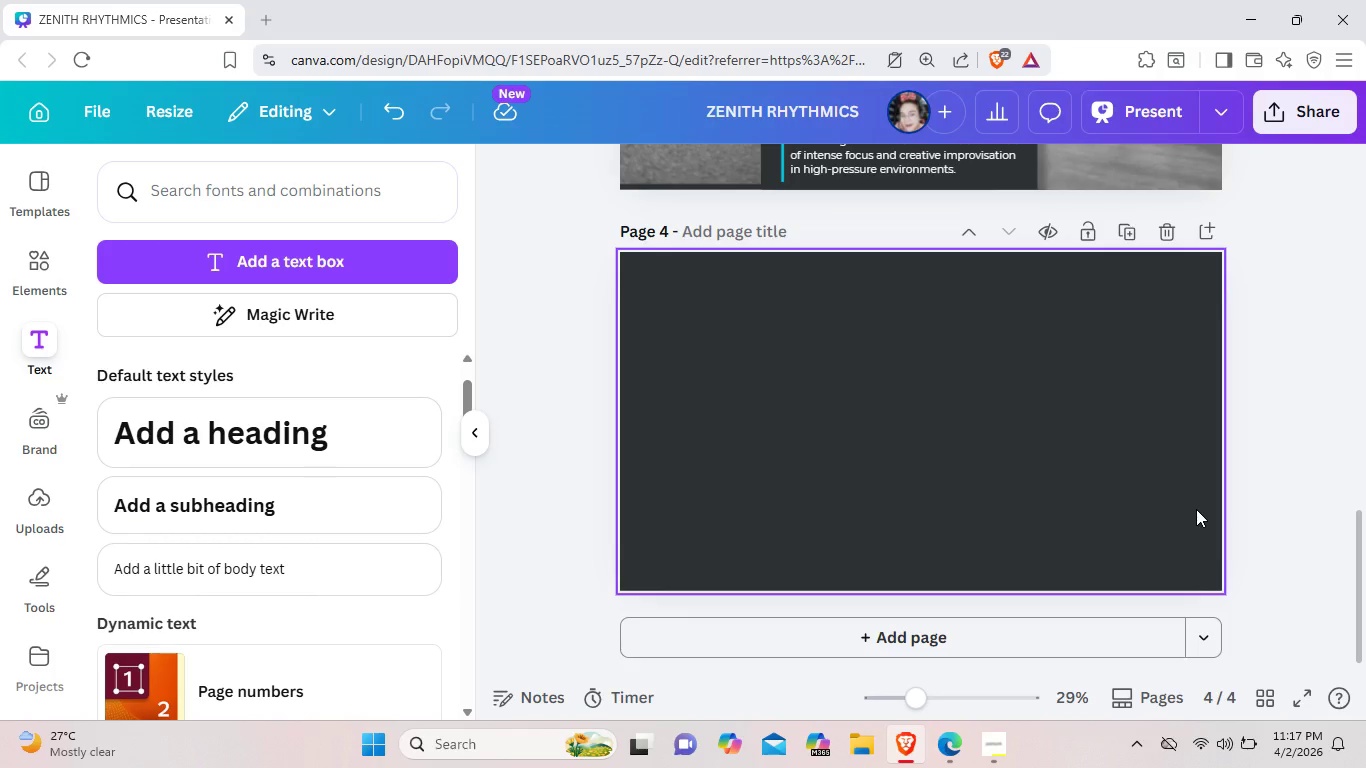 
left_click([1305, 441])
 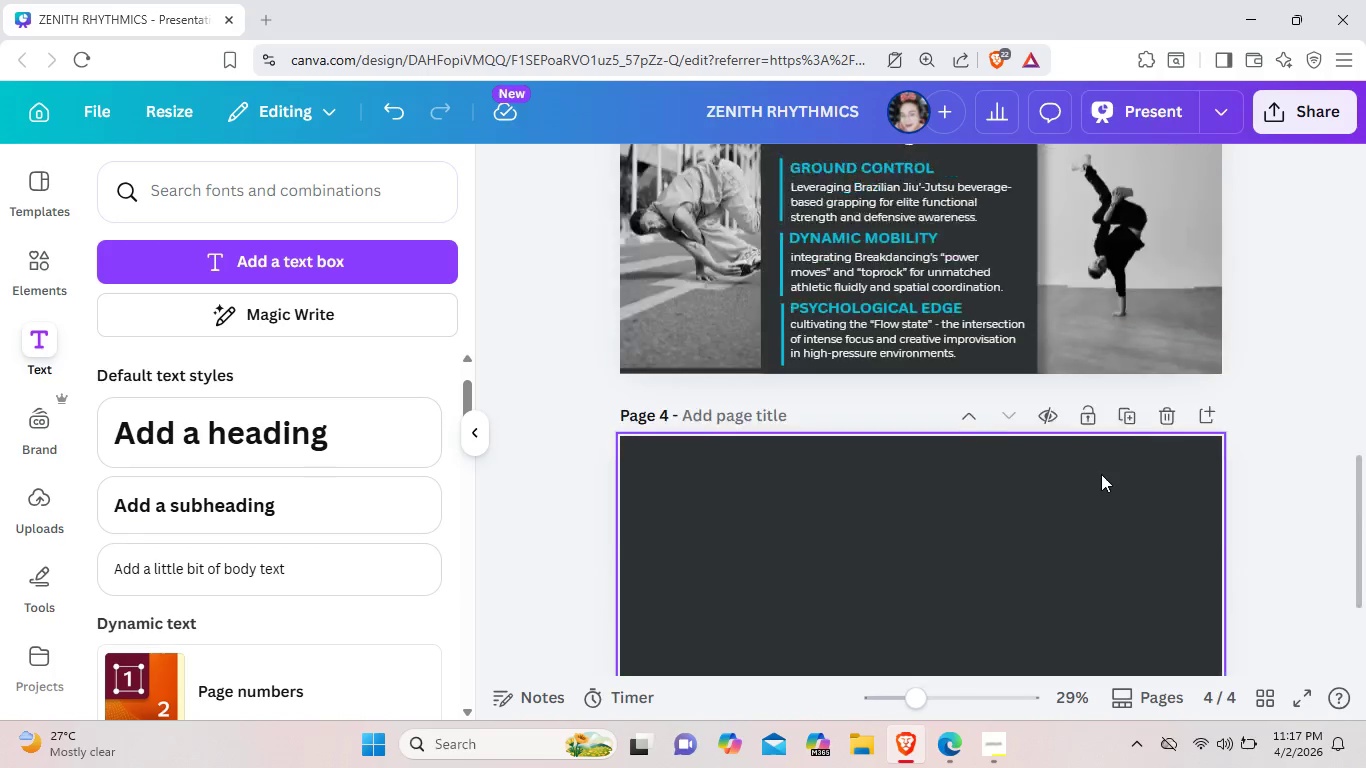 
scroll: coordinate [1101, 474], scroll_direction: up, amount: 3.0
 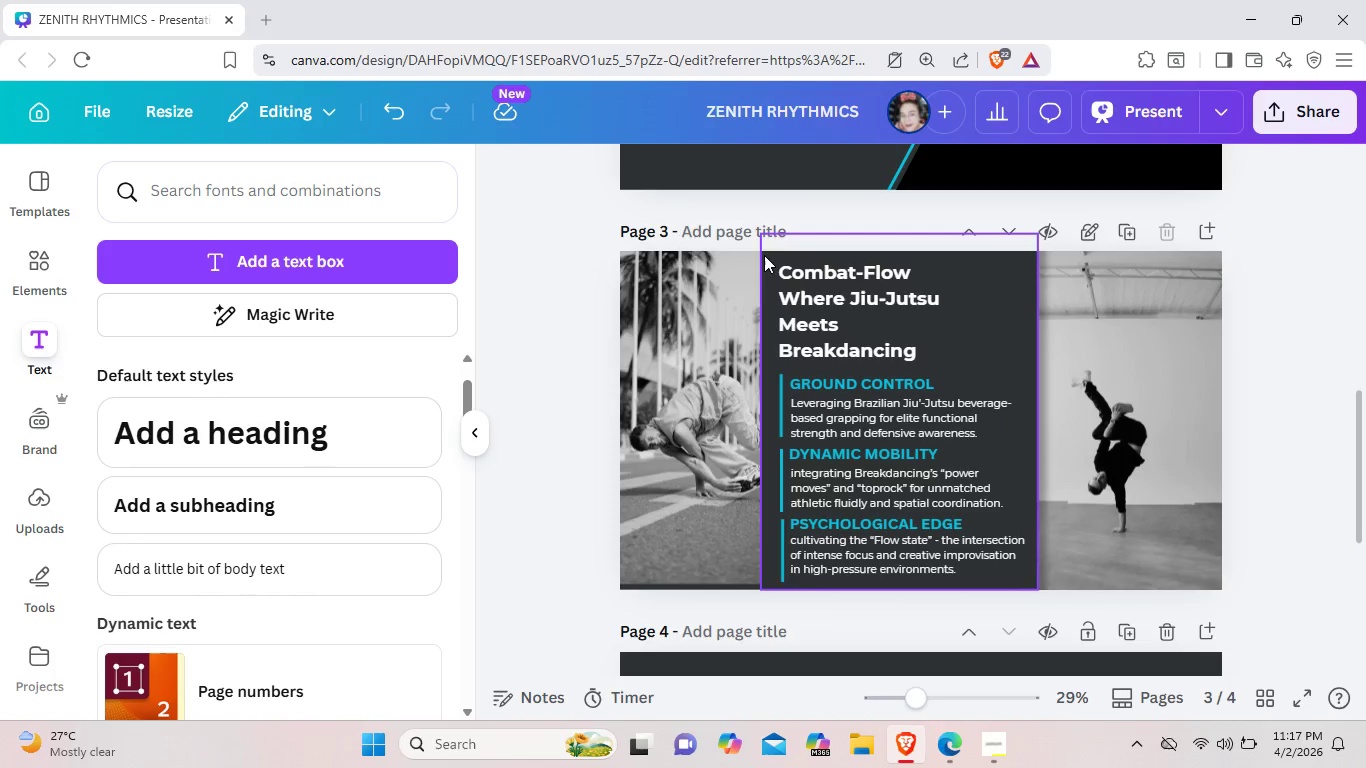 
left_click([764, 255])
 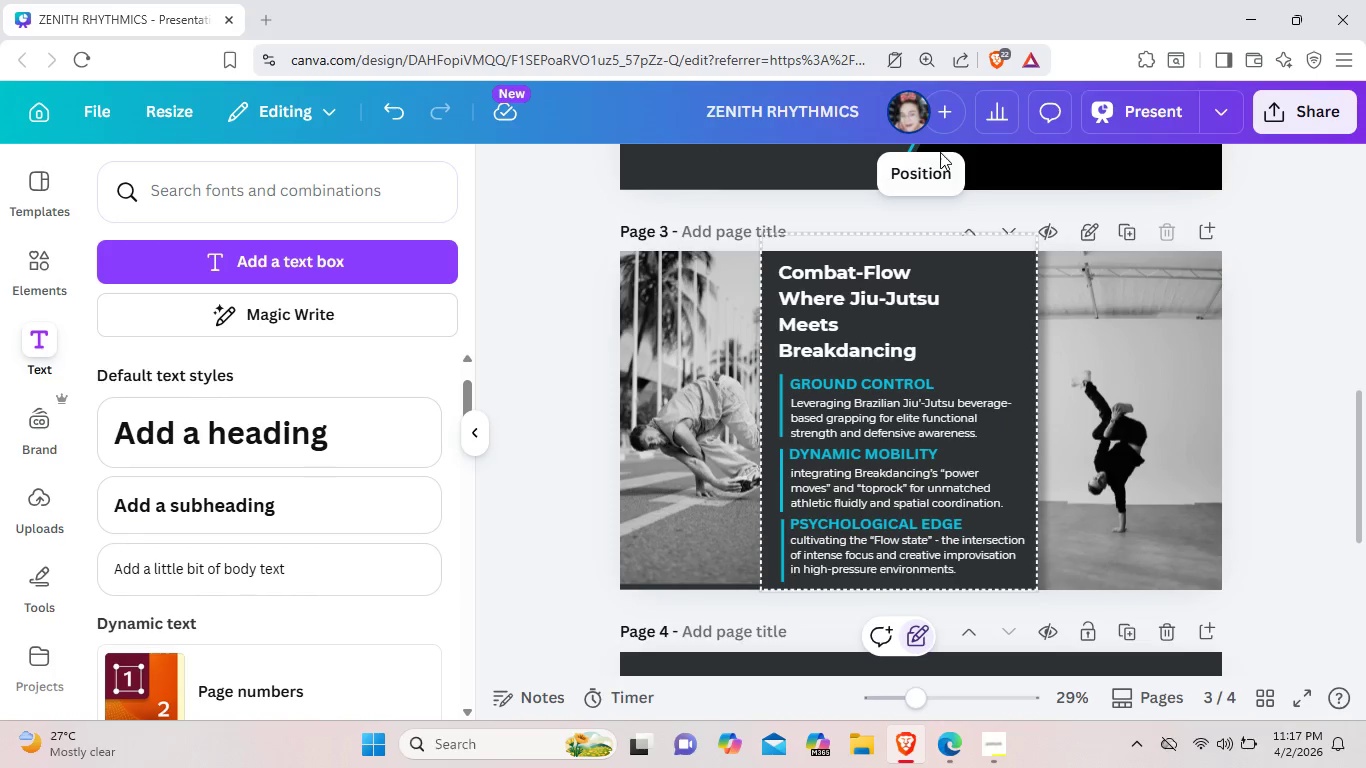 
left_click([933, 173])
 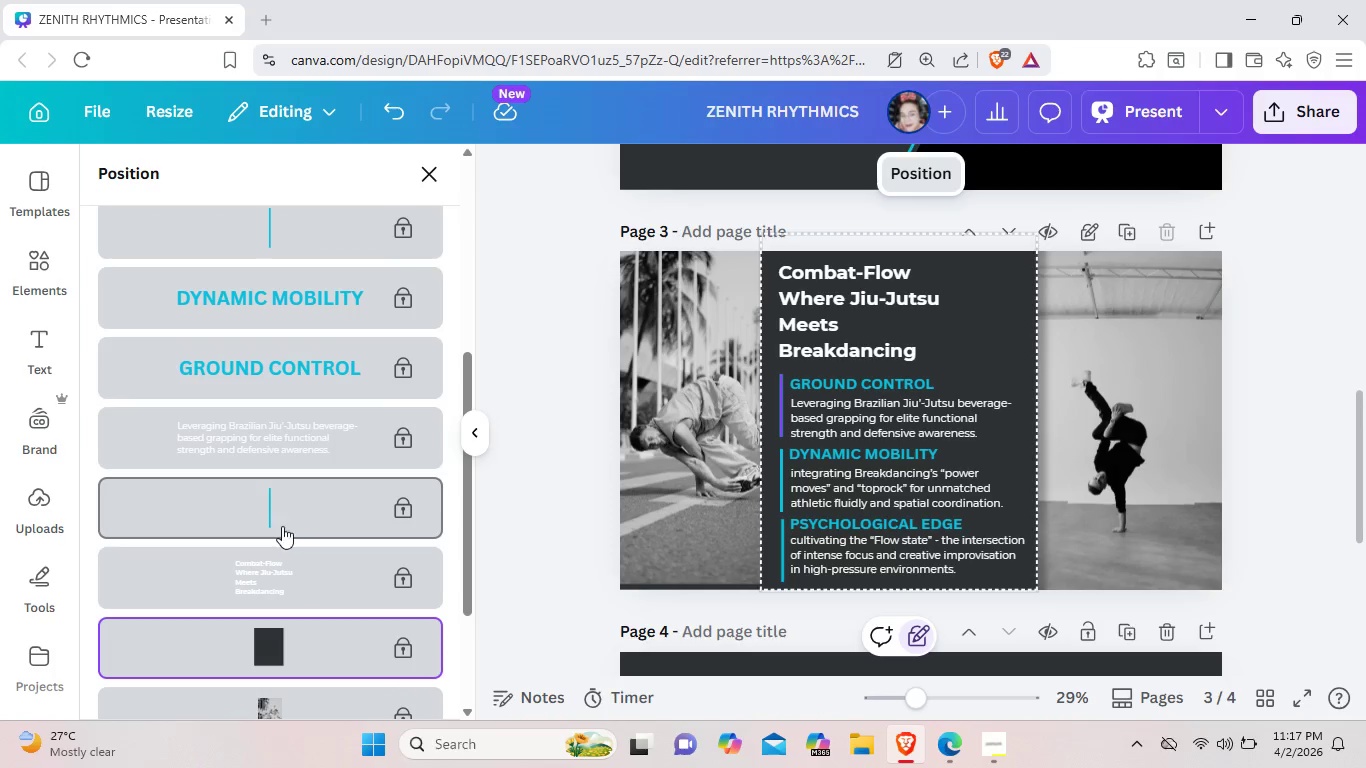 
mouse_move([376, 656])
 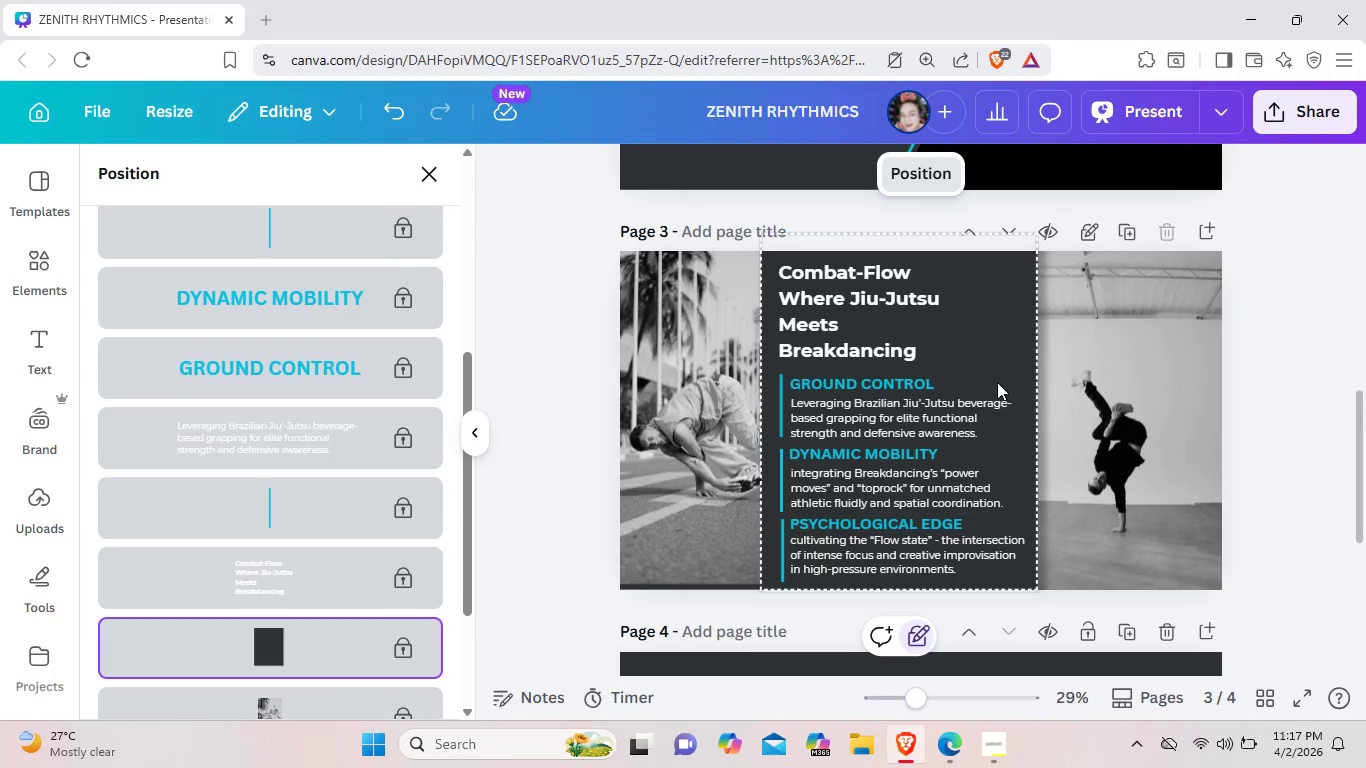 
left_click([997, 382])
 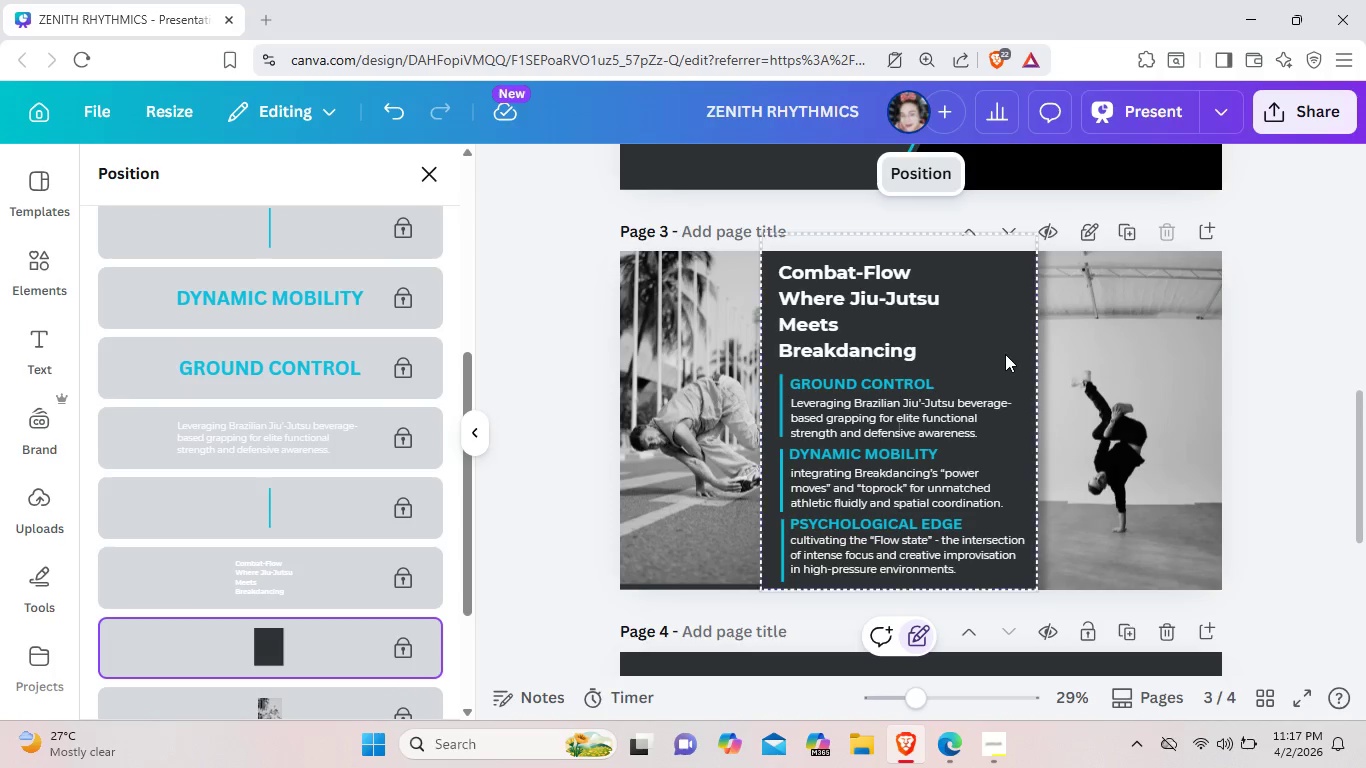 
left_click([1005, 354])
 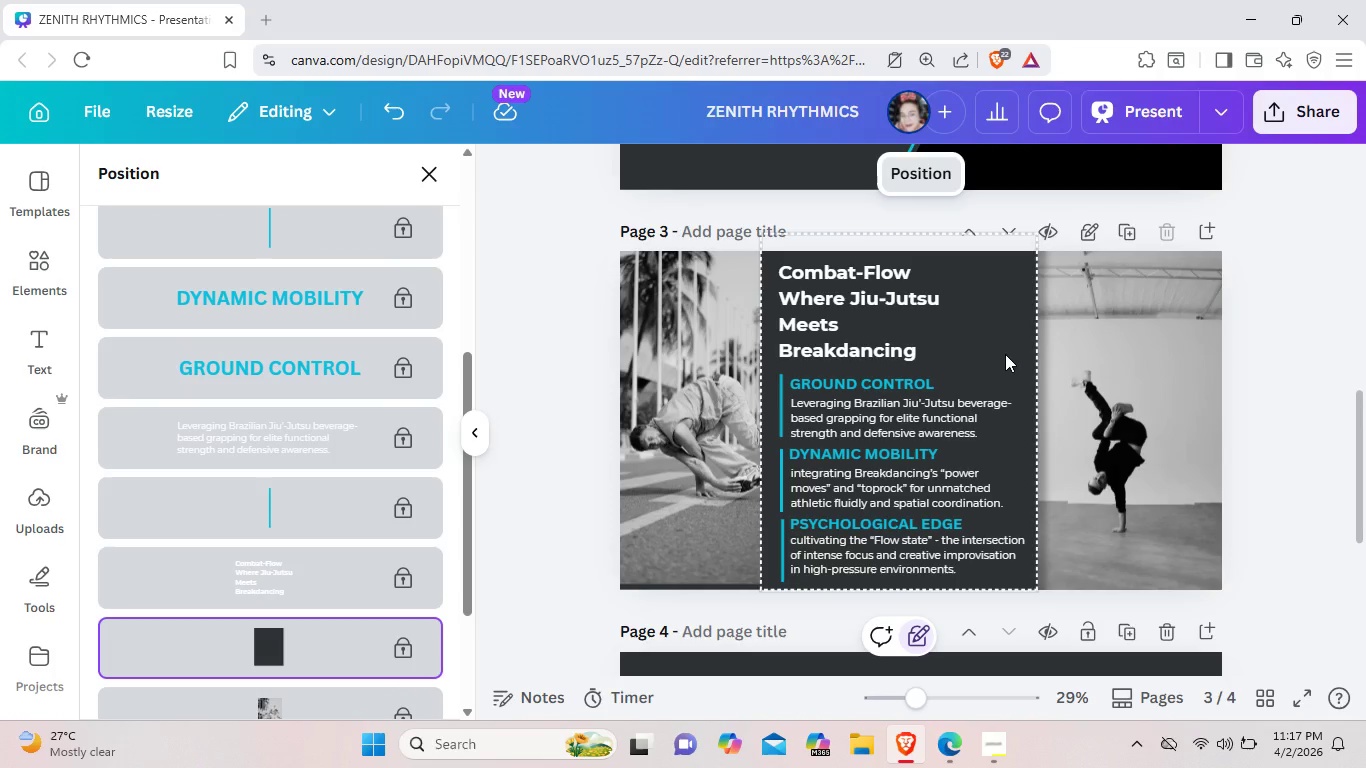 
right_click([1005, 354])
 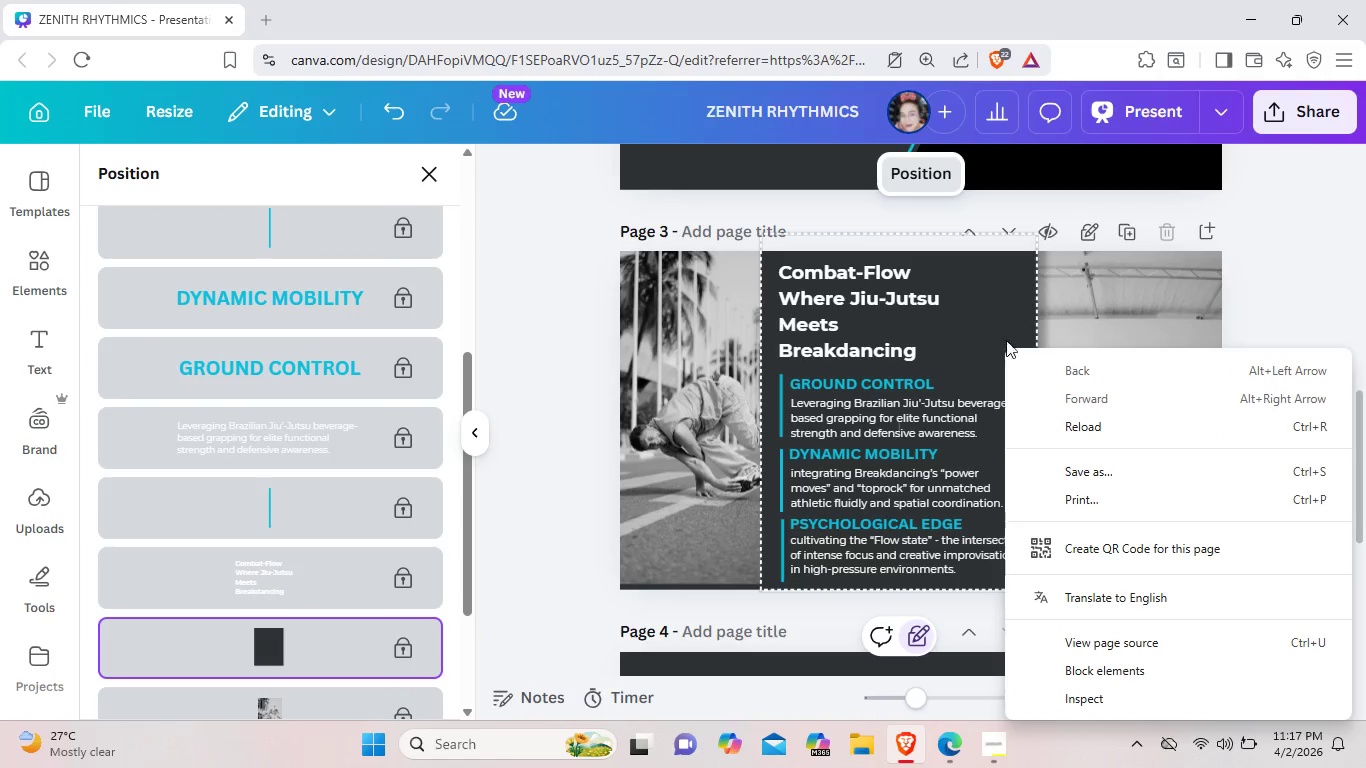 
left_click([987, 326])
 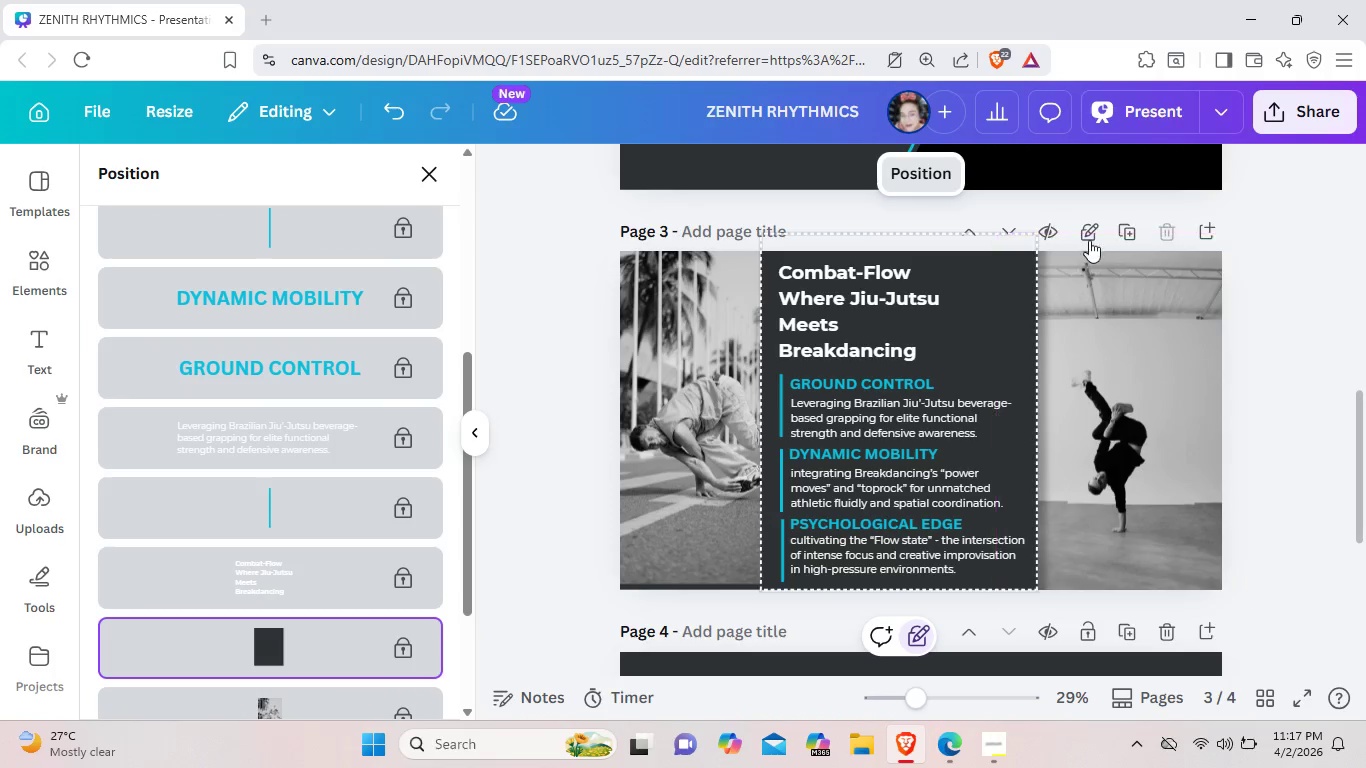 
mouse_move([1054, 239])
 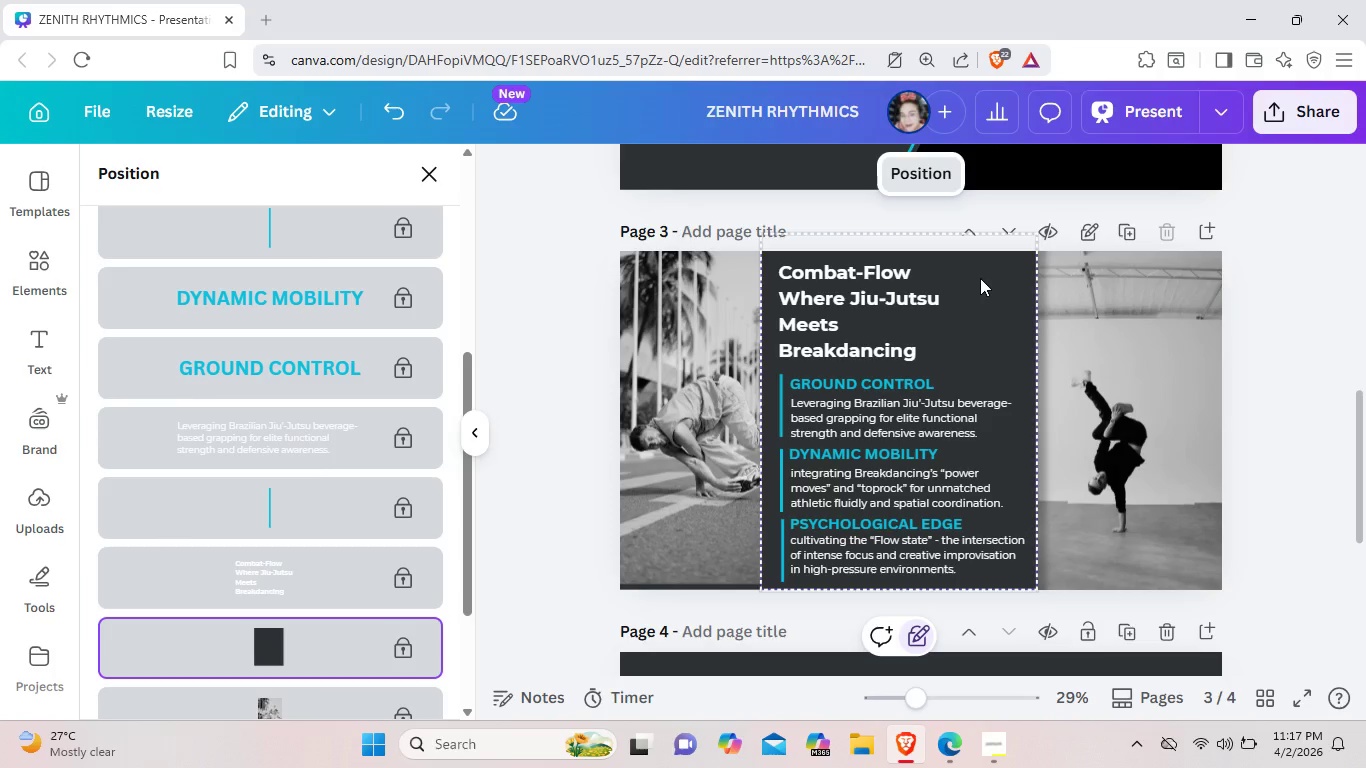 
left_click([980, 278])
 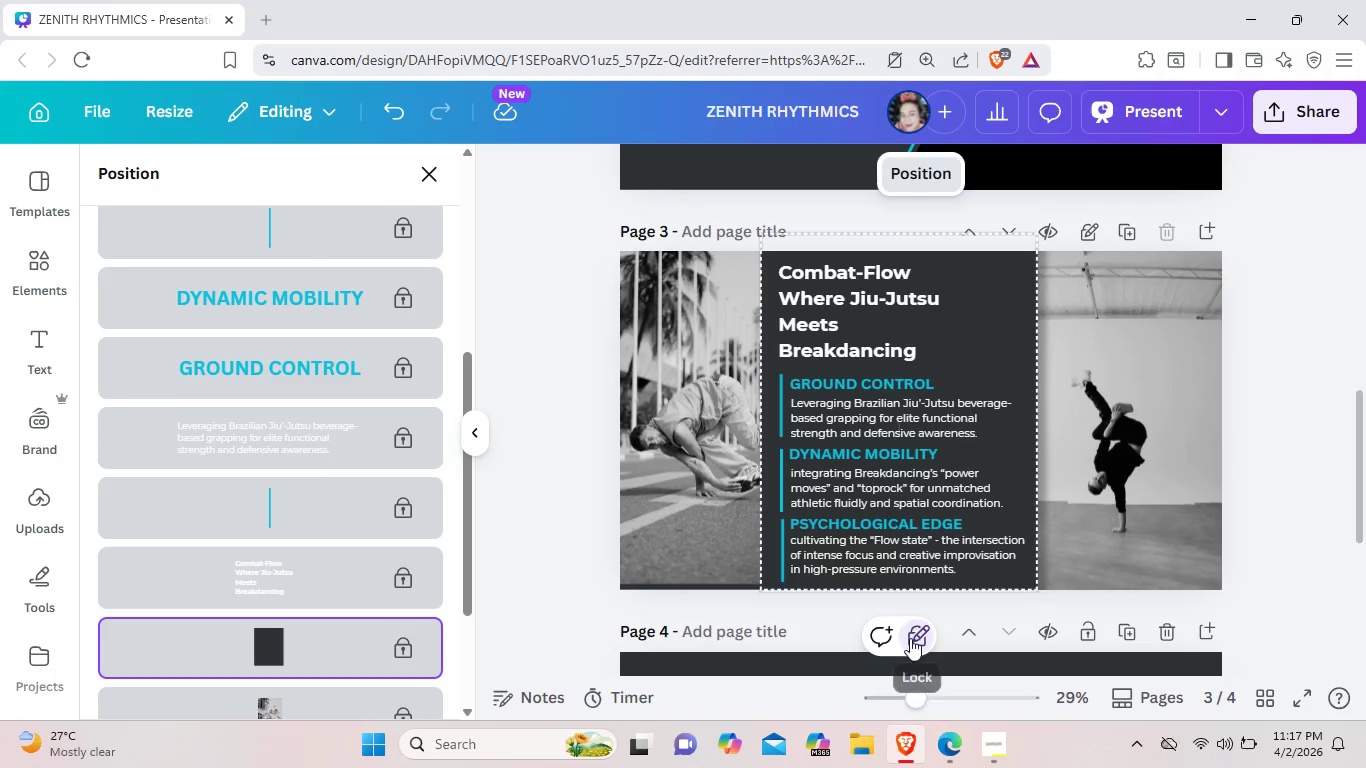 
left_click([910, 638])
 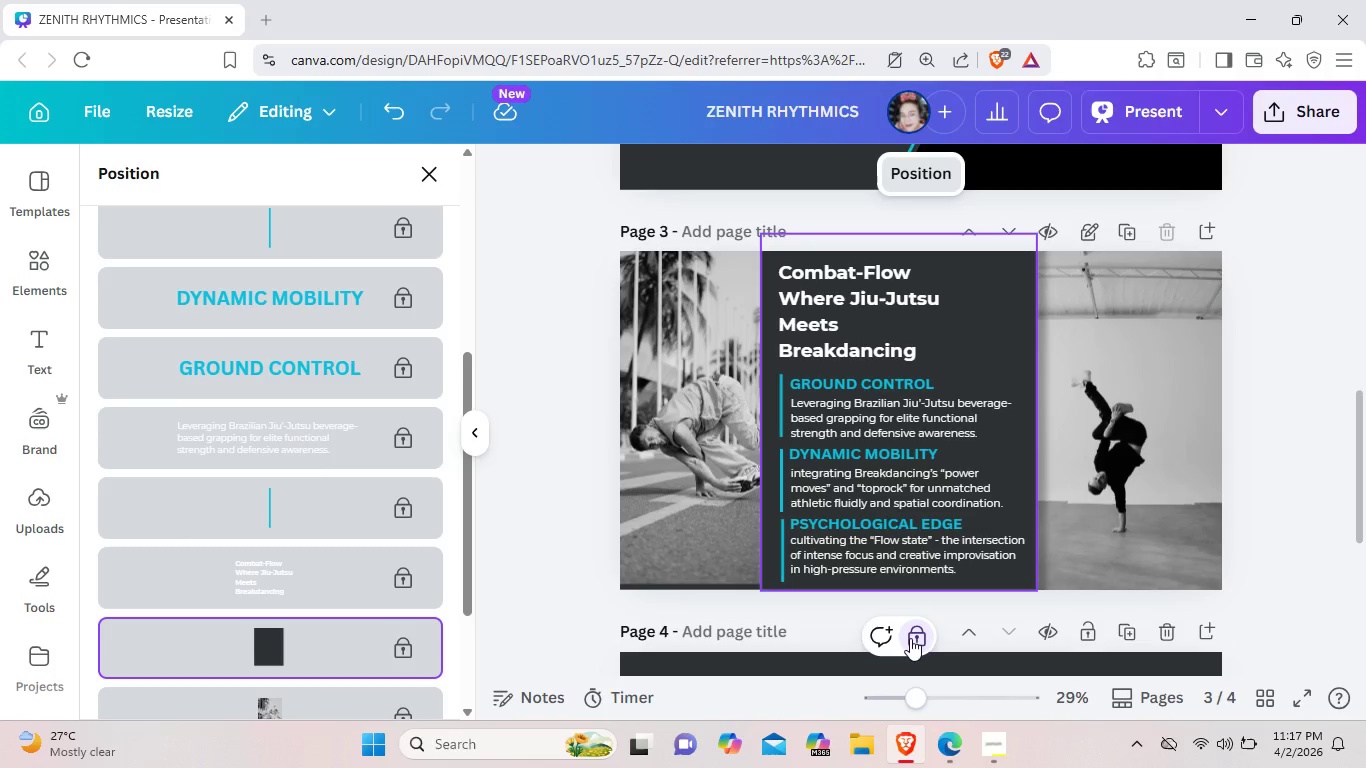 
left_click([910, 638])
 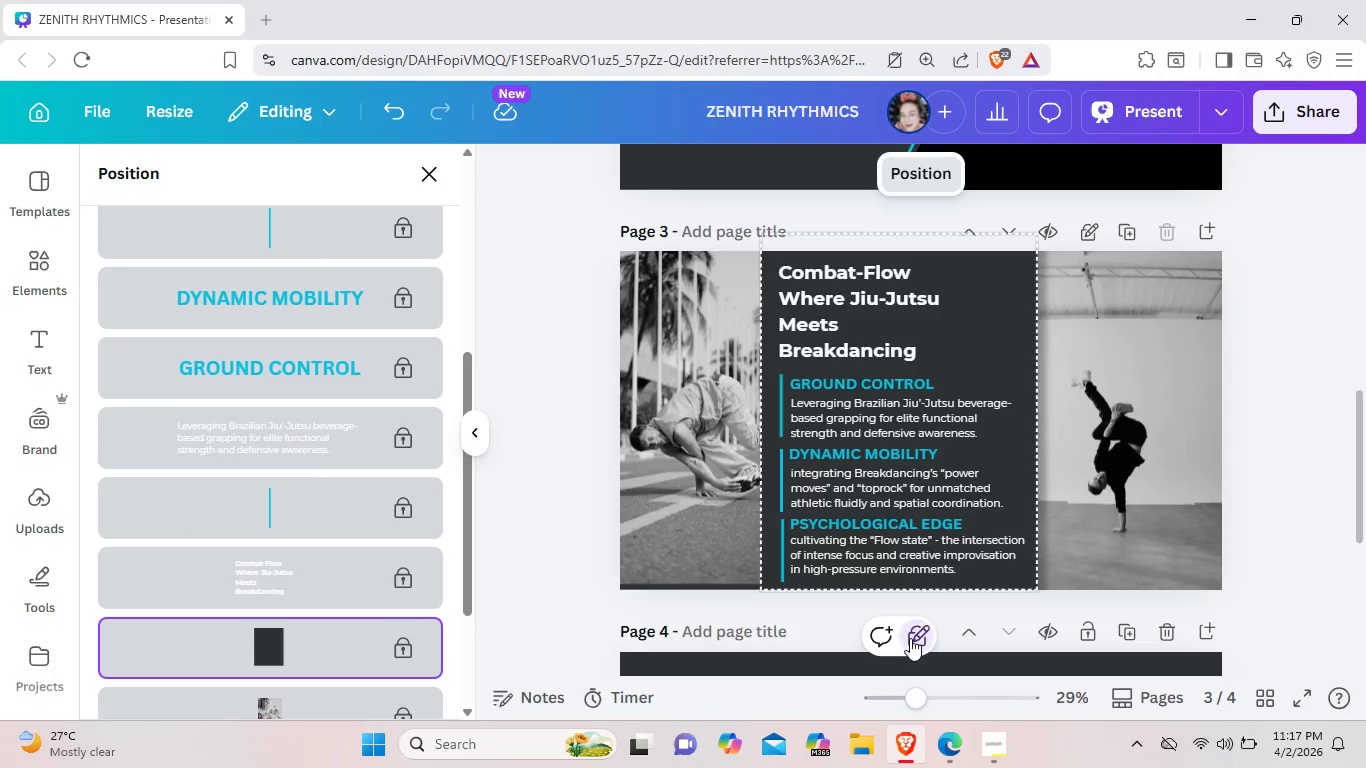 
left_click([910, 638])
 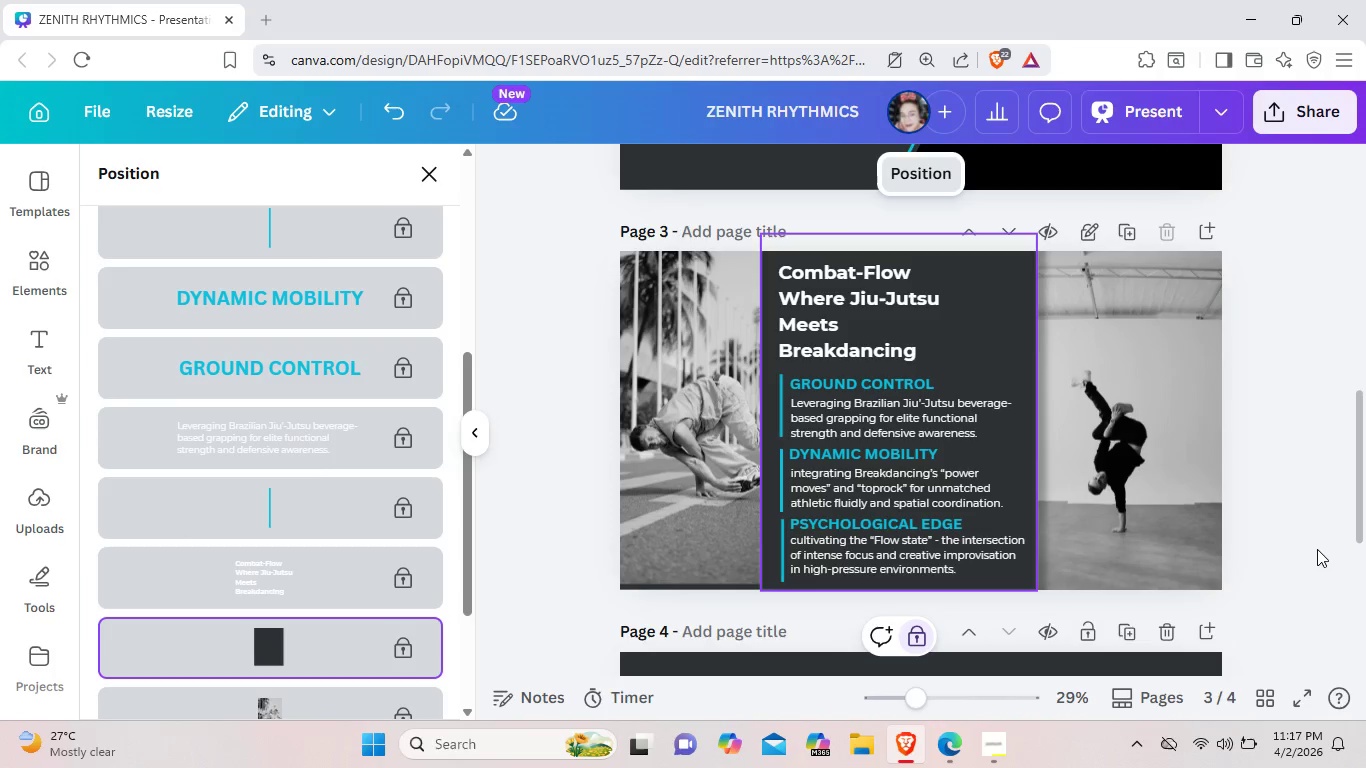 
left_click([1318, 546])
 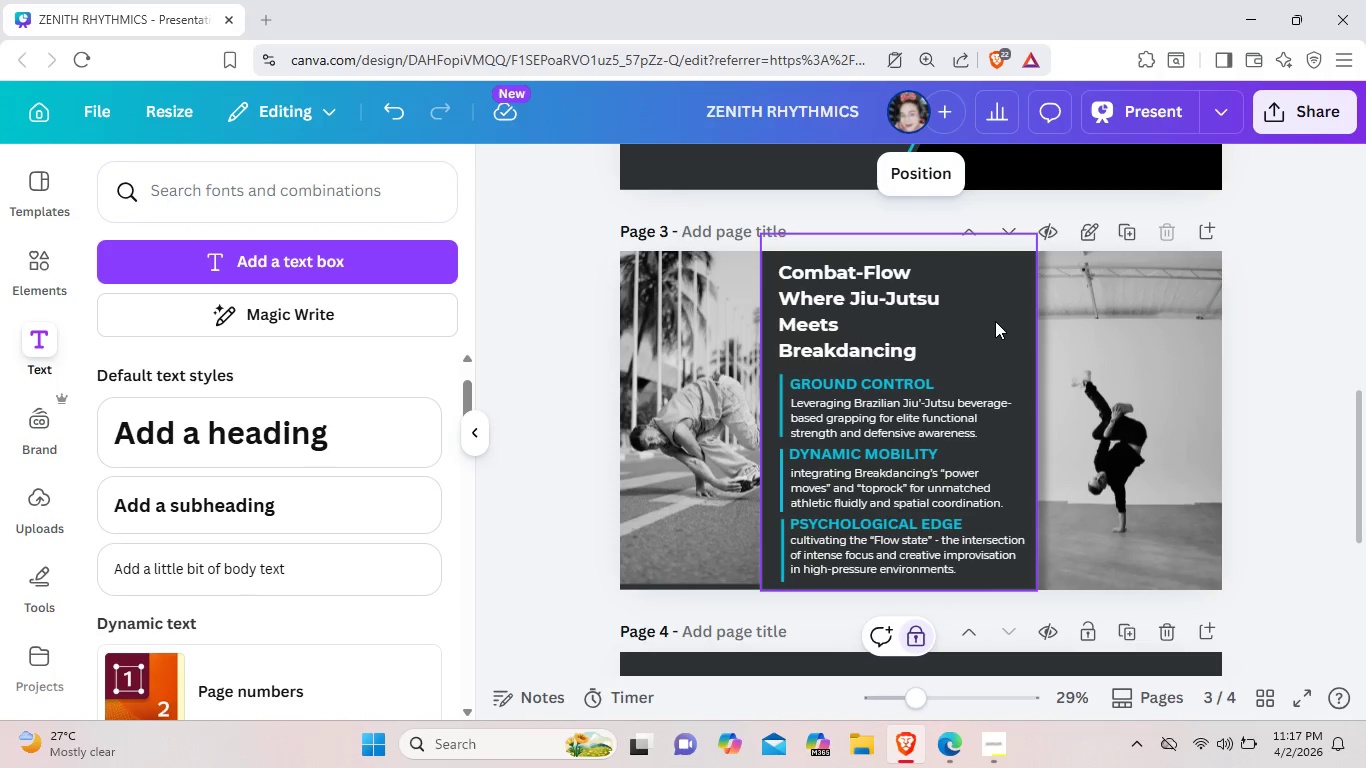 
left_click_drag(start_coordinate=[995, 321], to_coordinate=[1048, 327])
 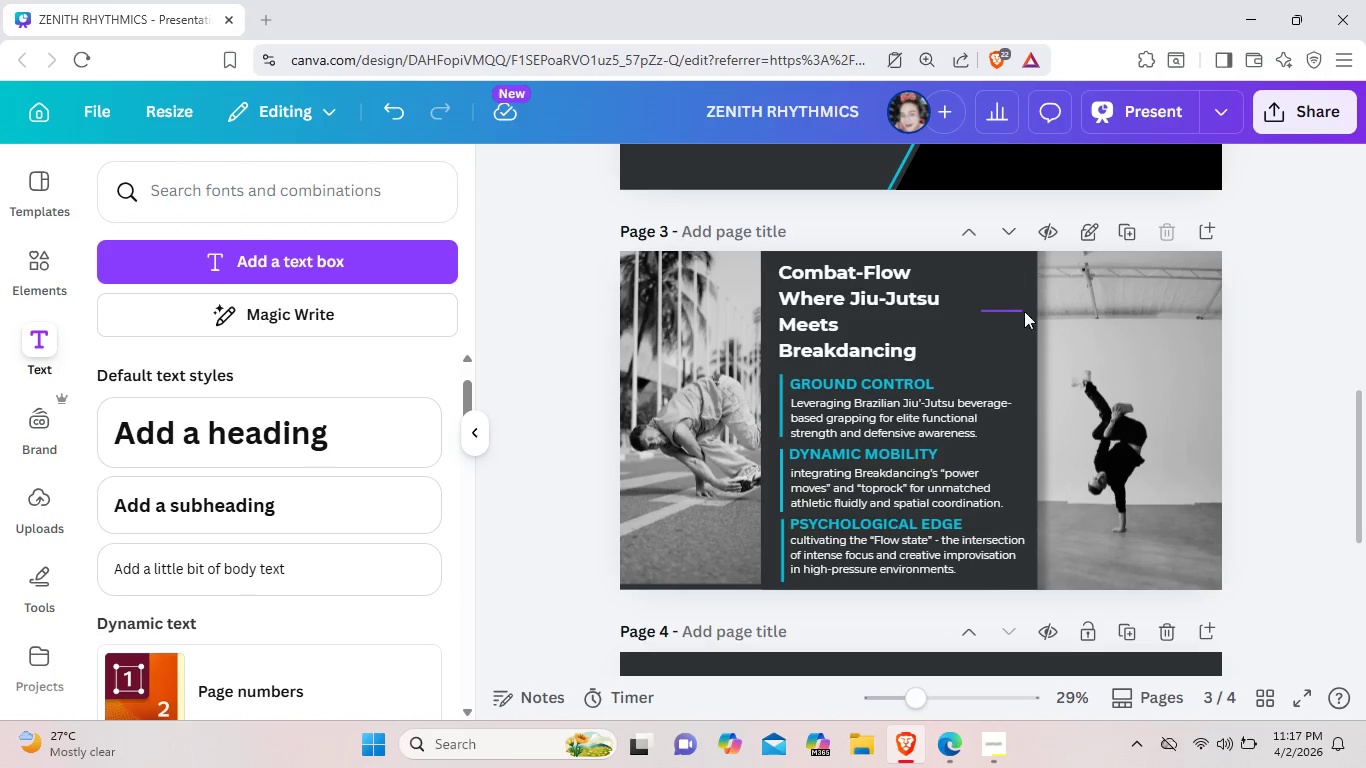 
left_click_drag(start_coordinate=[982, 310], to_coordinate=[1029, 312])
 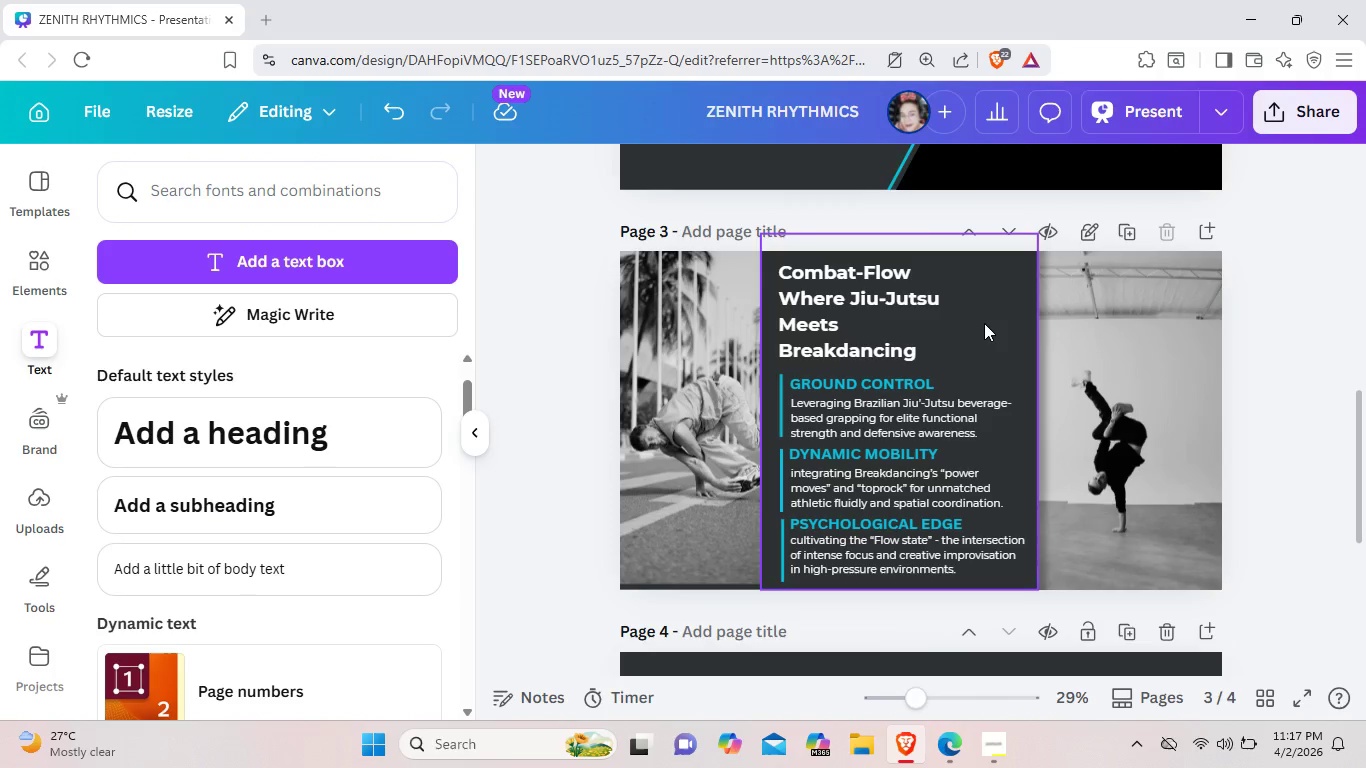 
right_click([984, 323])
 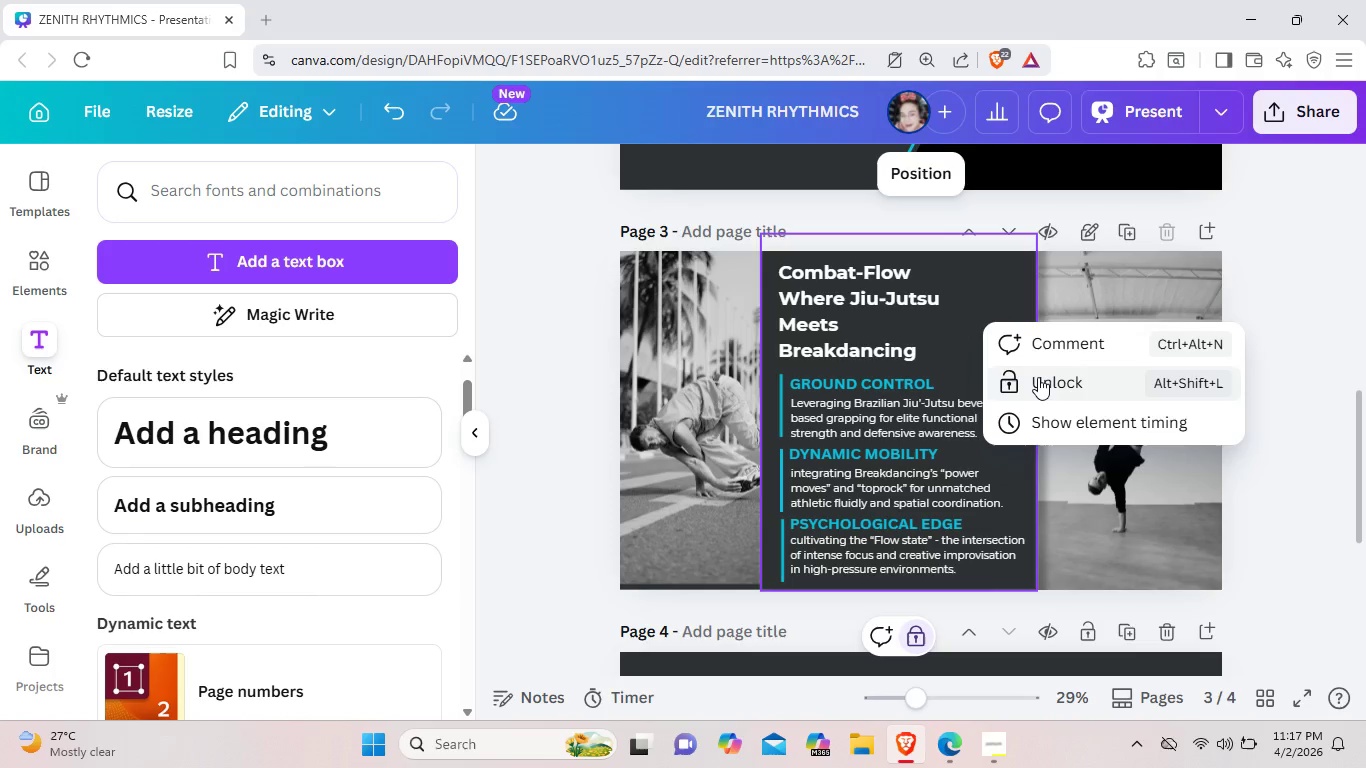 
left_click([1038, 377])
 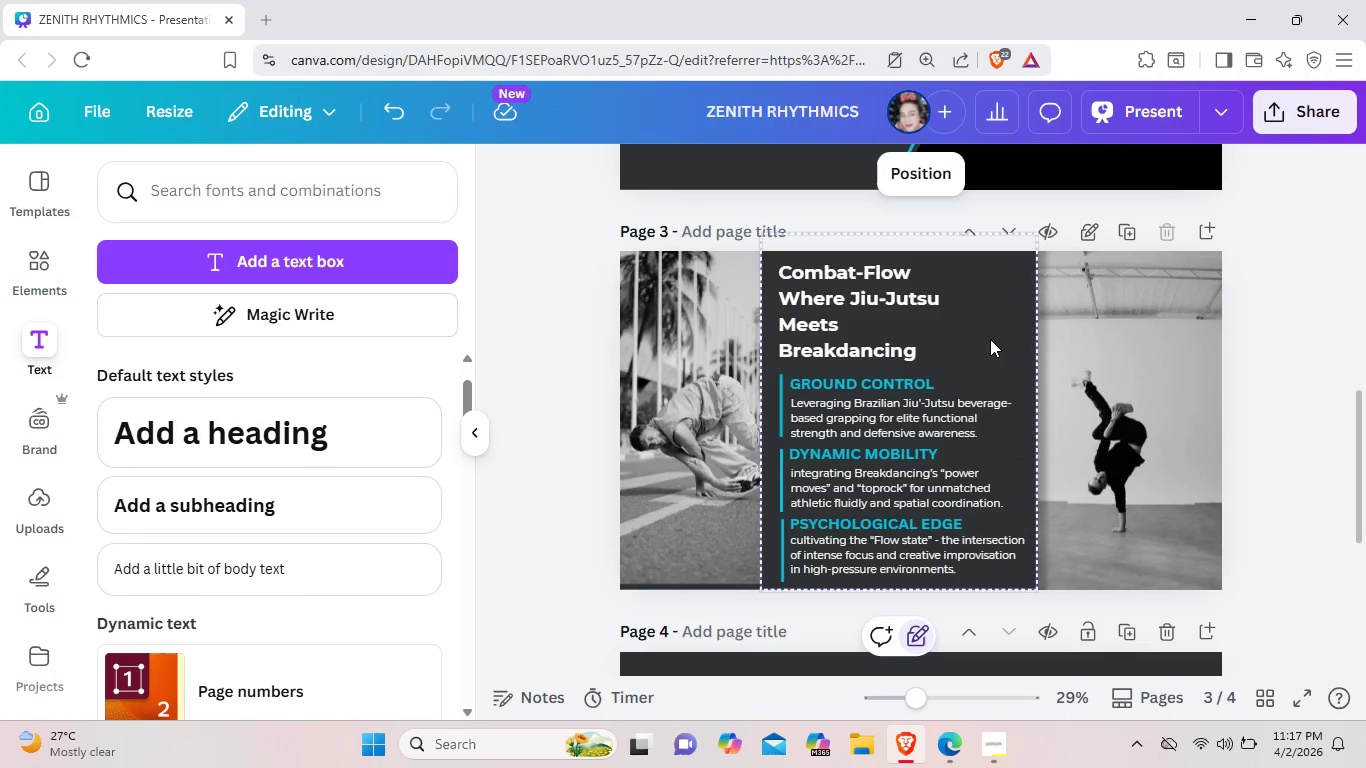 
left_click_drag(start_coordinate=[982, 339], to_coordinate=[1071, 346])
 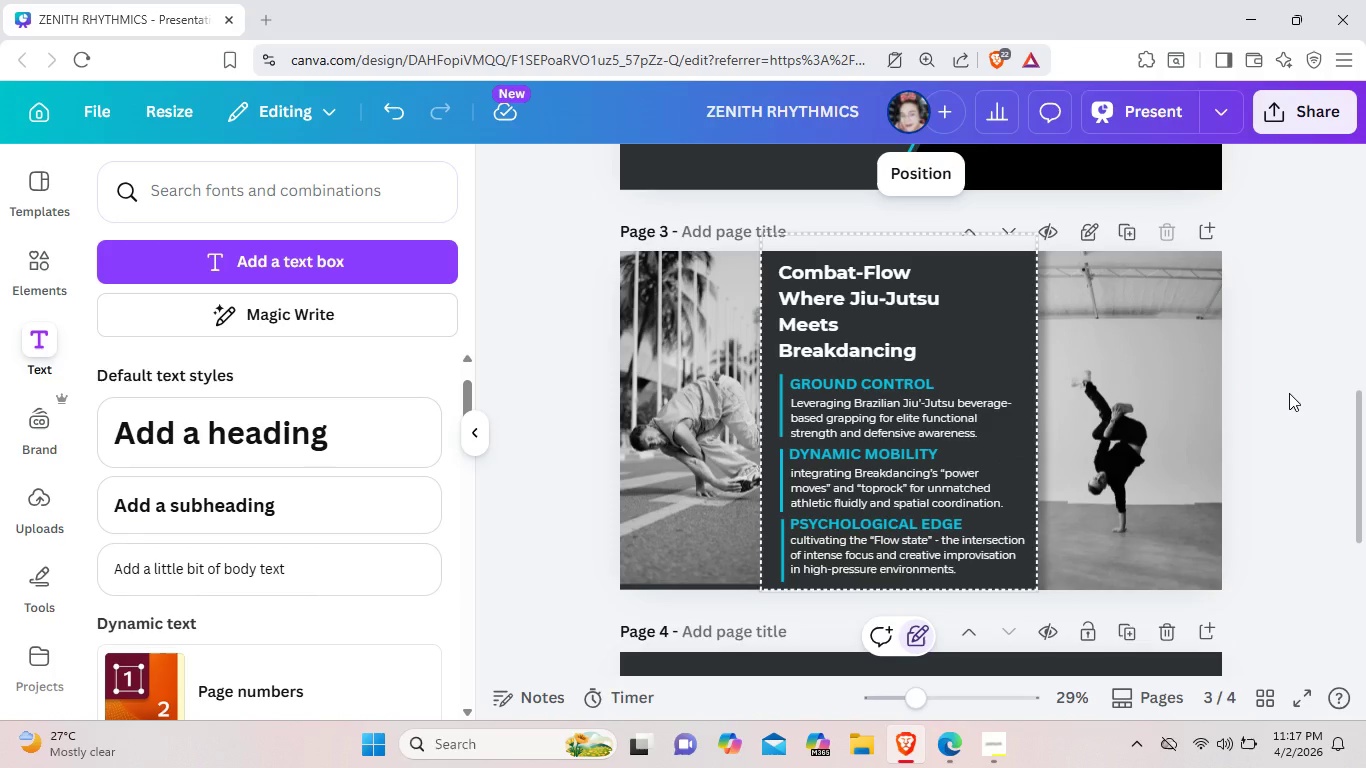 
left_click([1289, 393])
 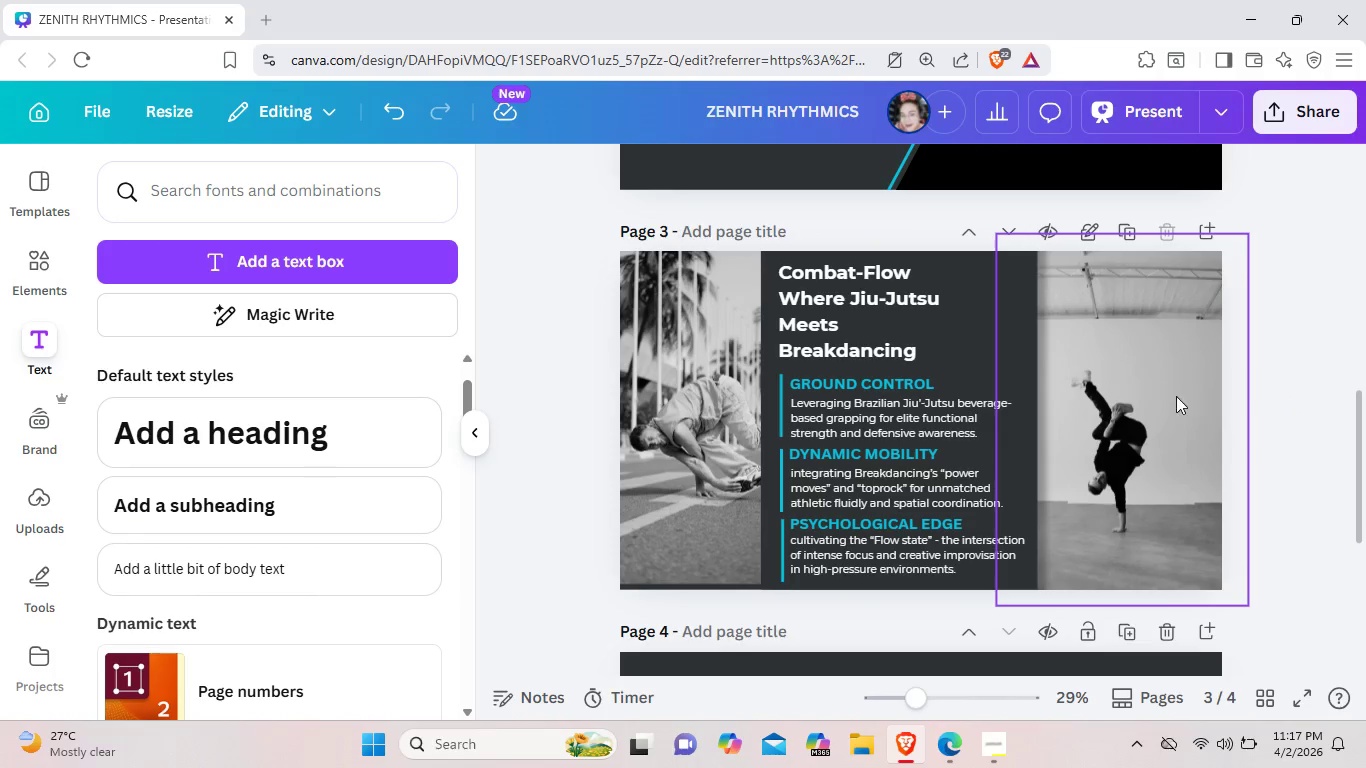 
scroll: coordinate [1280, 496], scroll_direction: up, amount: 5.0
 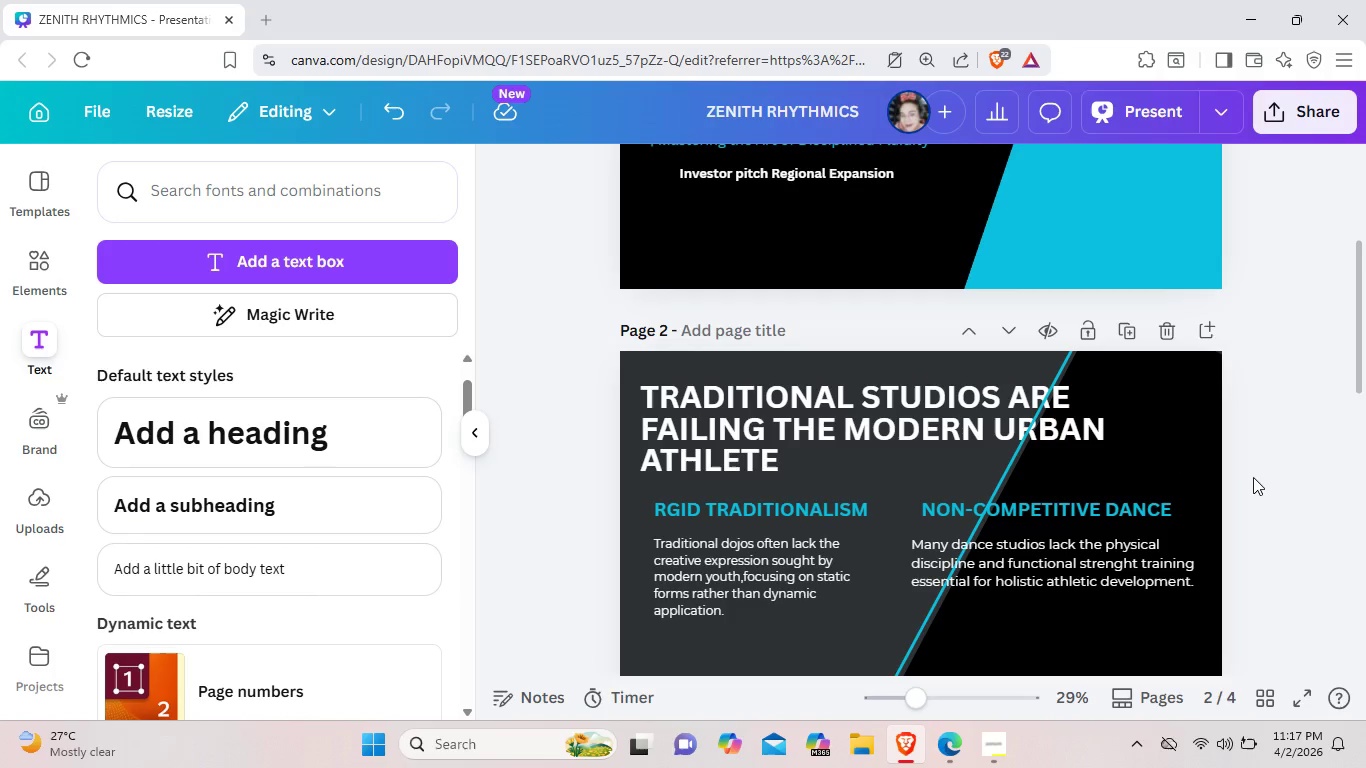 
scroll: coordinate [1240, 482], scroll_direction: down, amount: 2.0
 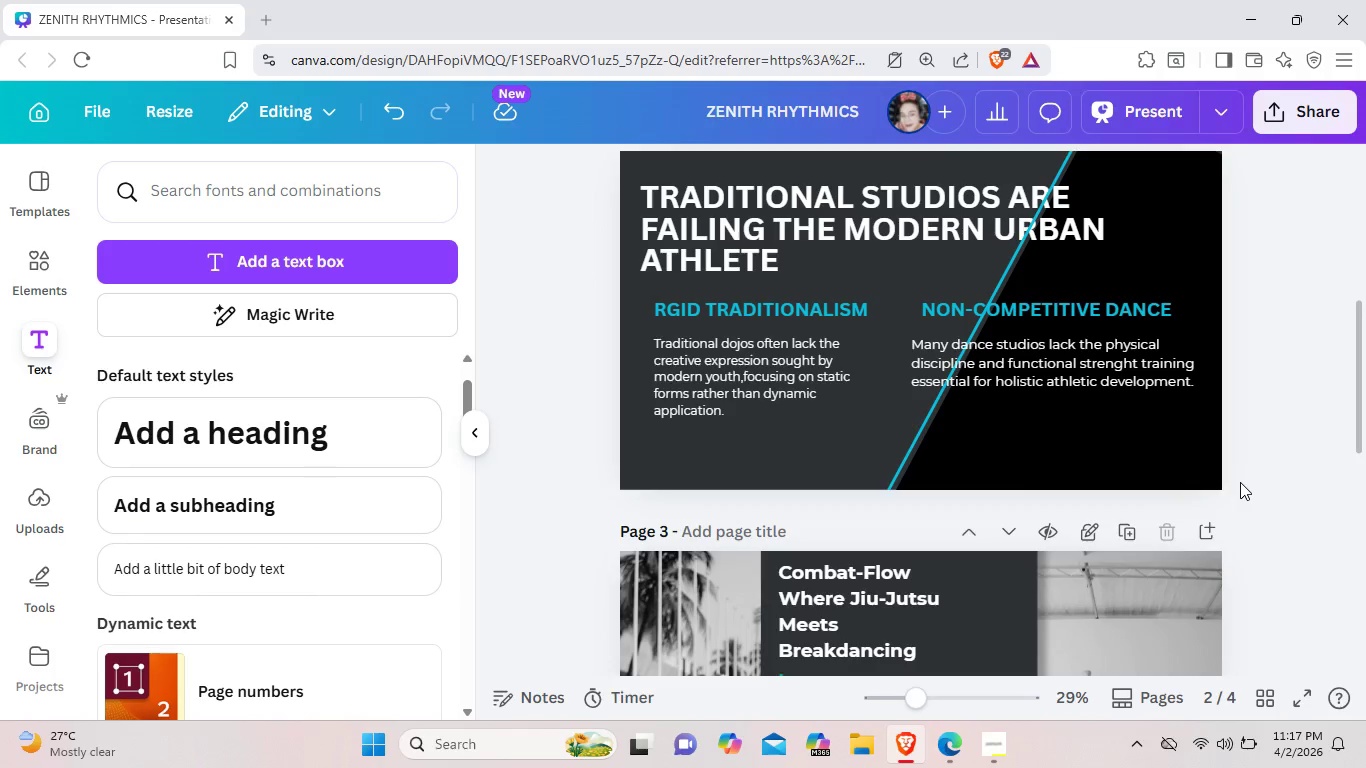 
scroll: coordinate [1240, 482], scroll_direction: up, amount: 4.0
 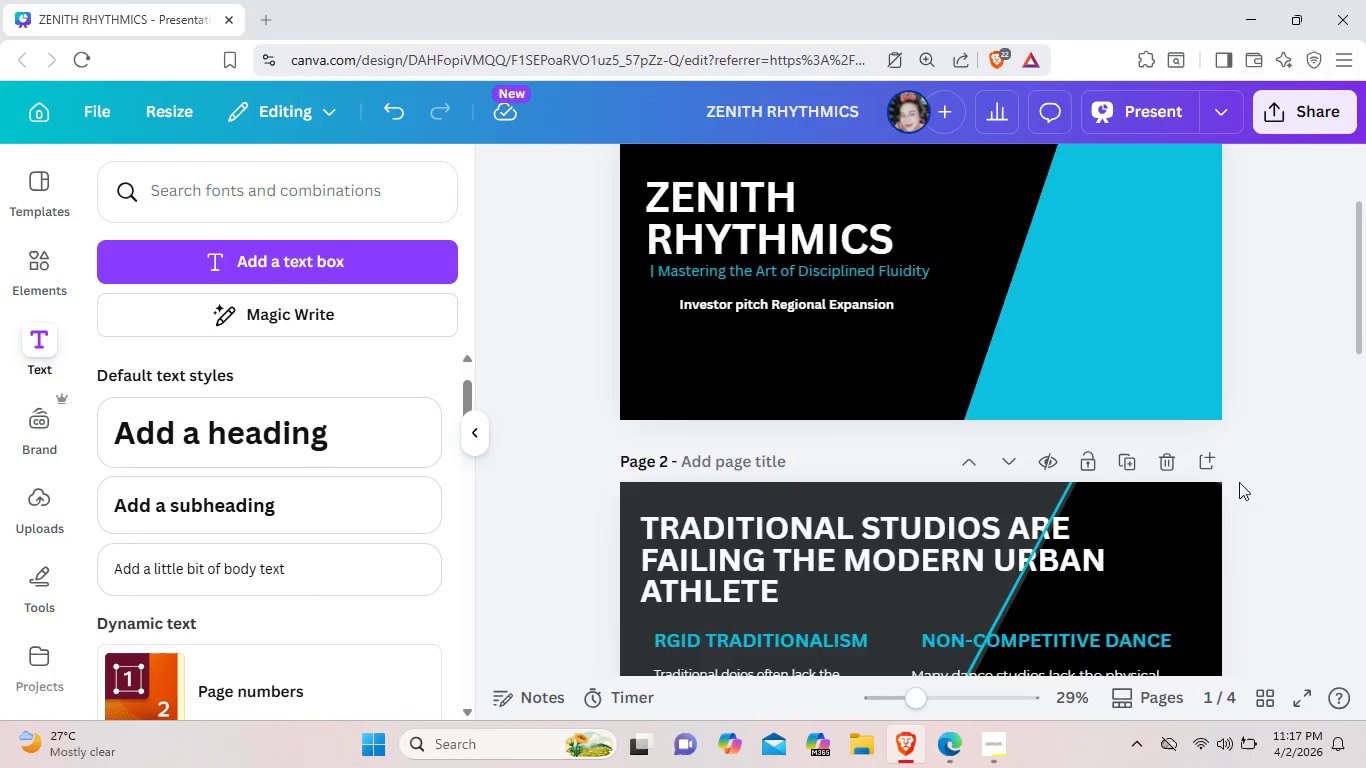 
scroll: coordinate [1239, 482], scroll_direction: down, amount: 11.0
 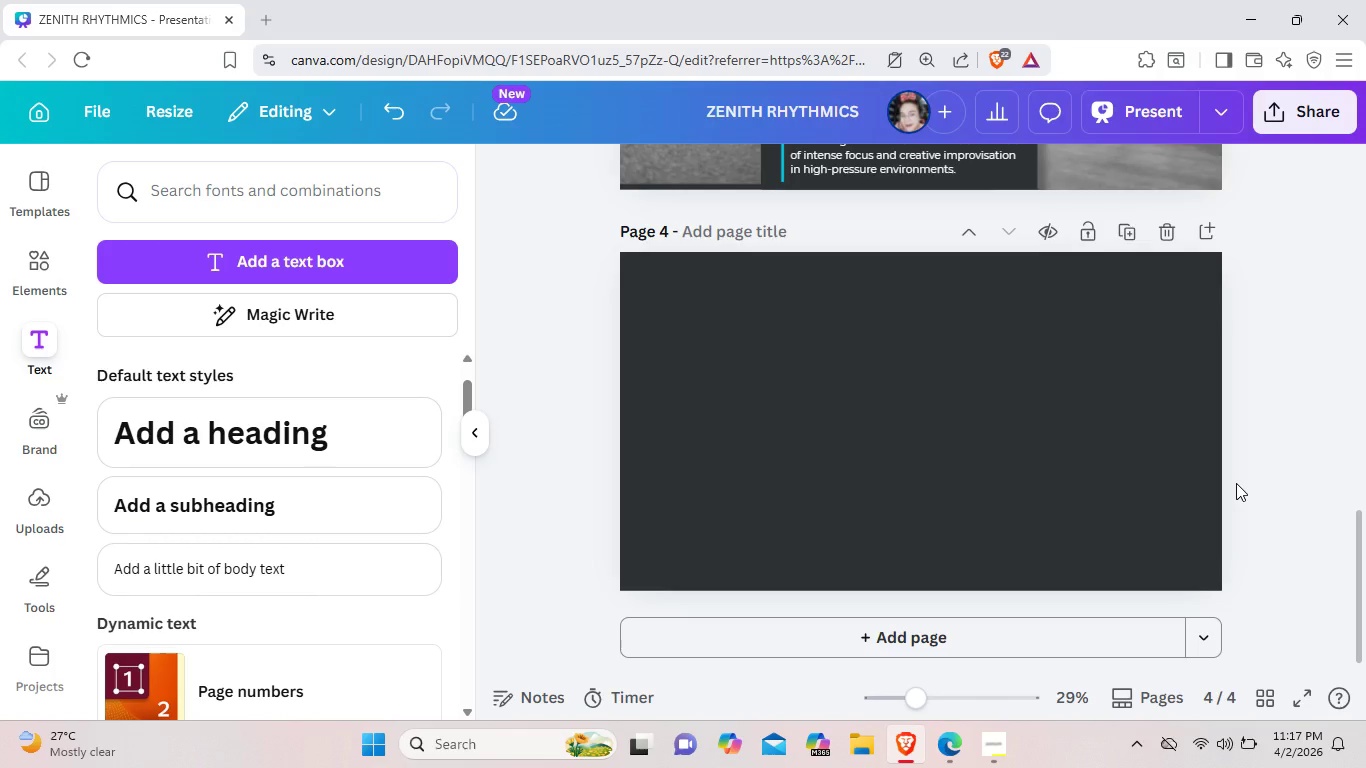 
wait(10.38)
 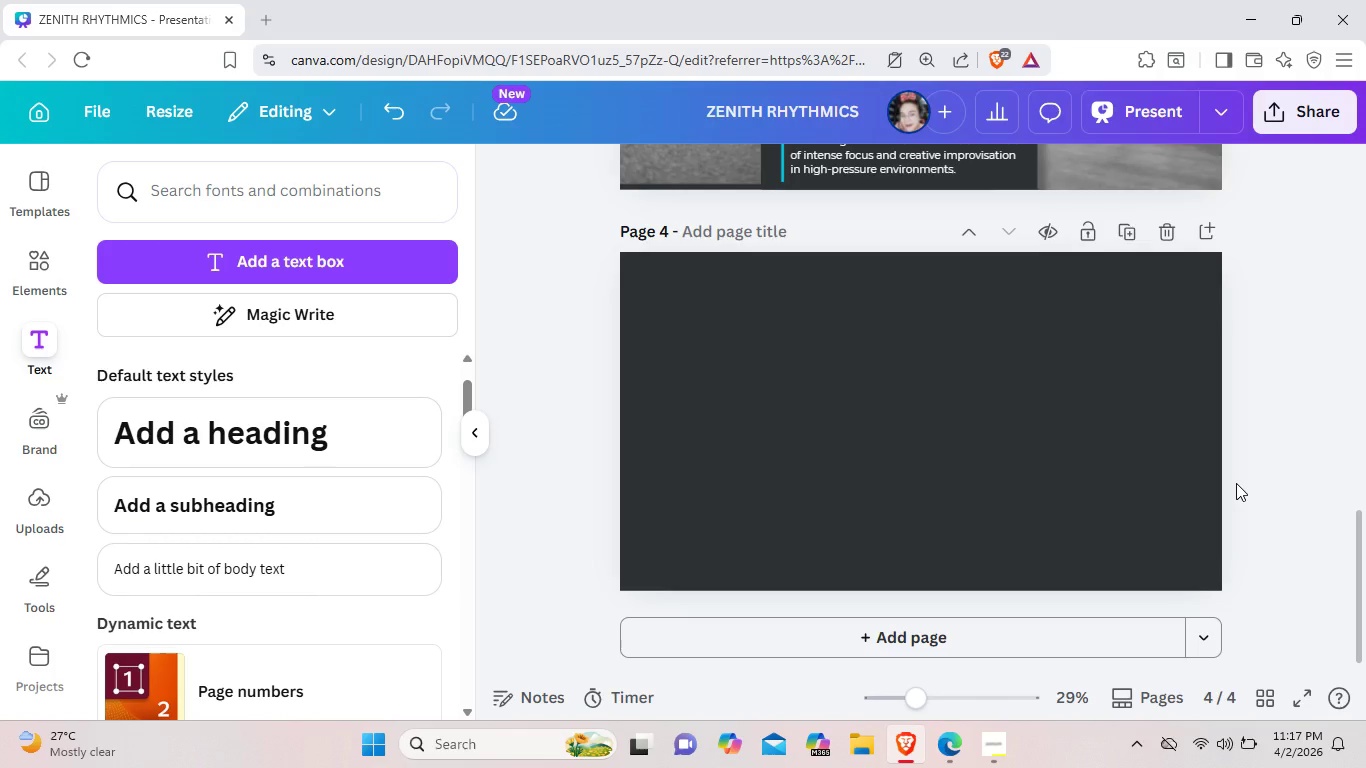 
left_click([50, 275])
 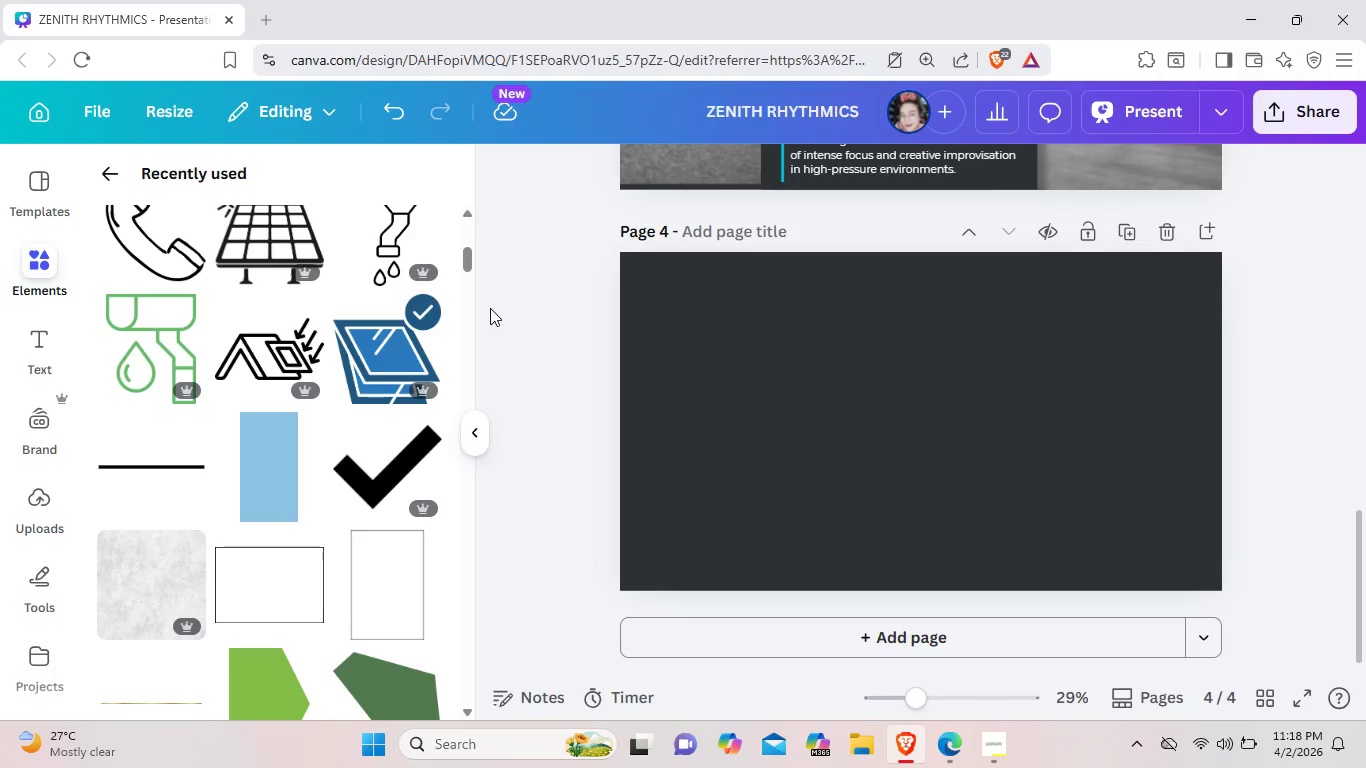 
wait(11.74)
 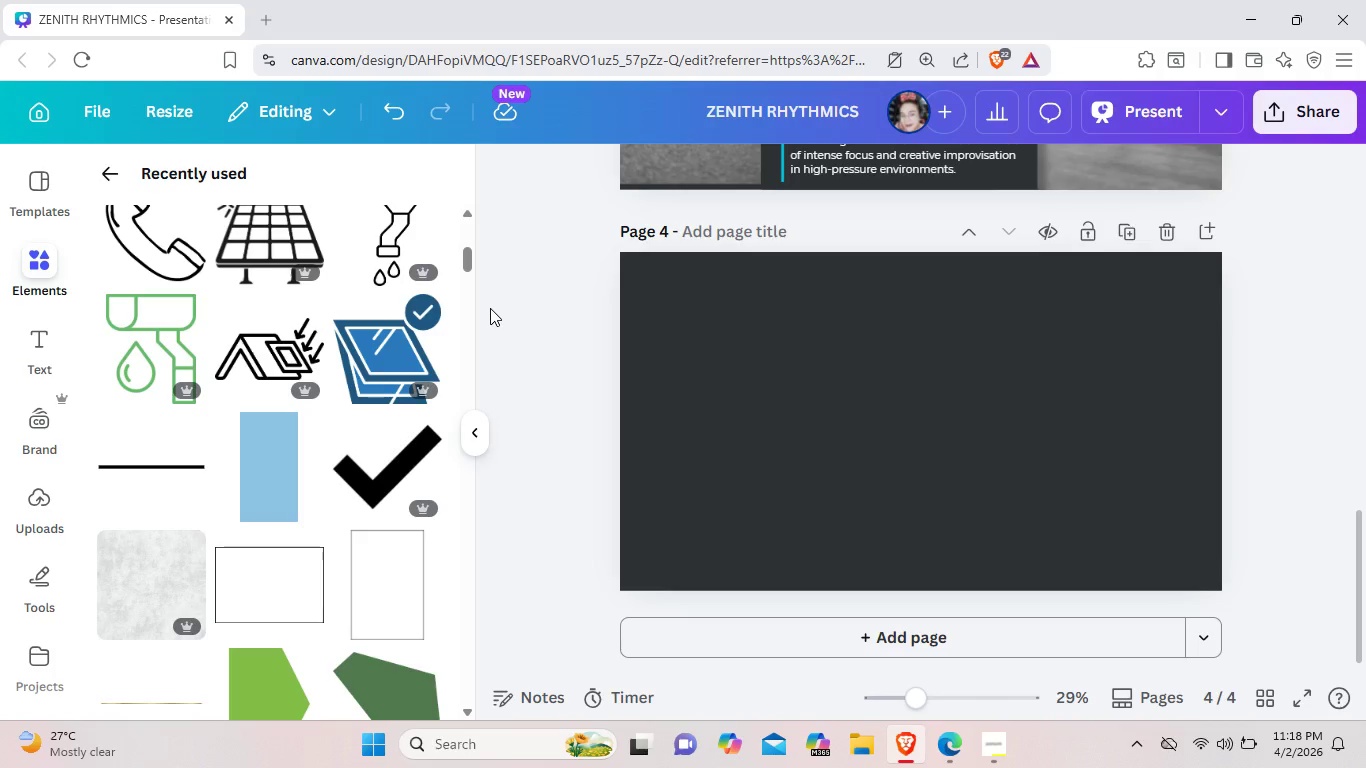 
scroll: coordinate [306, 536], scroll_direction: up, amount: 2.0
 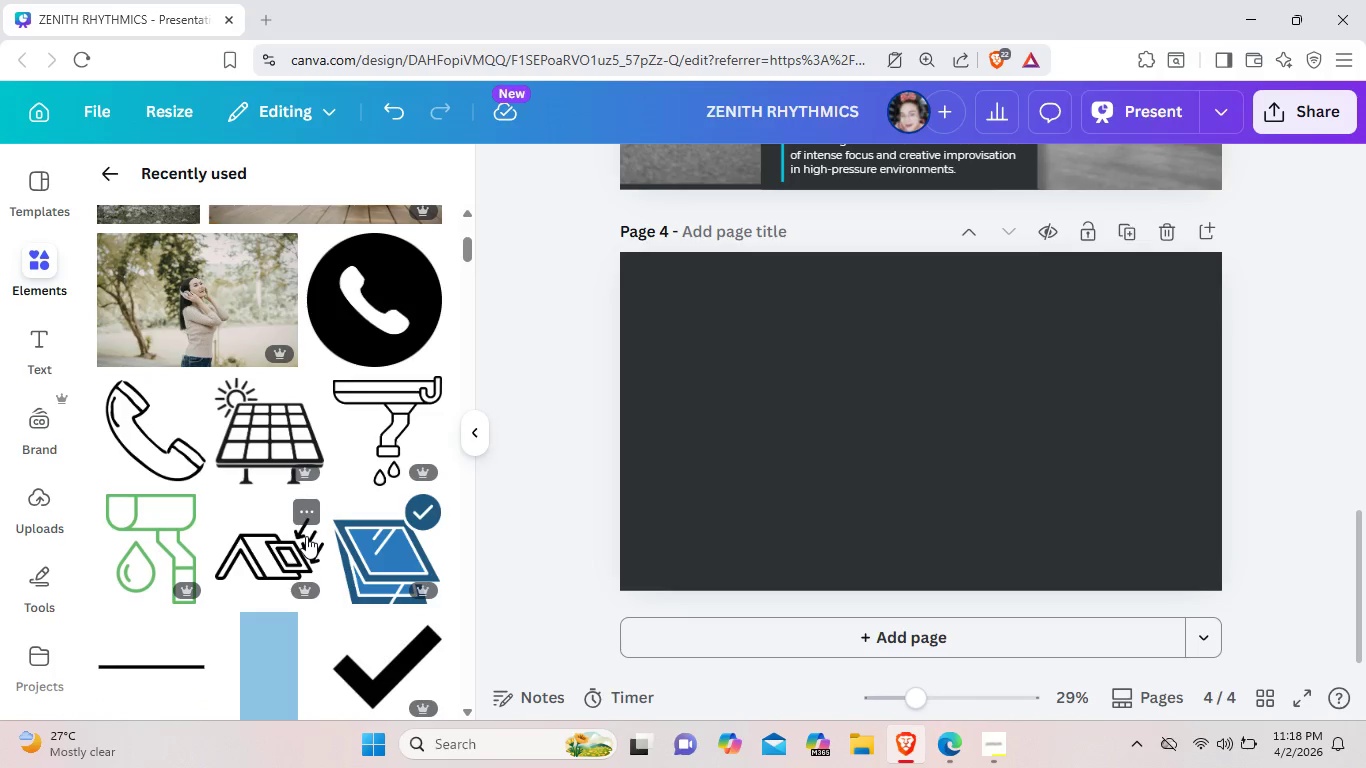 
scroll: coordinate [306, 536], scroll_direction: down, amount: 2.0
 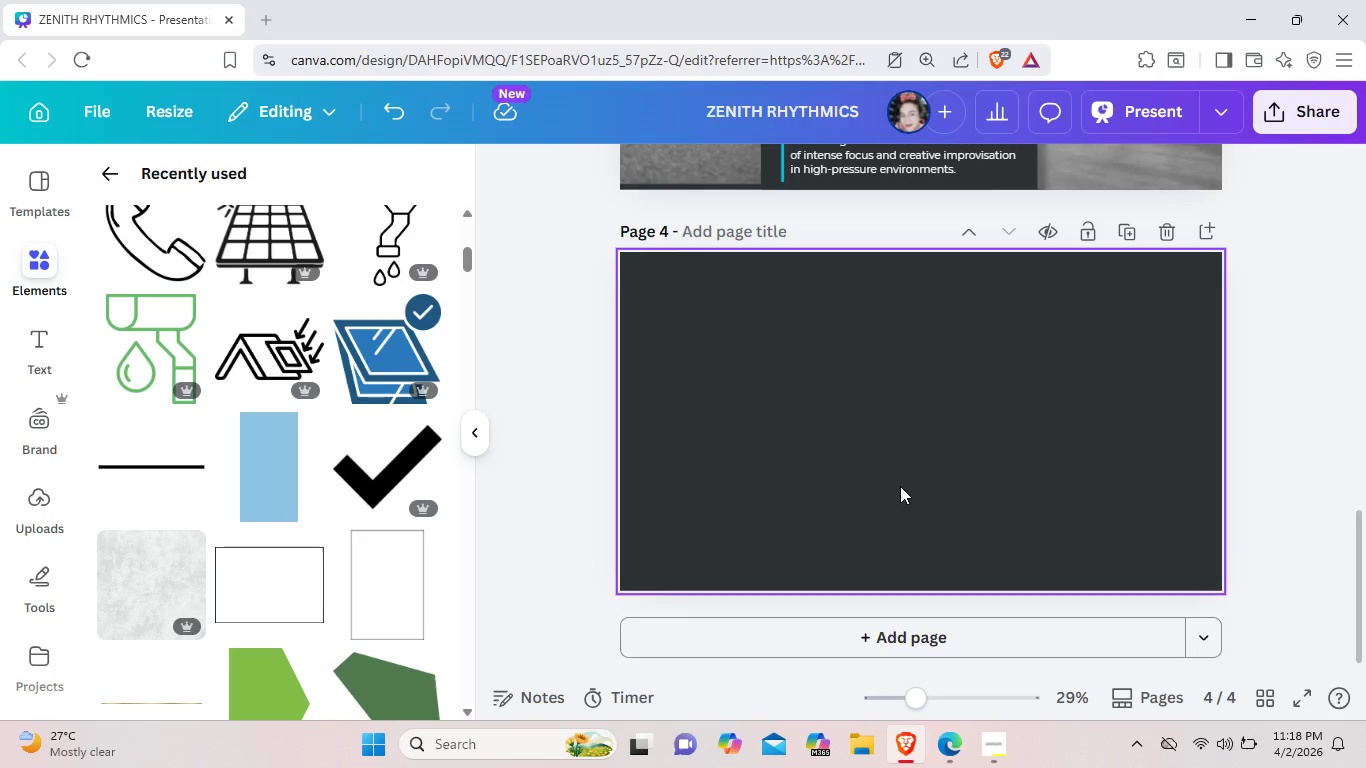 
scroll: coordinate [900, 486], scroll_direction: up, amount: 1.0
 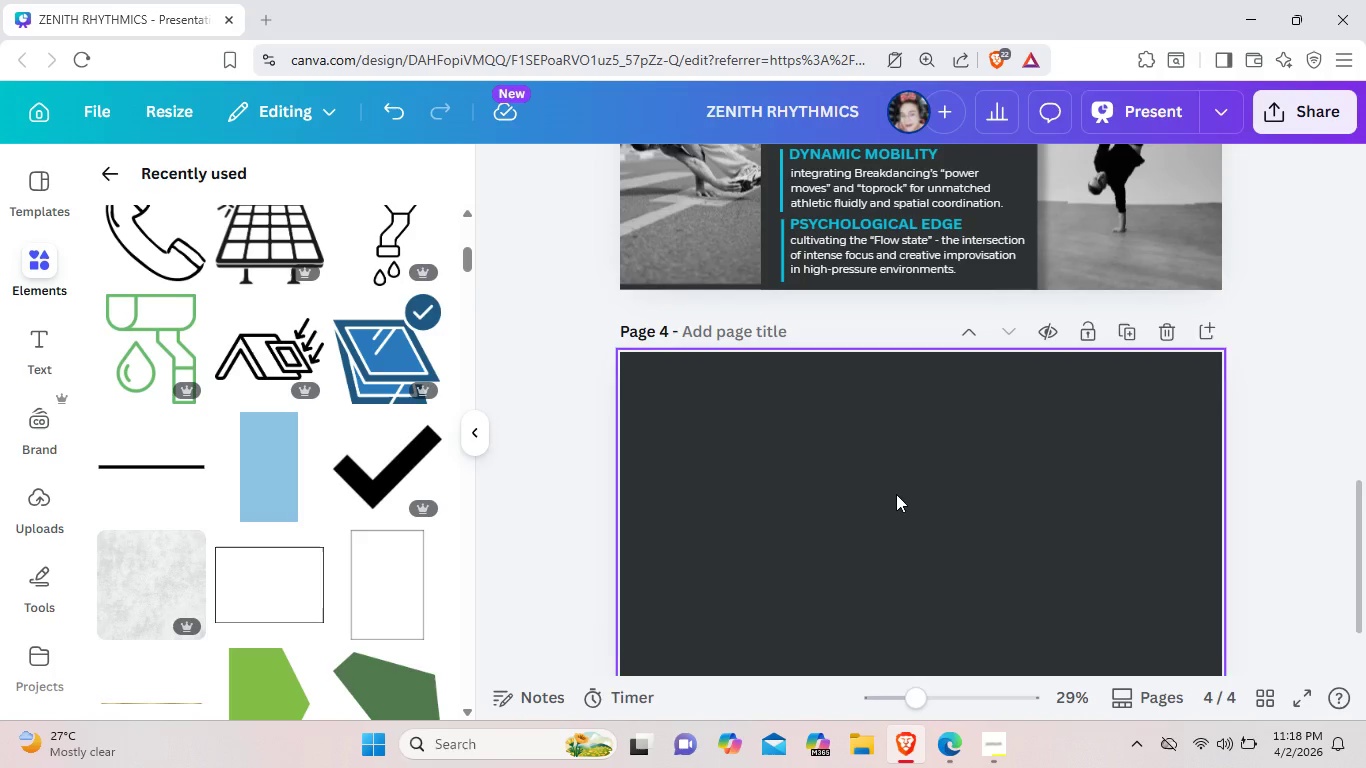 
scroll: coordinate [896, 494], scroll_direction: down, amount: 2.0
 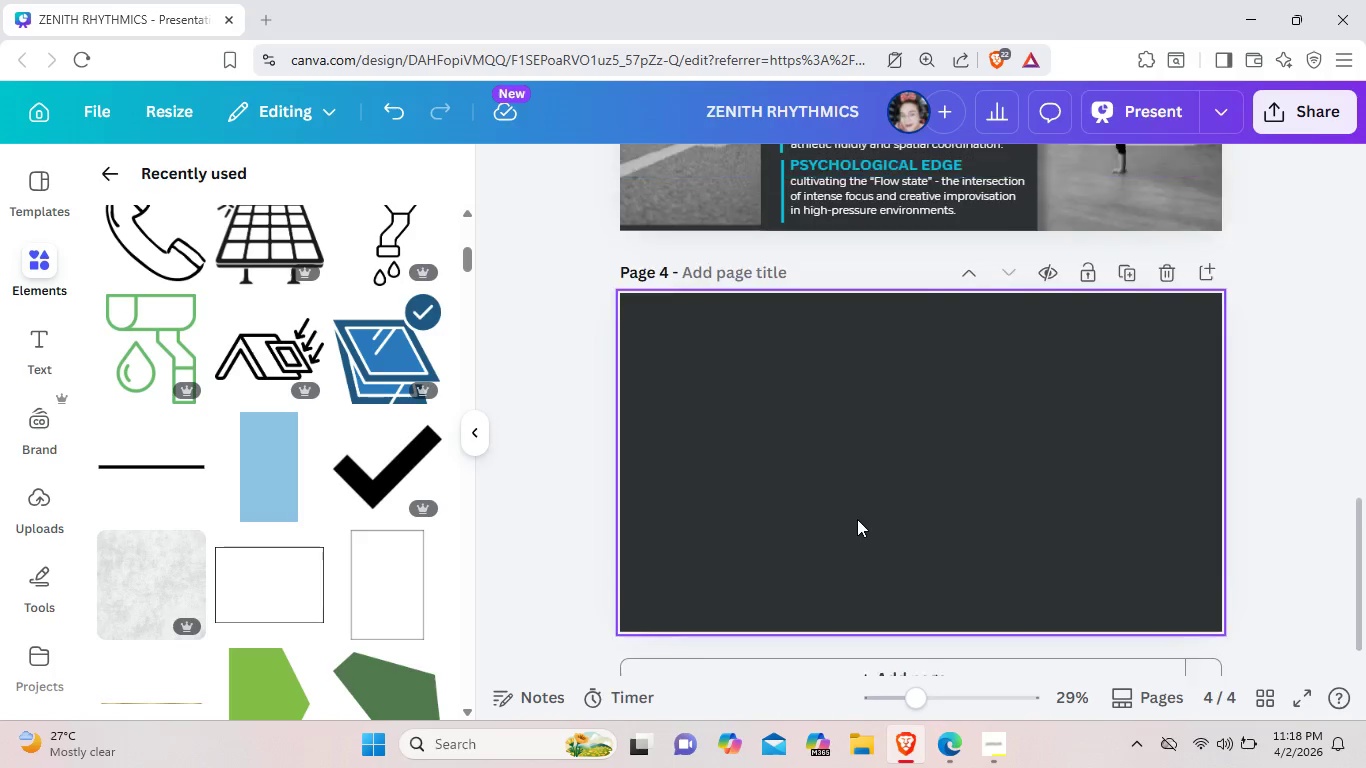 
scroll: coordinate [562, 380], scroll_direction: up, amount: 4.0
 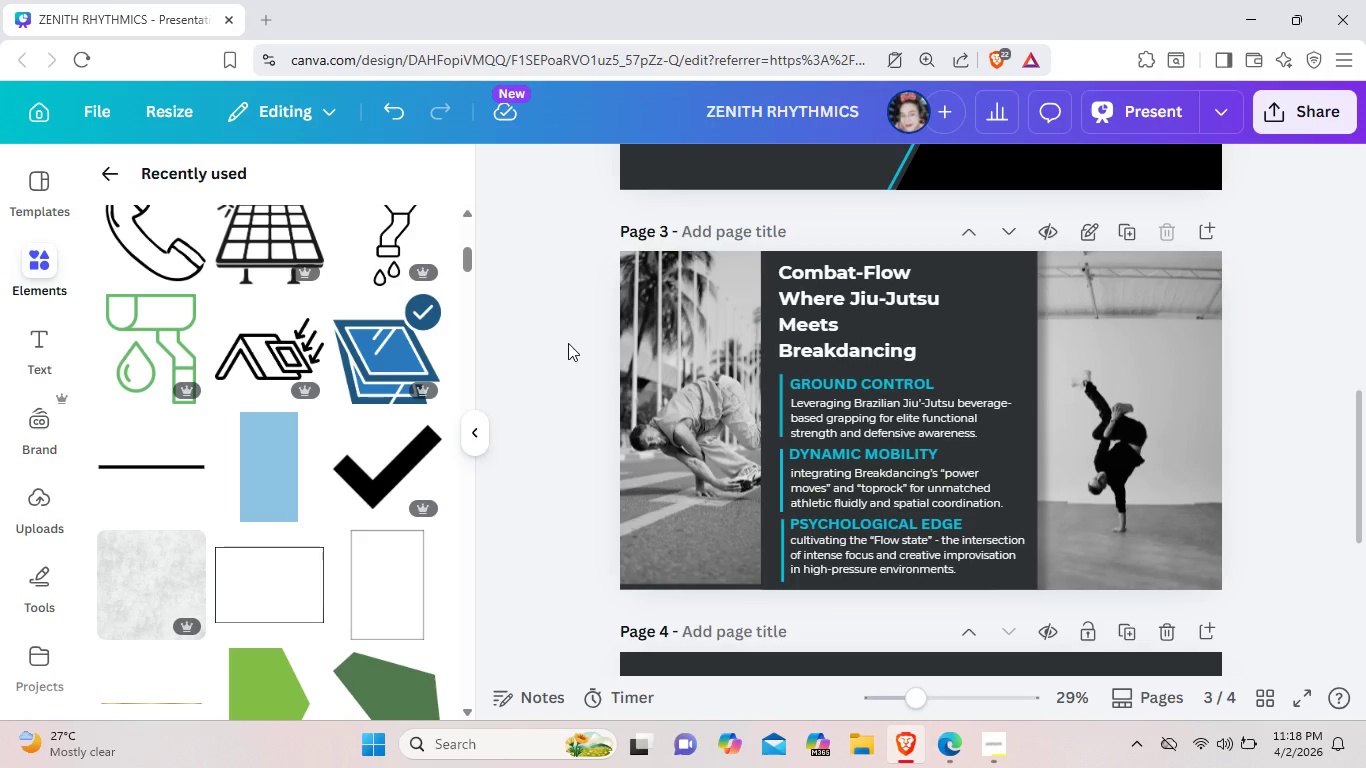 
wait(20.74)
 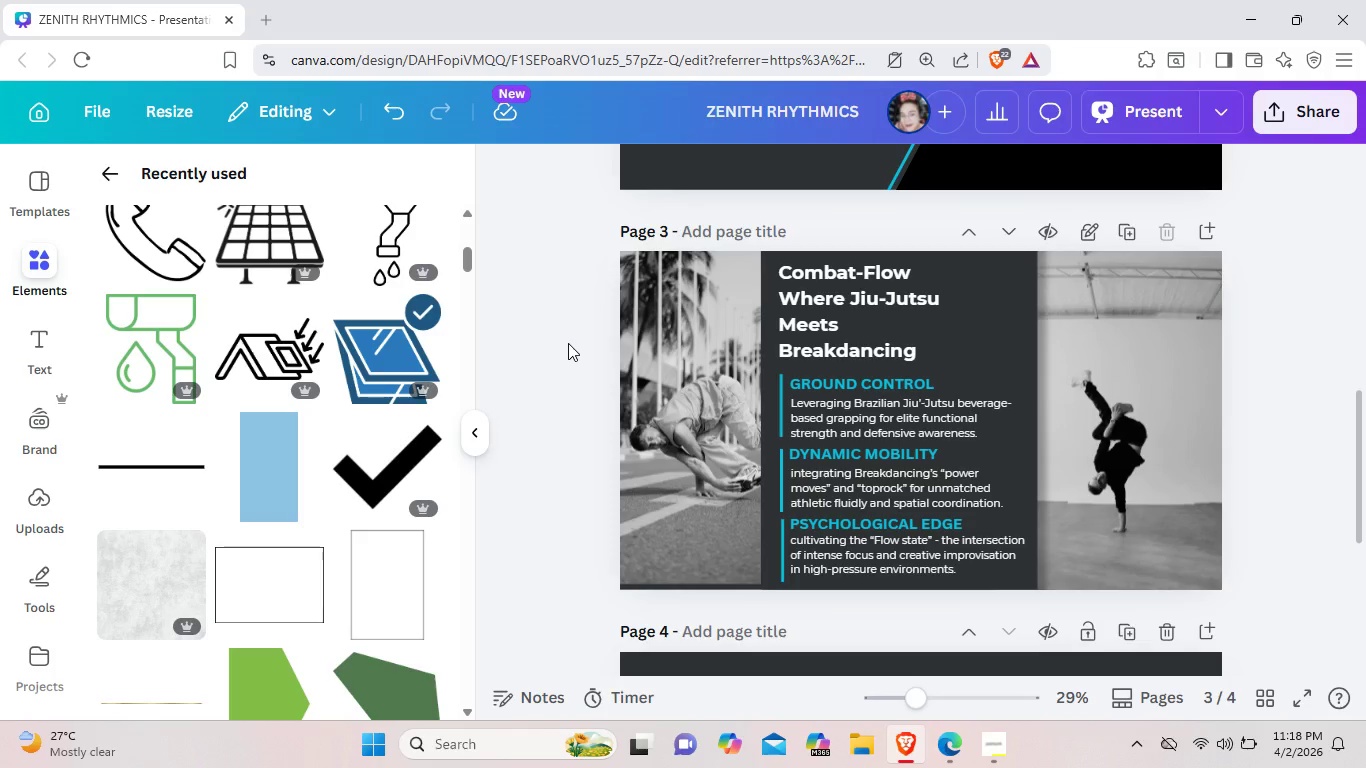 
scroll: coordinate [921, 513], scroll_direction: down, amount: 5.0
 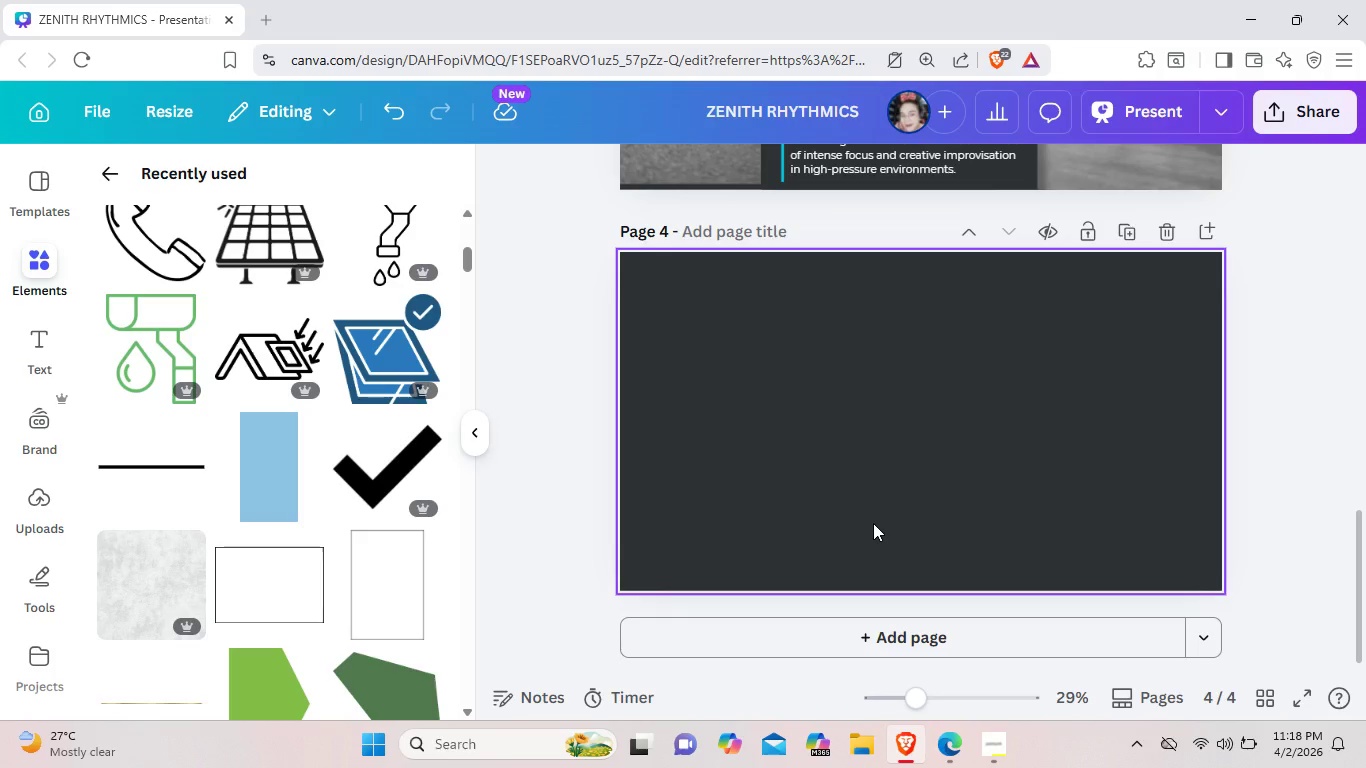 
wait(6.14)
 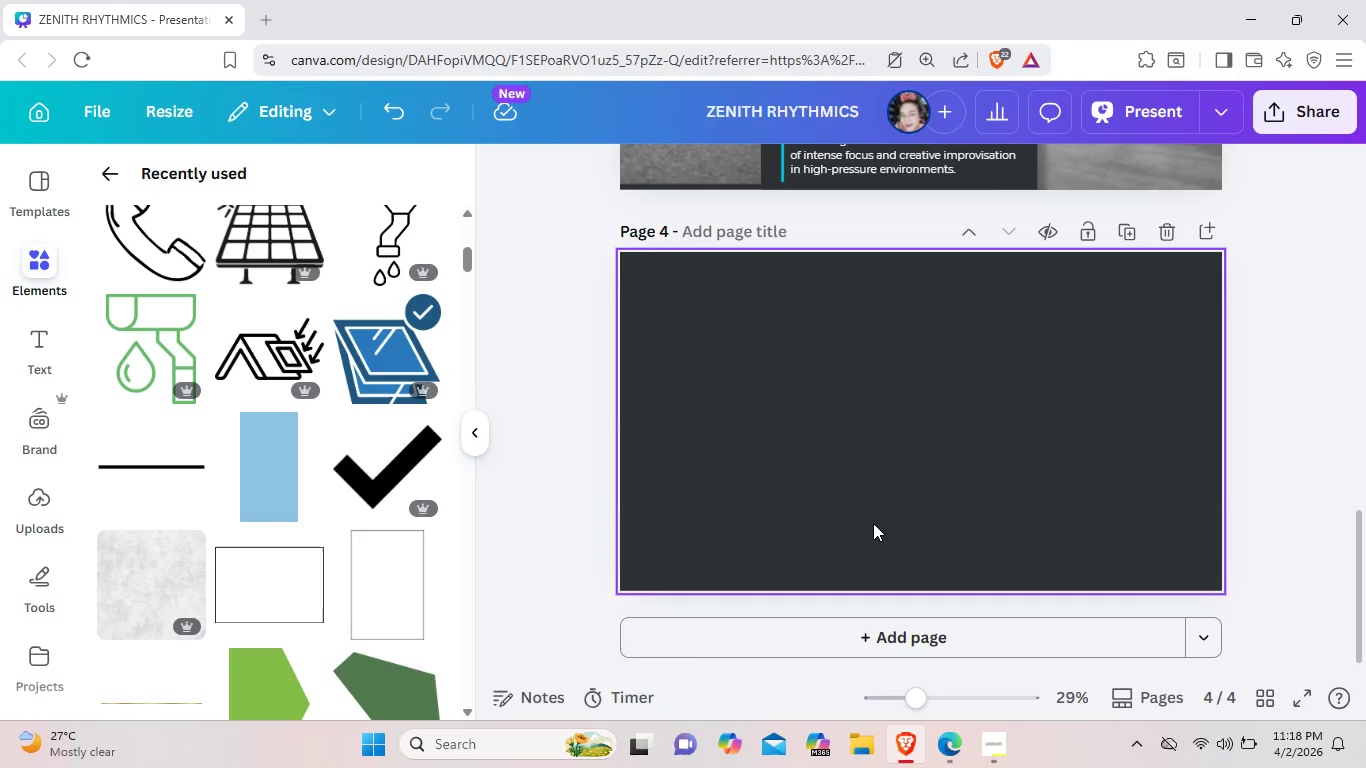 
scroll: coordinate [534, 452], scroll_direction: up, amount: 7.0
 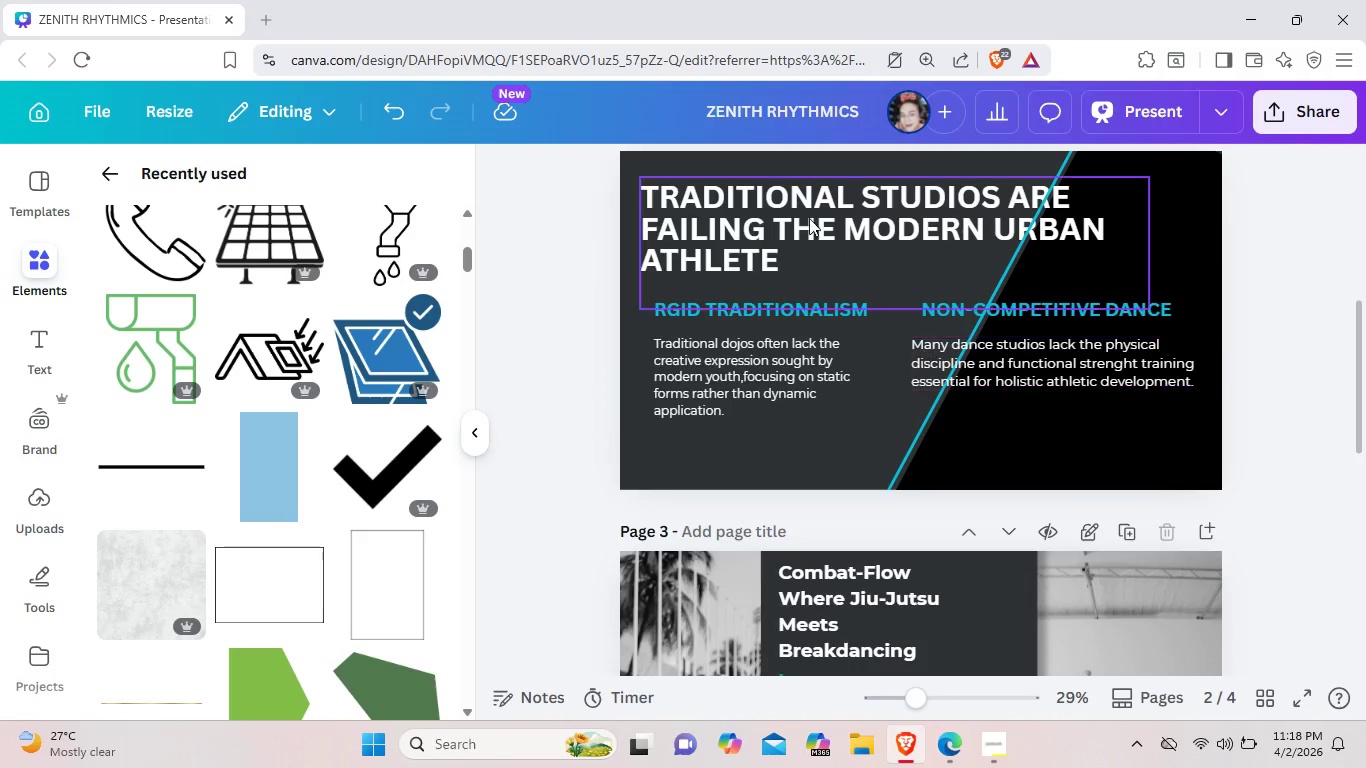 
left_click([791, 205])
 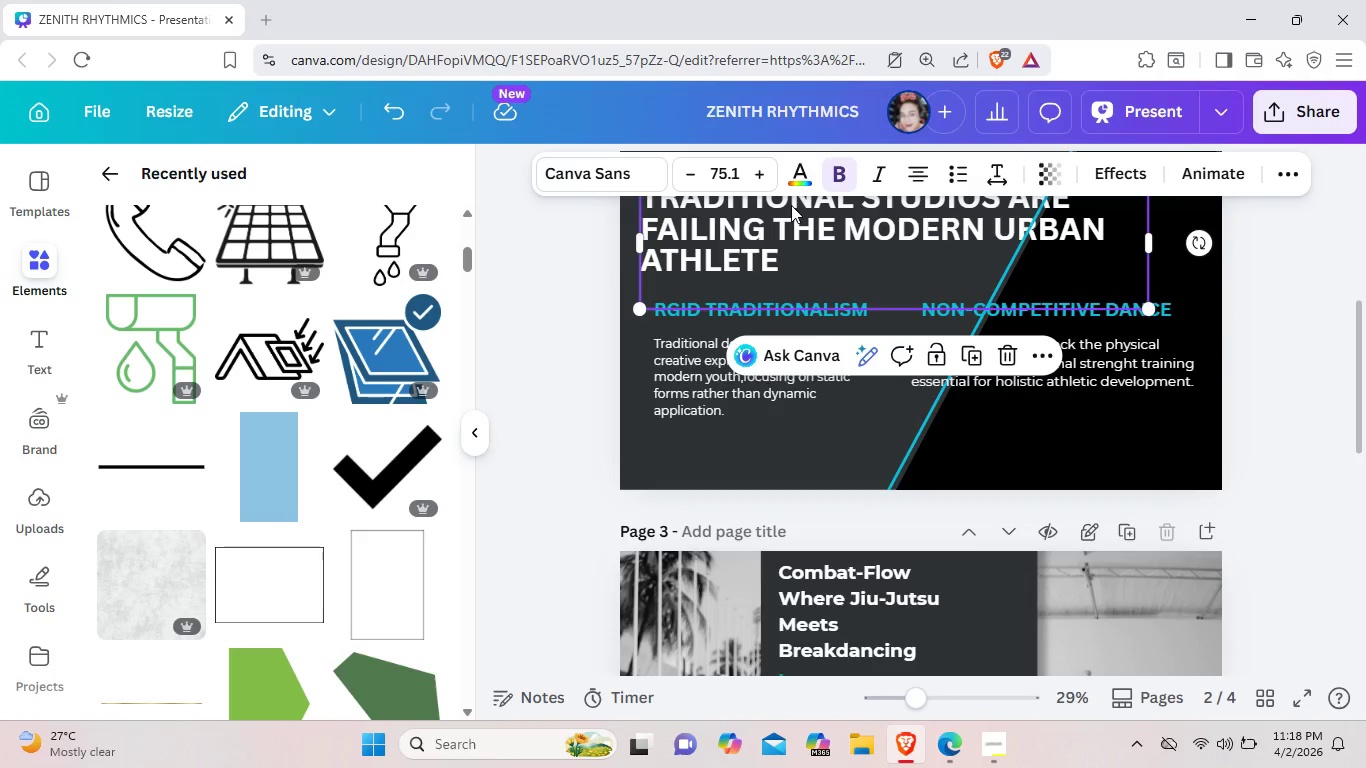 
scroll: coordinate [902, 422], scroll_direction: down, amount: 6.0
 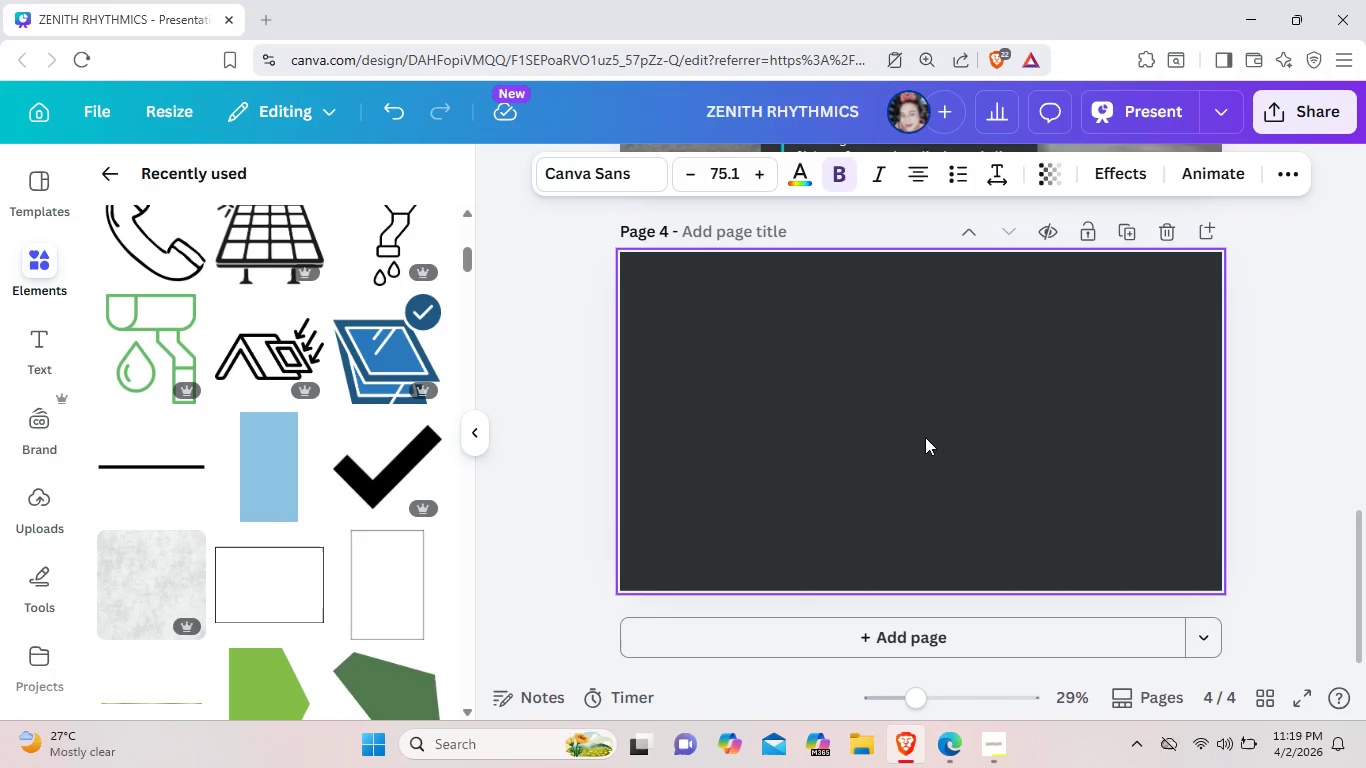 
wait(6.08)
 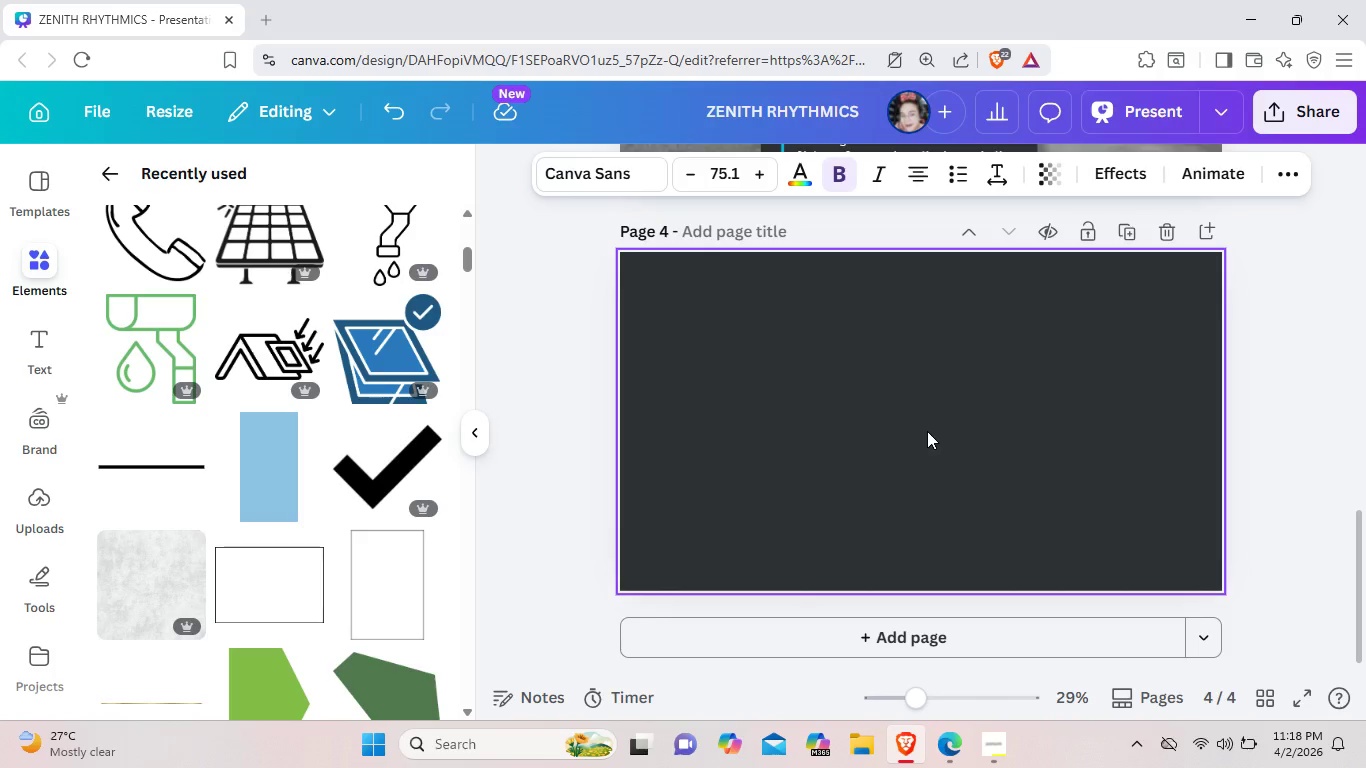 
left_click([762, 622])
 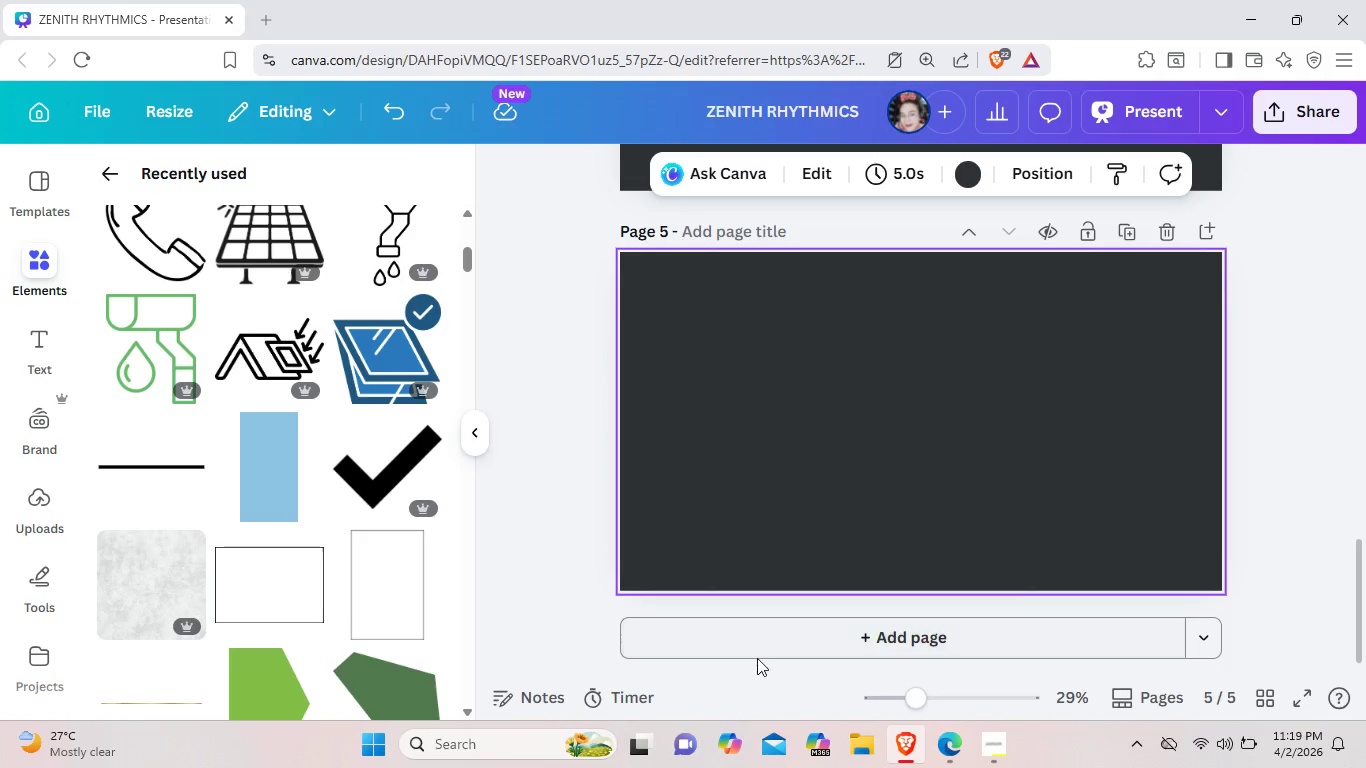 
left_click([767, 641])
 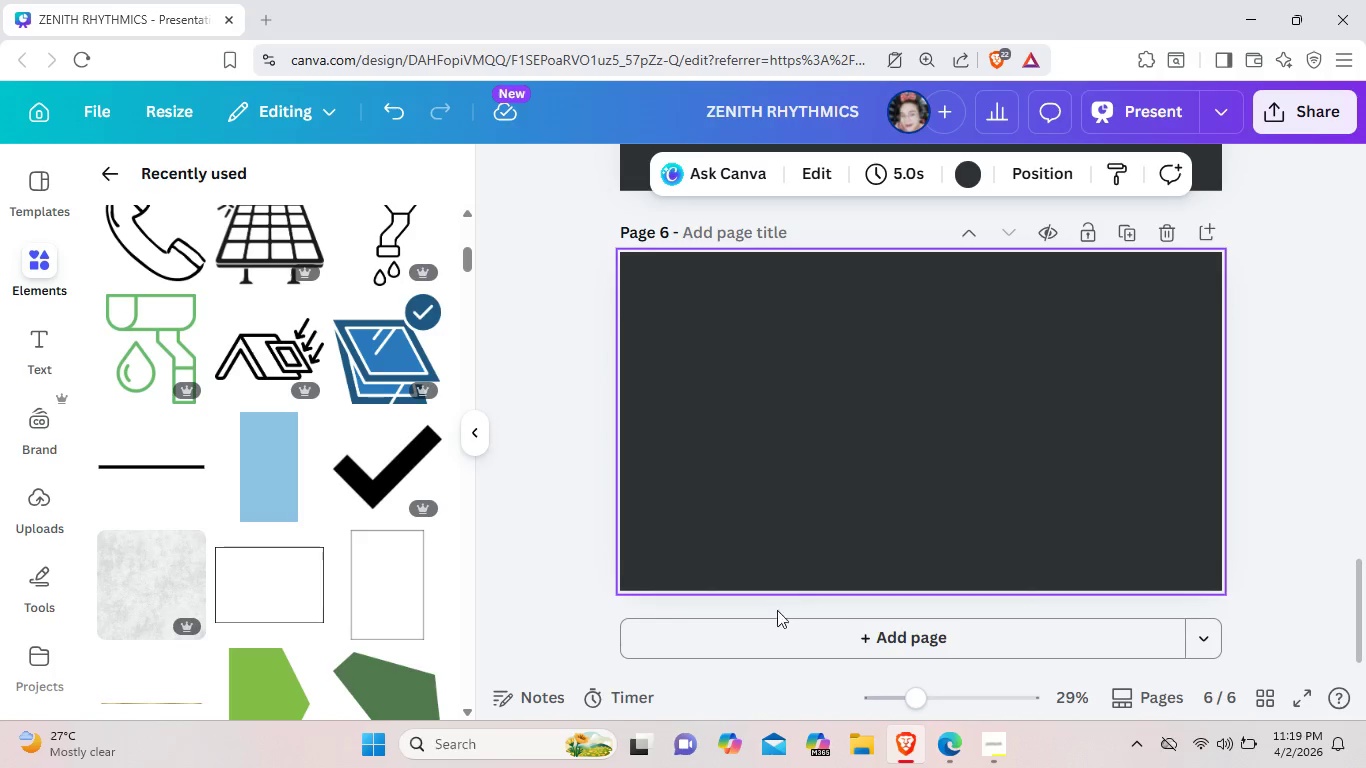 
left_click([770, 639])
 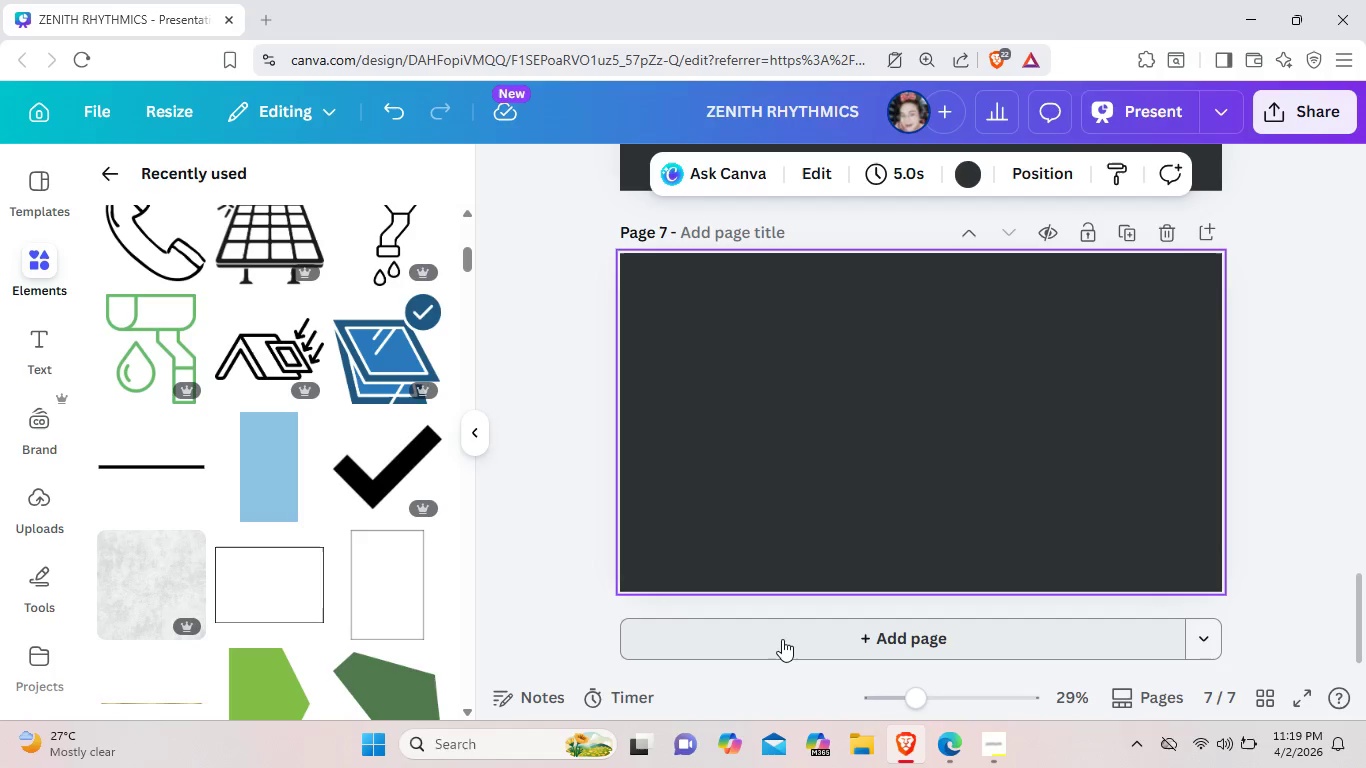 
left_click([782, 639])
 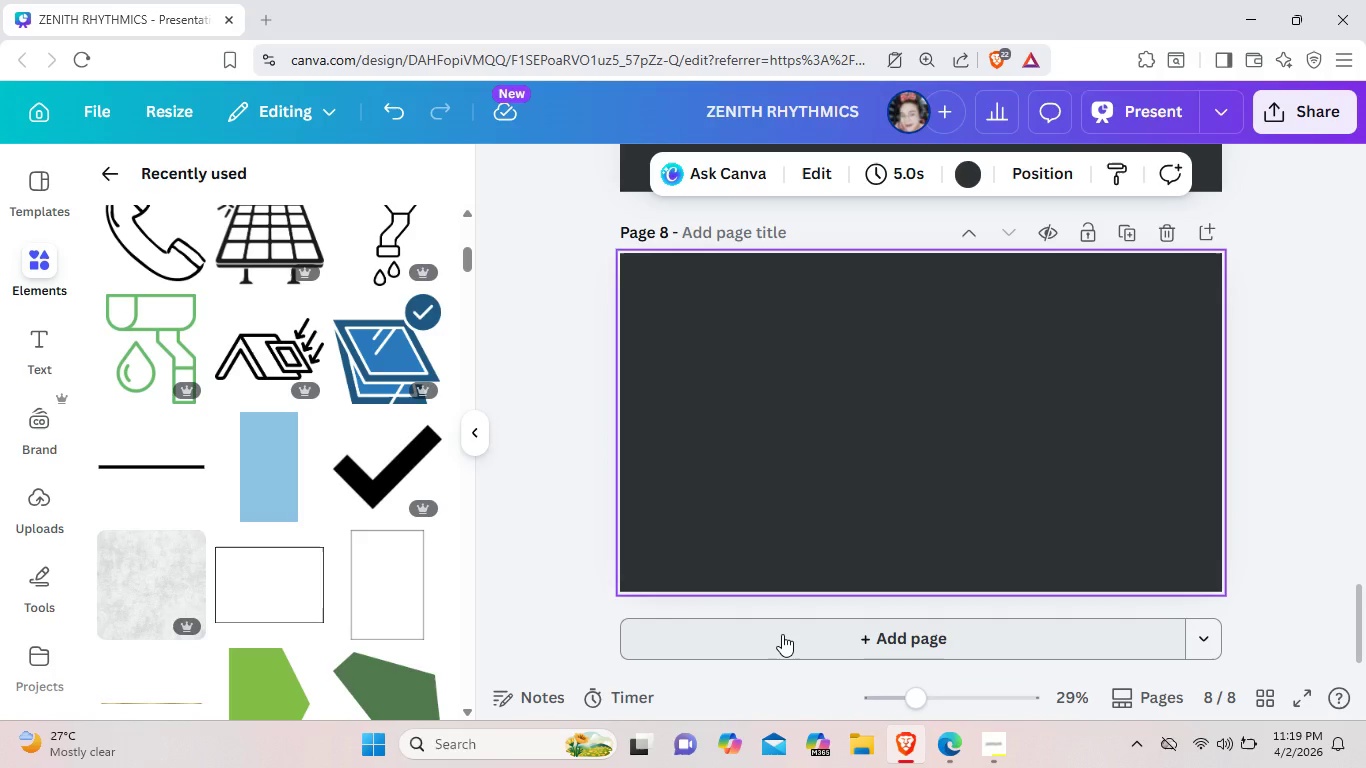 
left_click([782, 634])
 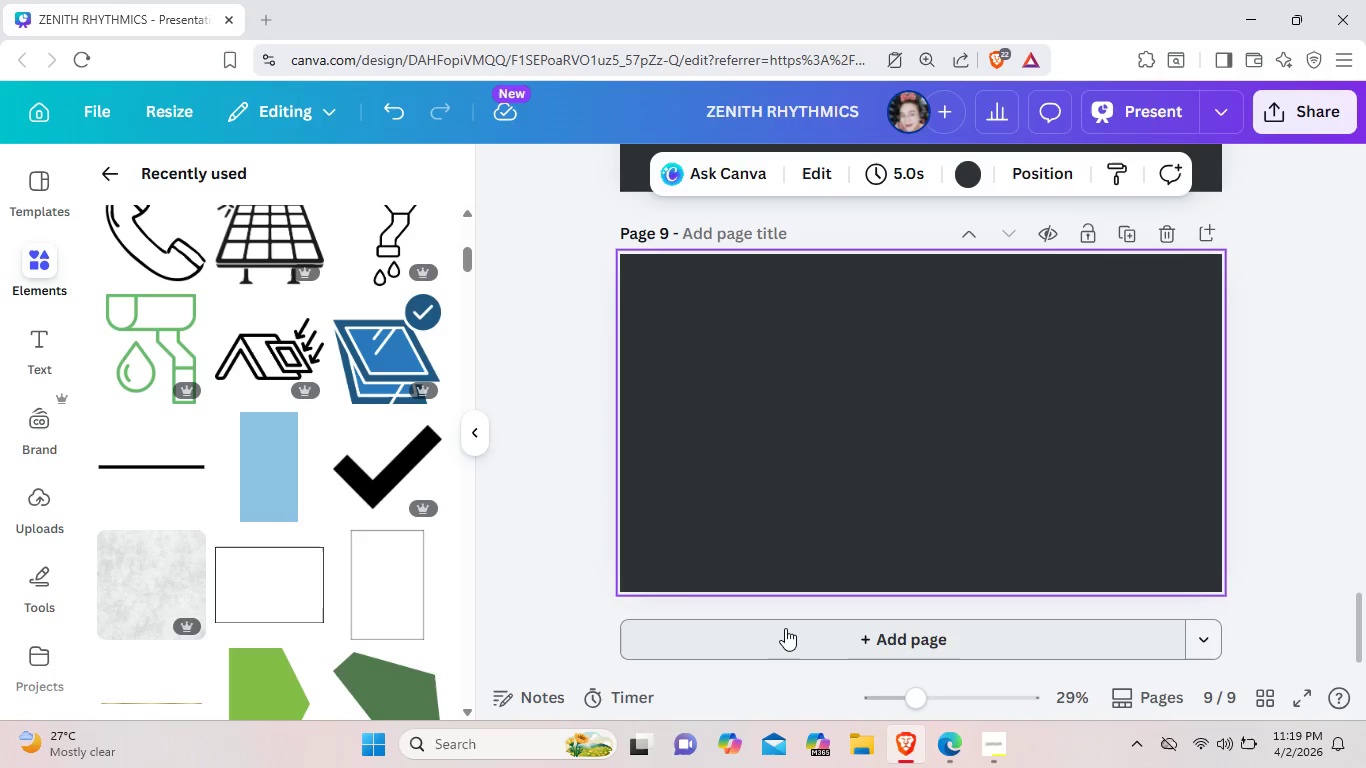 
left_click([785, 629])
 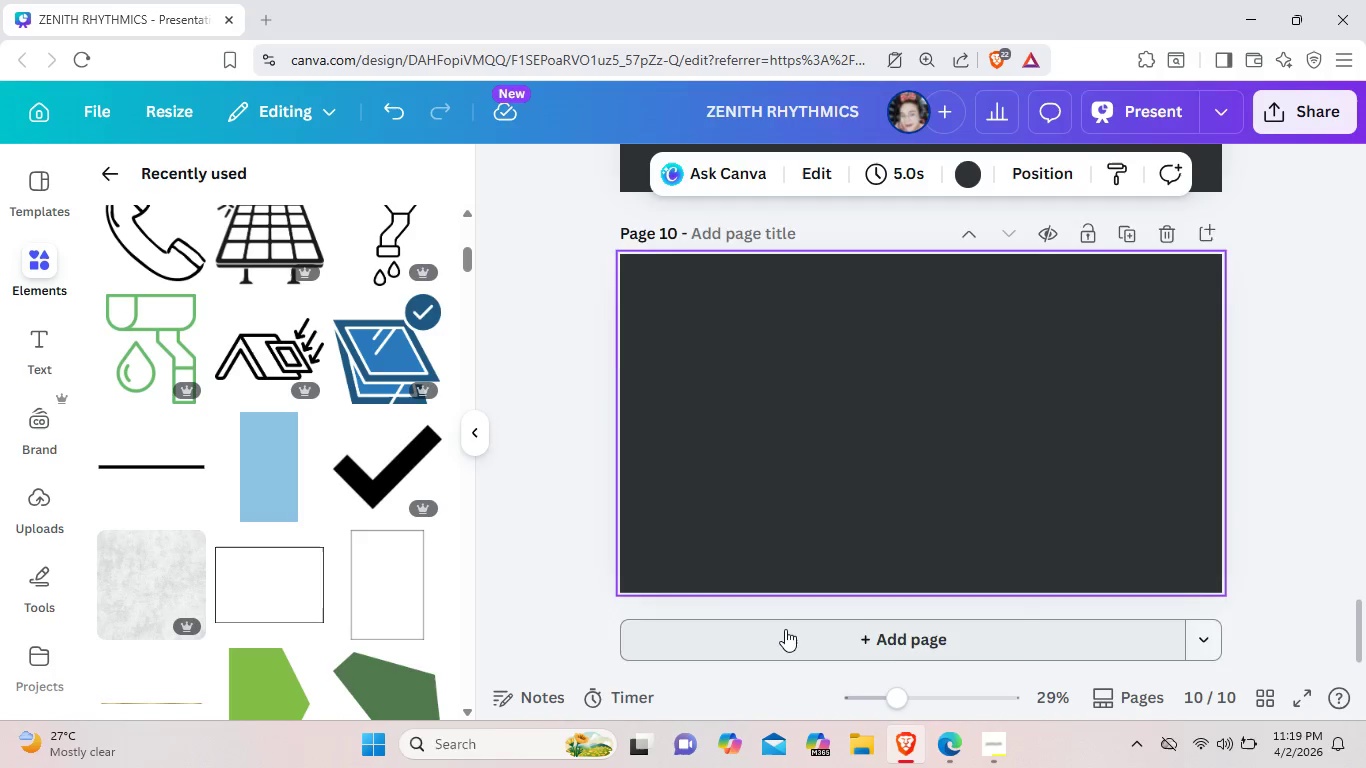 
scroll: coordinate [781, 625], scroll_direction: up, amount: 14.0
 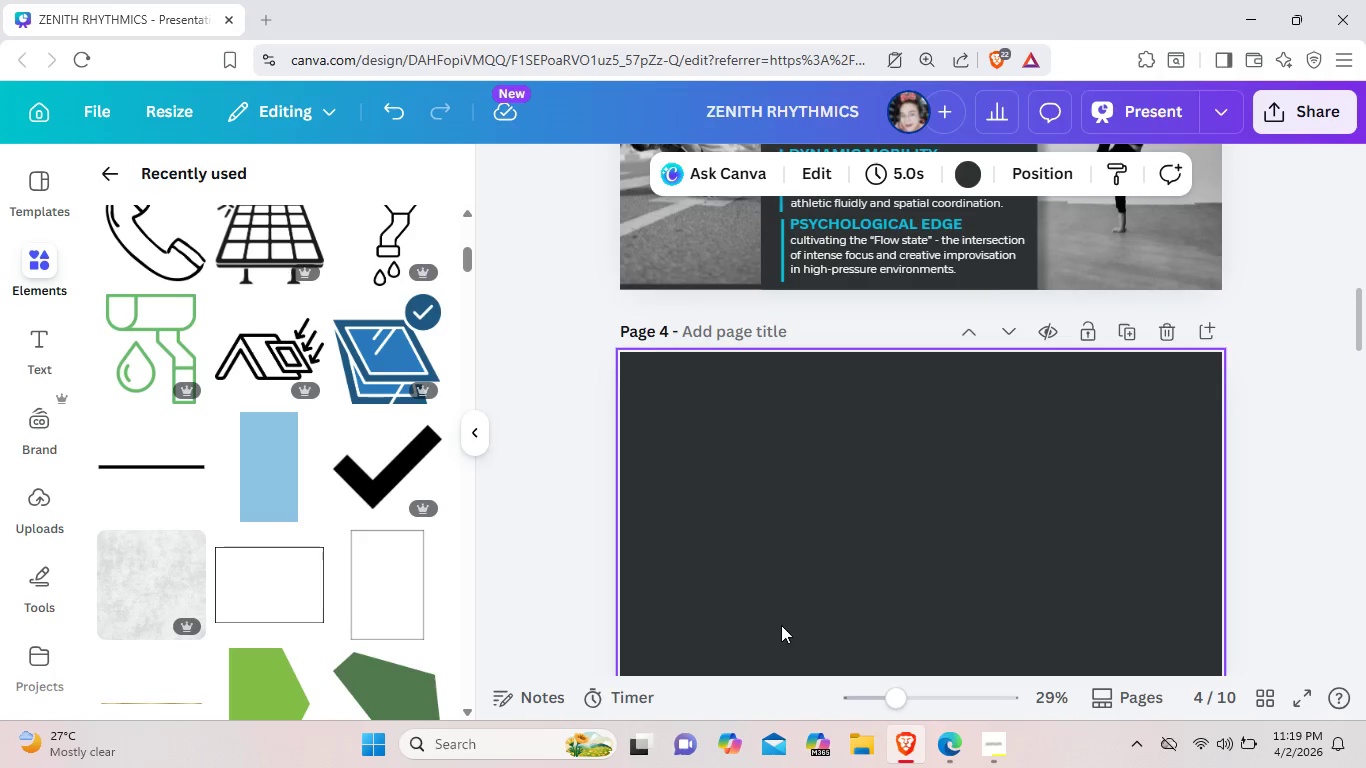 
scroll: coordinate [781, 625], scroll_direction: down, amount: 1.0
 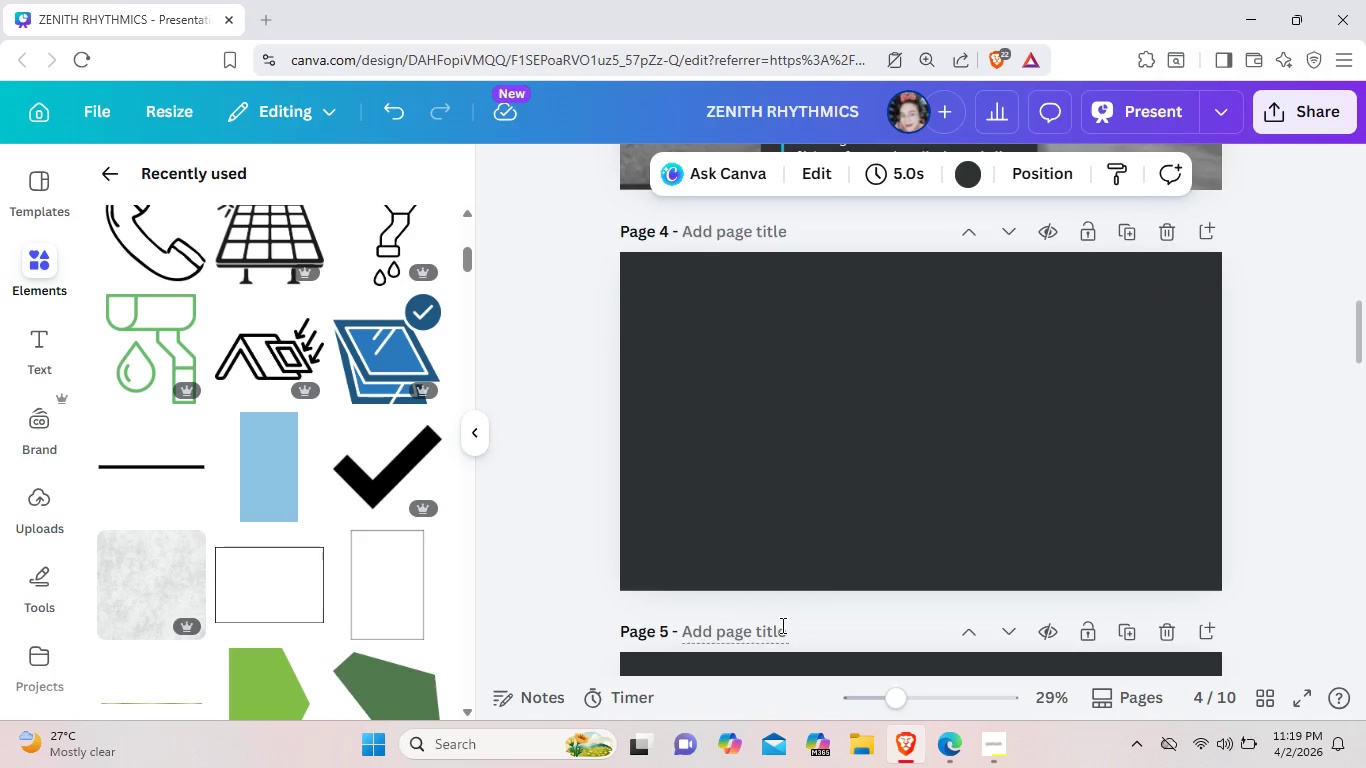 
scroll: coordinate [781, 625], scroll_direction: up, amount: 2.0
 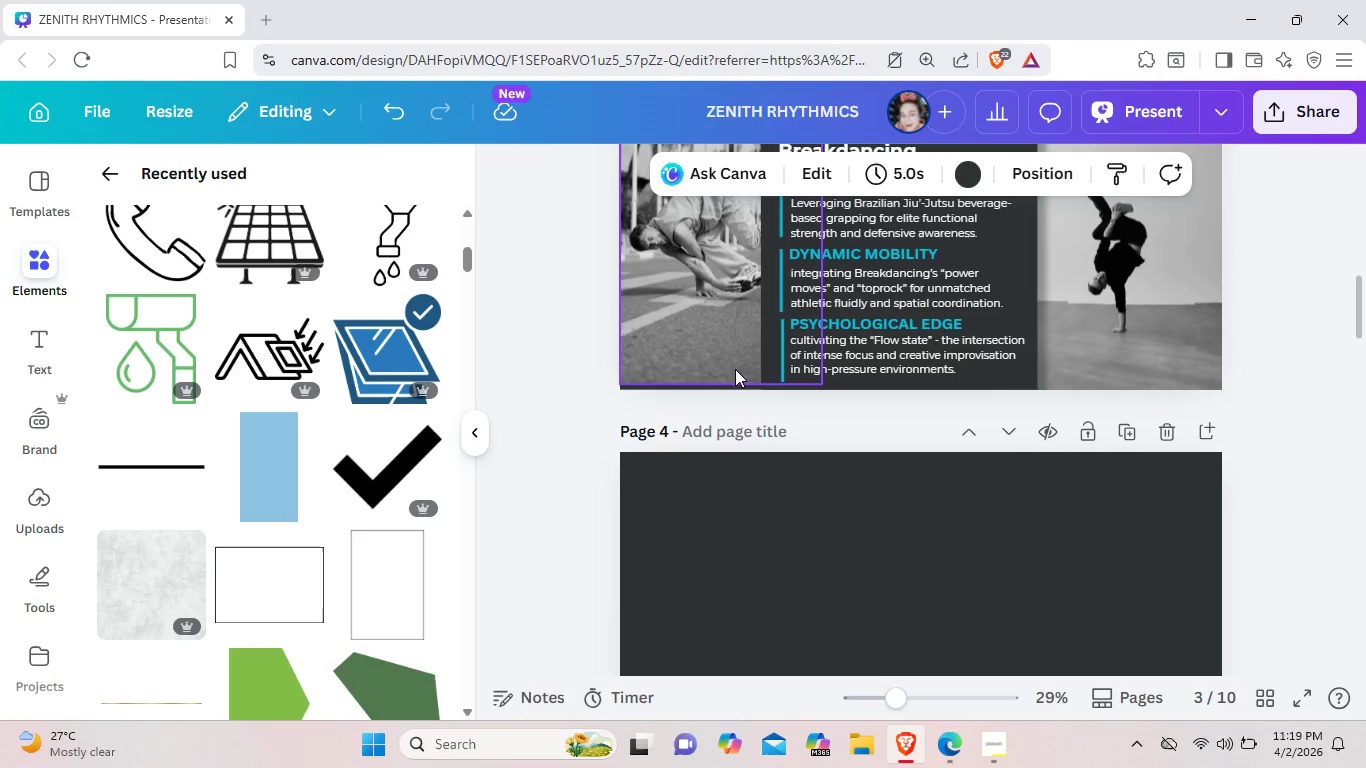 
left_click([735, 369])
 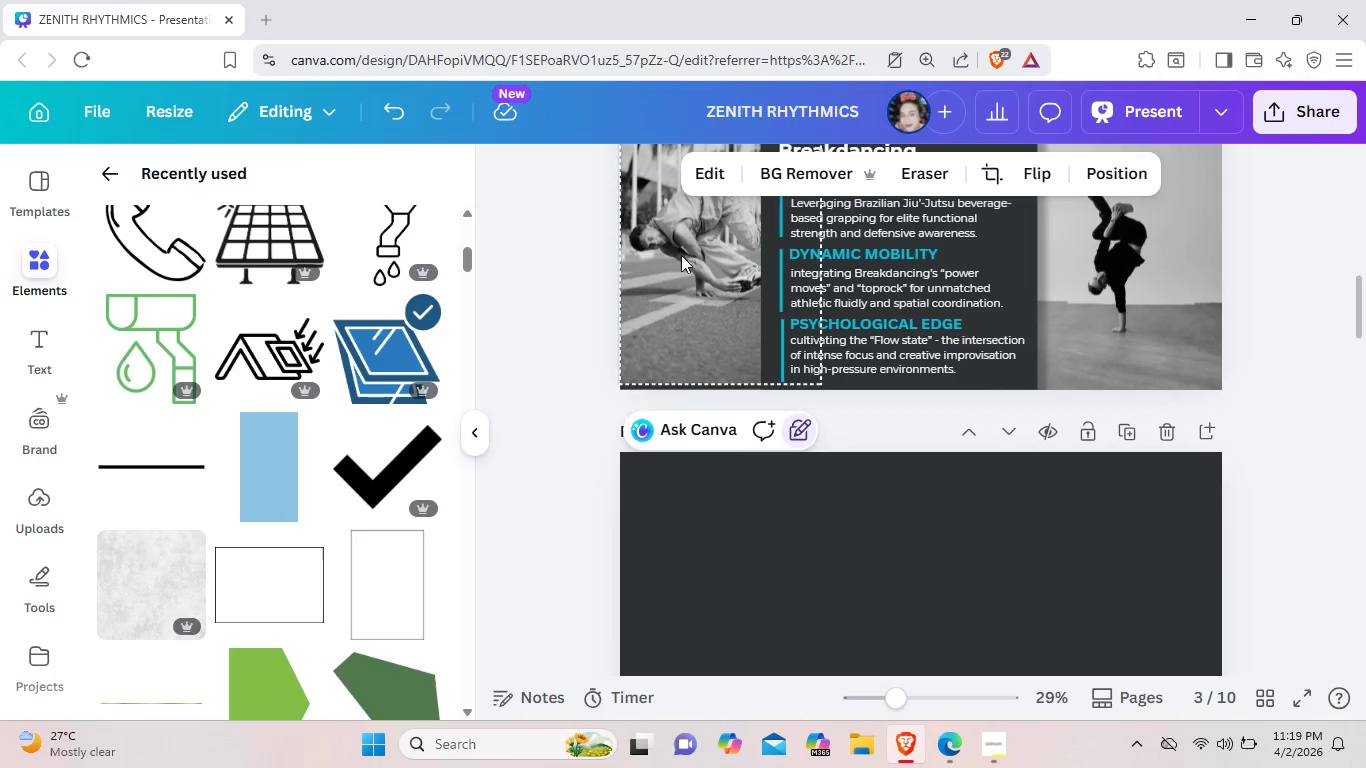 
left_click_drag(start_coordinate=[688, 264], to_coordinate=[684, 318])
 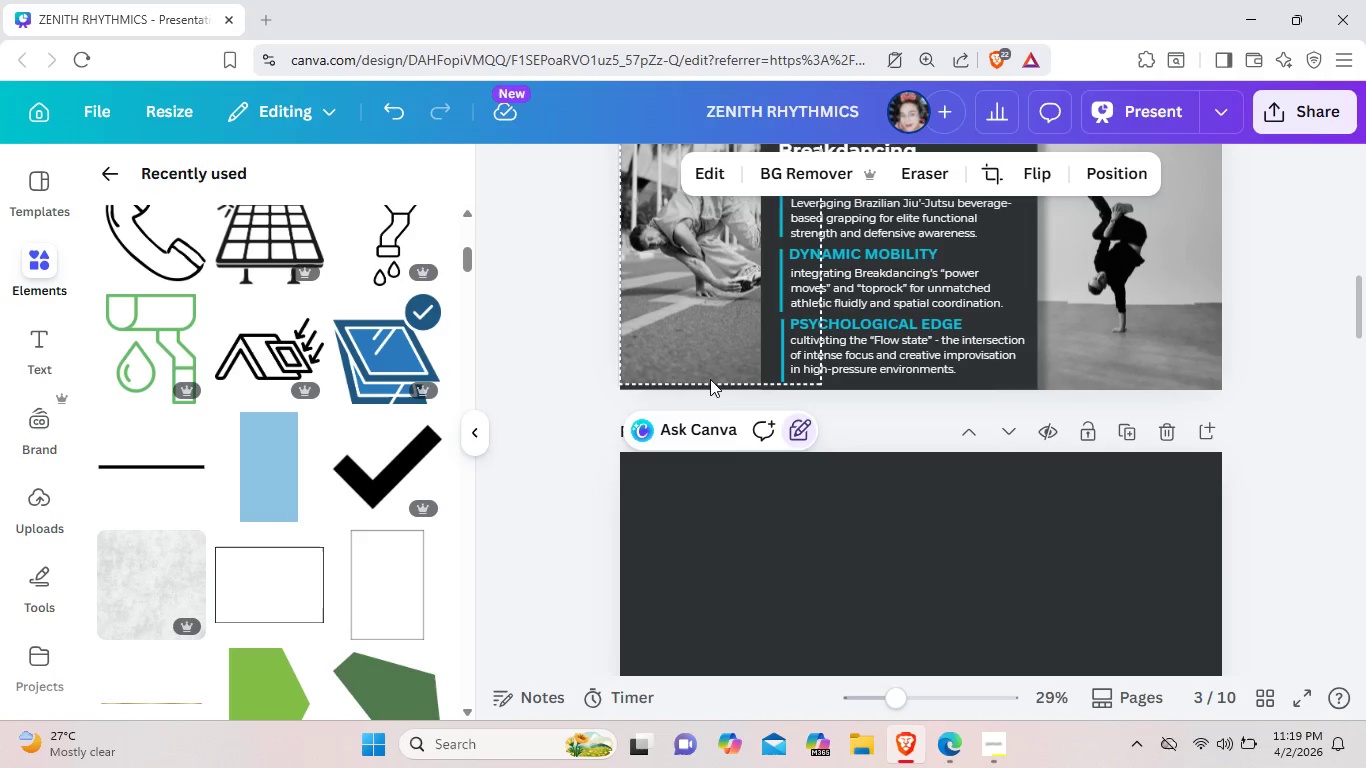 
left_click_drag(start_coordinate=[710, 379], to_coordinate=[711, 394])
 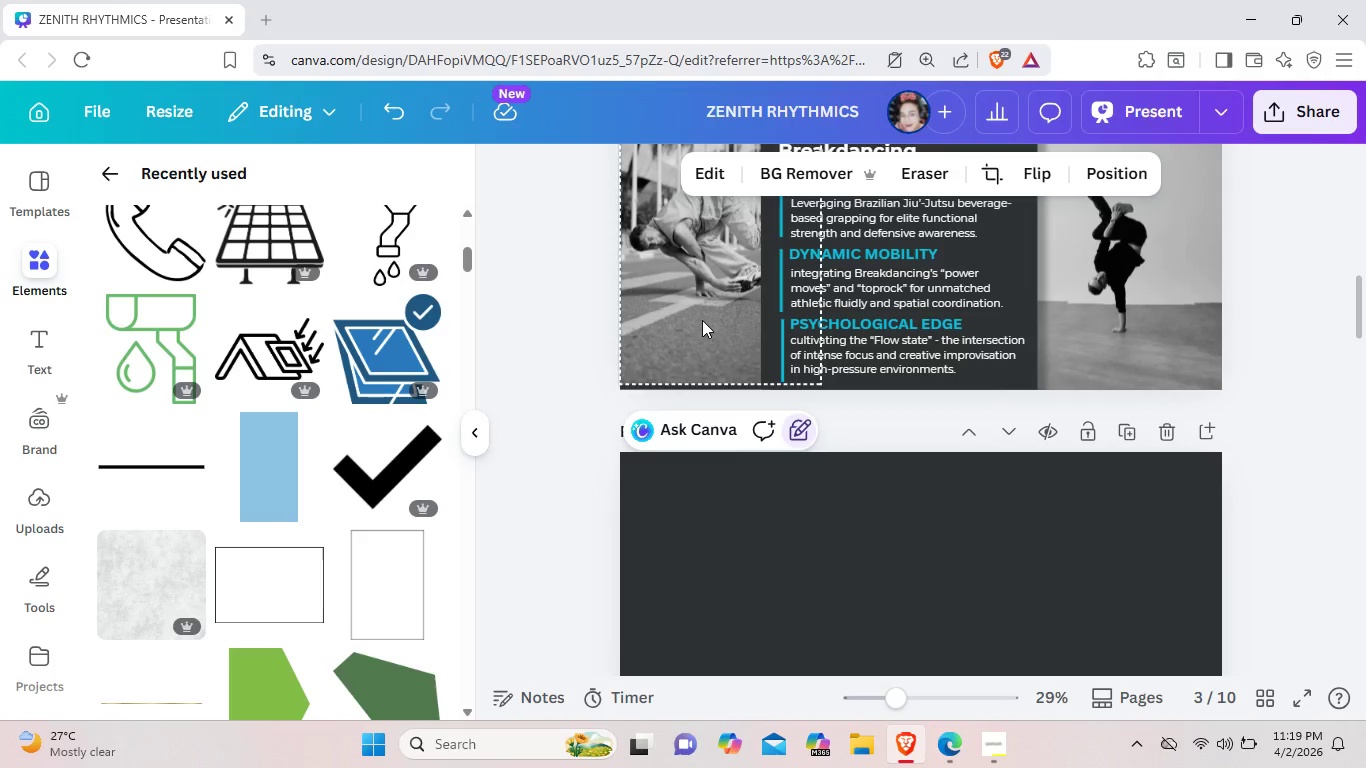 
right_click([702, 320])
 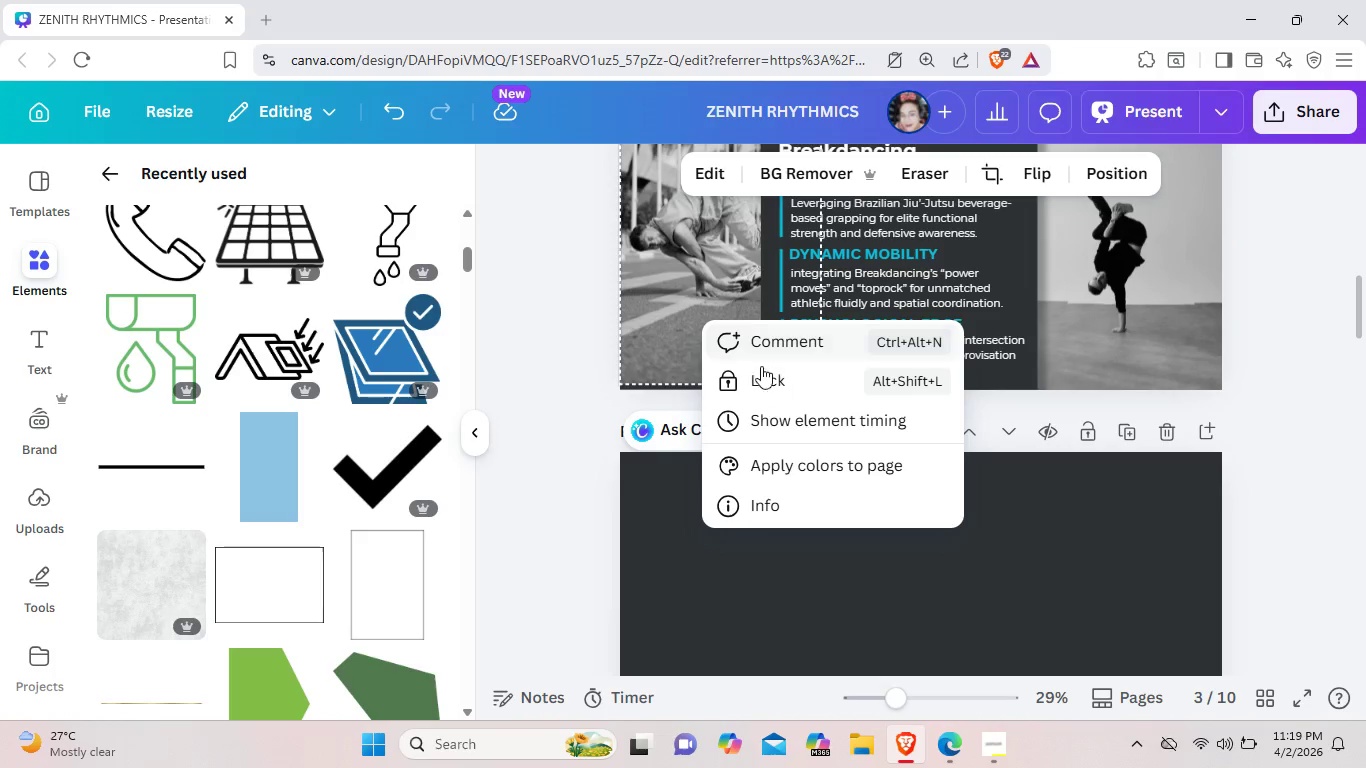 
left_click([763, 373])
 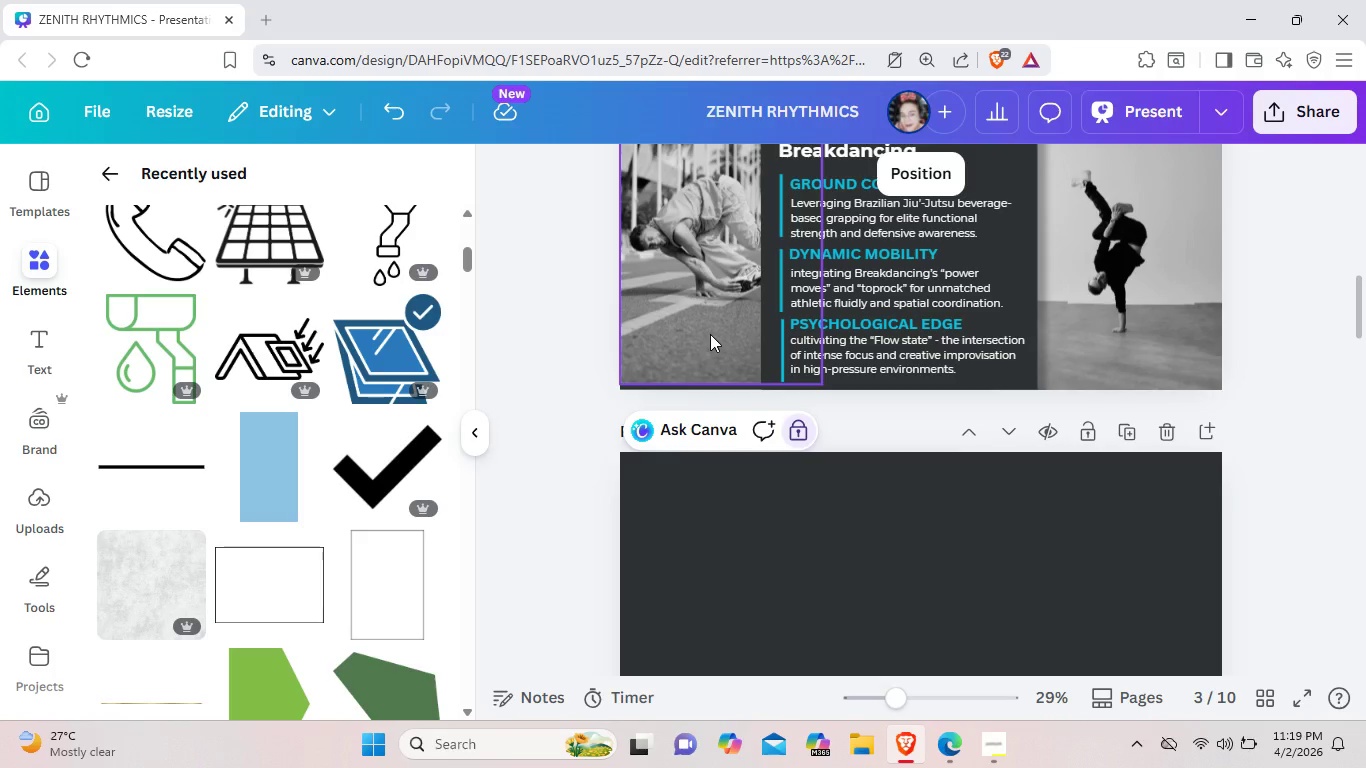 
left_click([710, 334])
 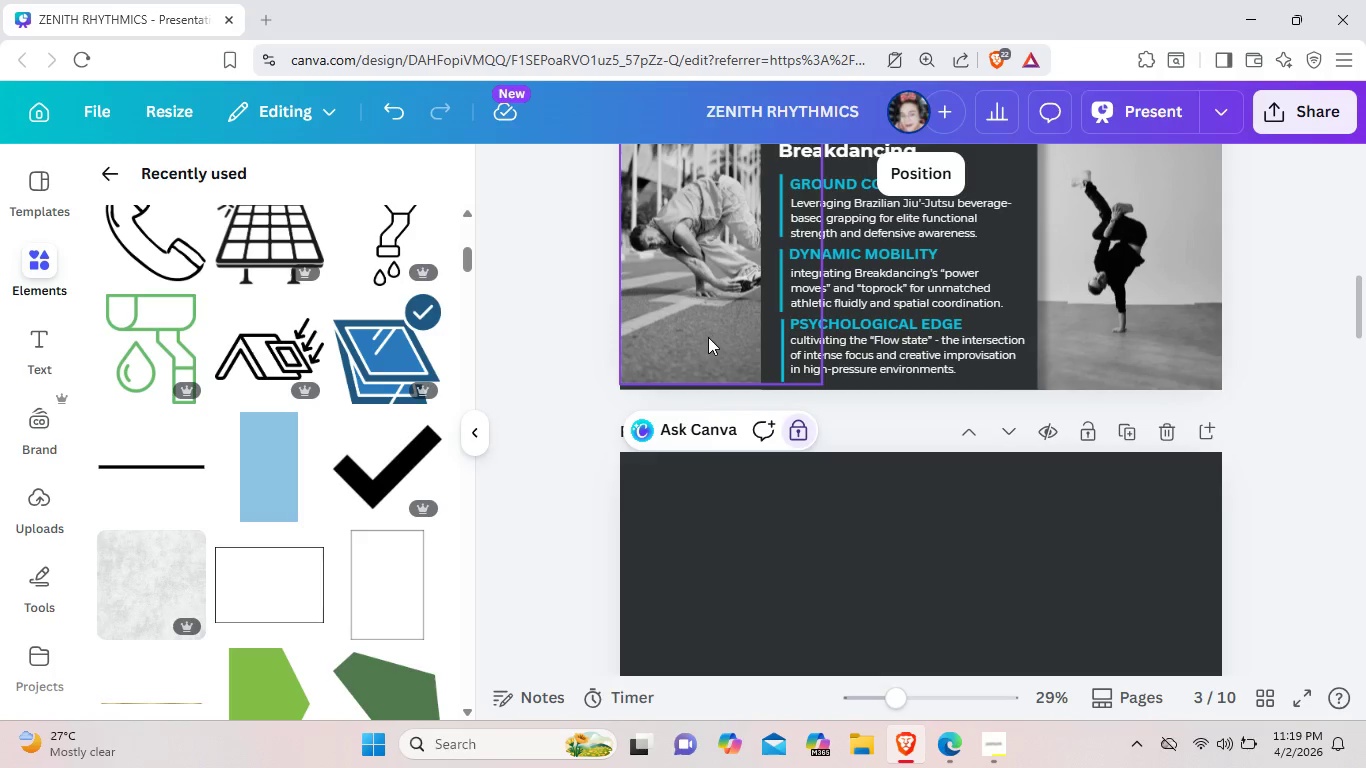 
left_click_drag(start_coordinate=[710, 334], to_coordinate=[707, 381])
 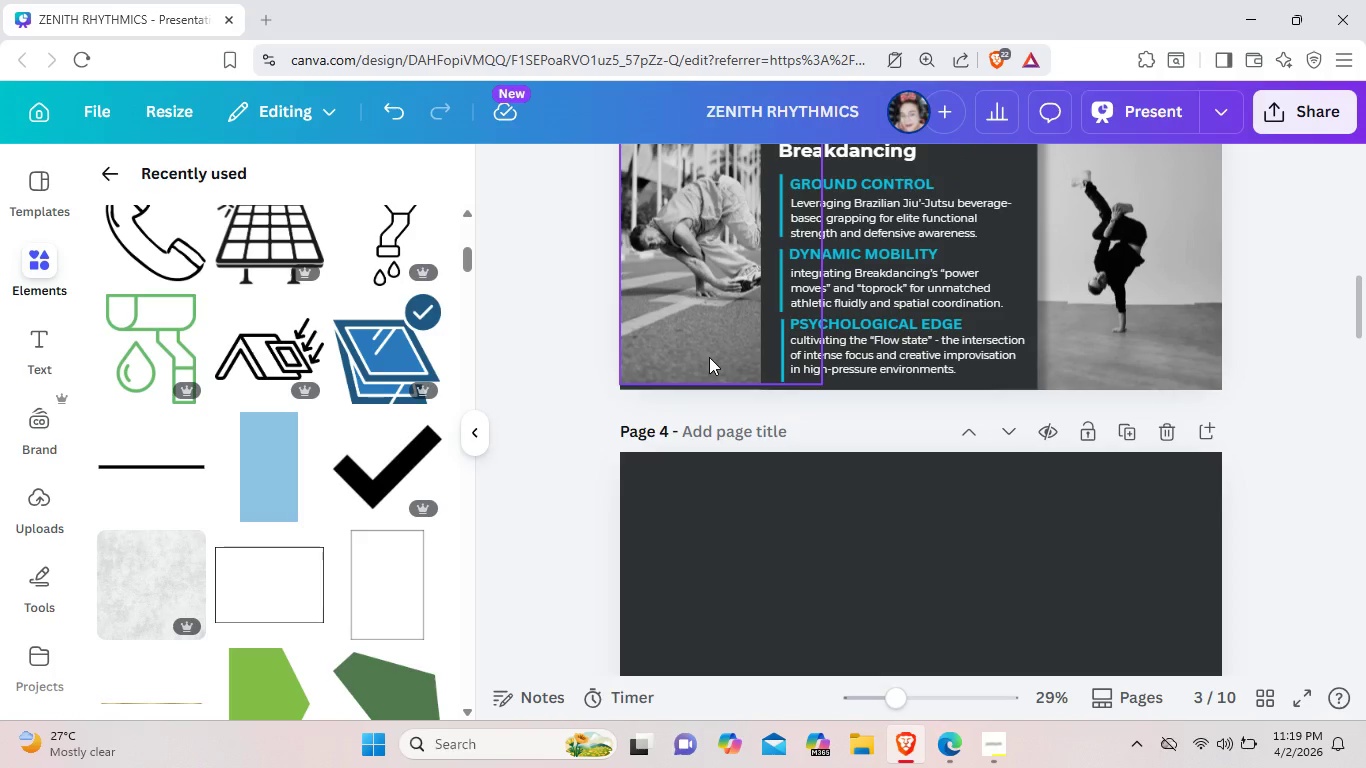 
right_click([709, 357])
 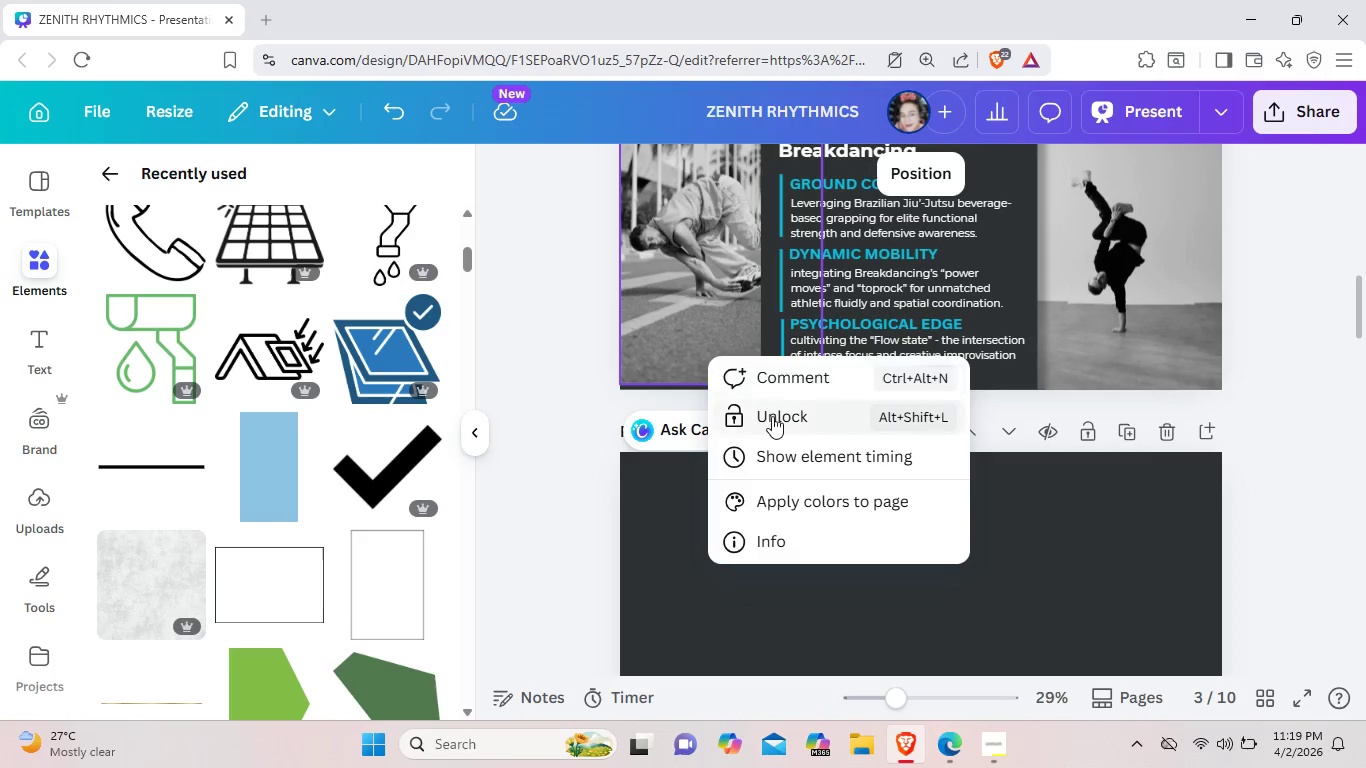 
left_click([772, 416])
 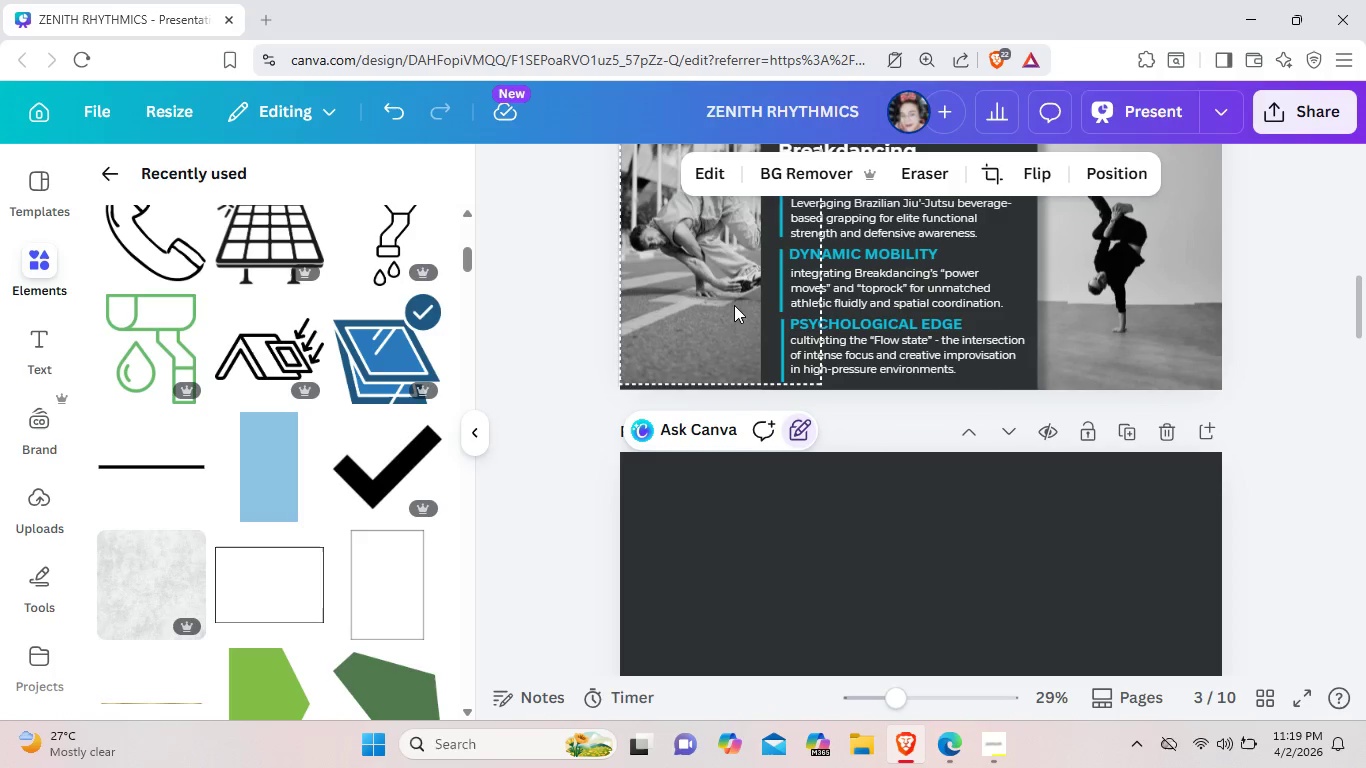 
left_click_drag(start_coordinate=[734, 305], to_coordinate=[732, 378])
 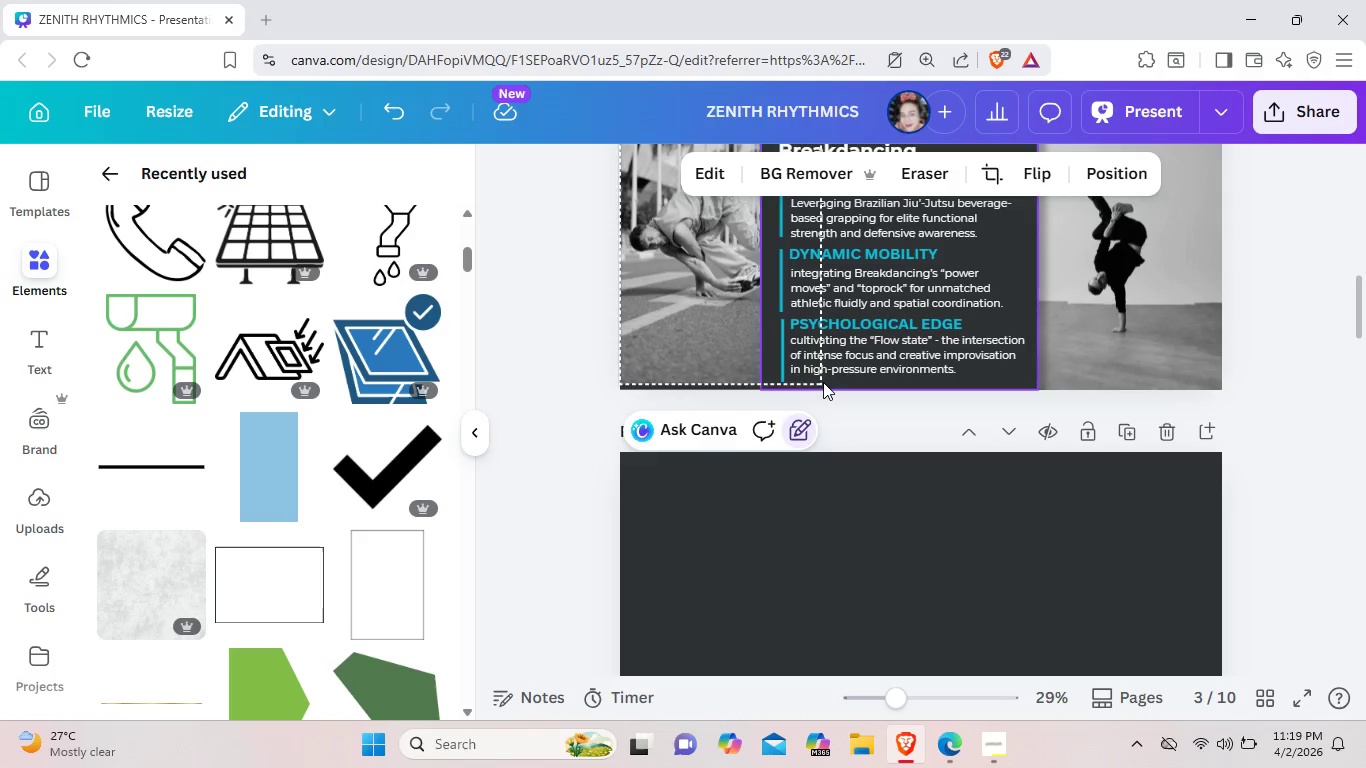 
left_click([825, 379])
 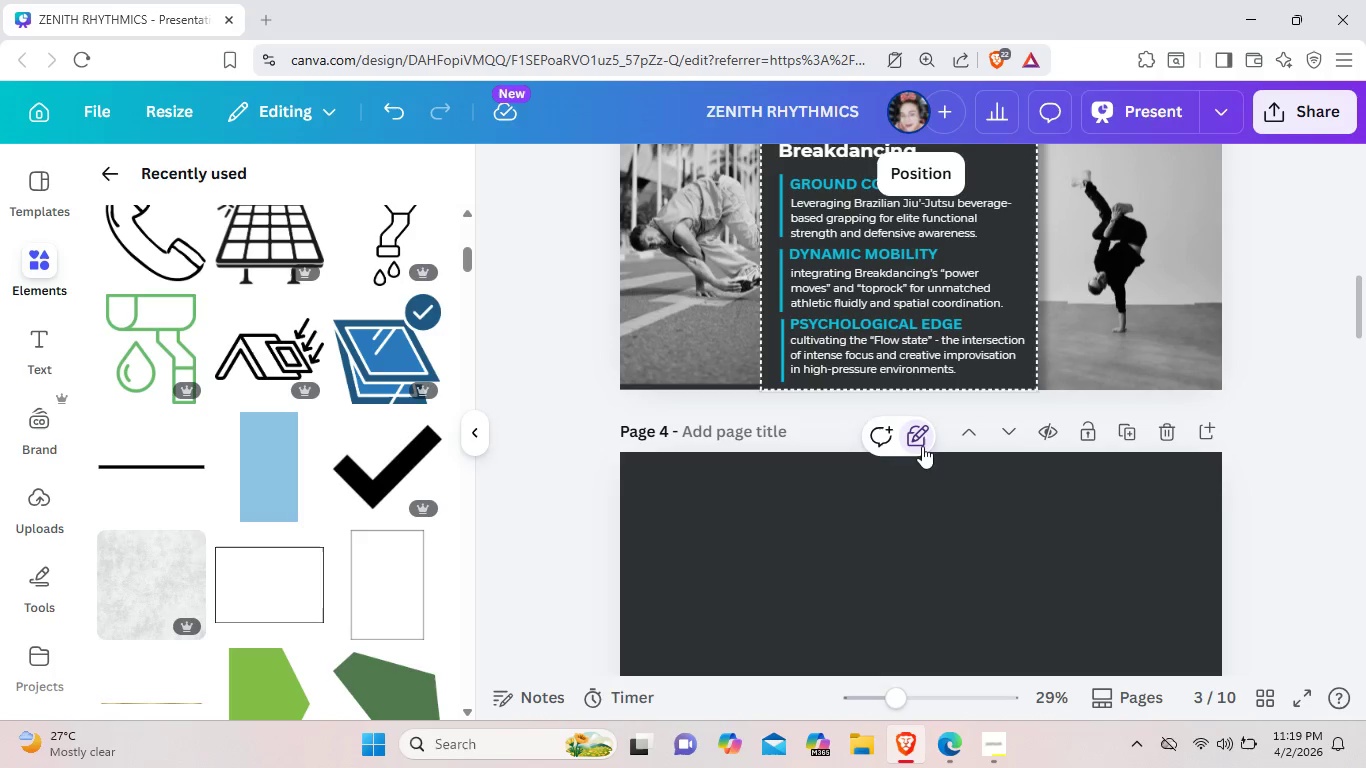 
left_click([921, 442])
 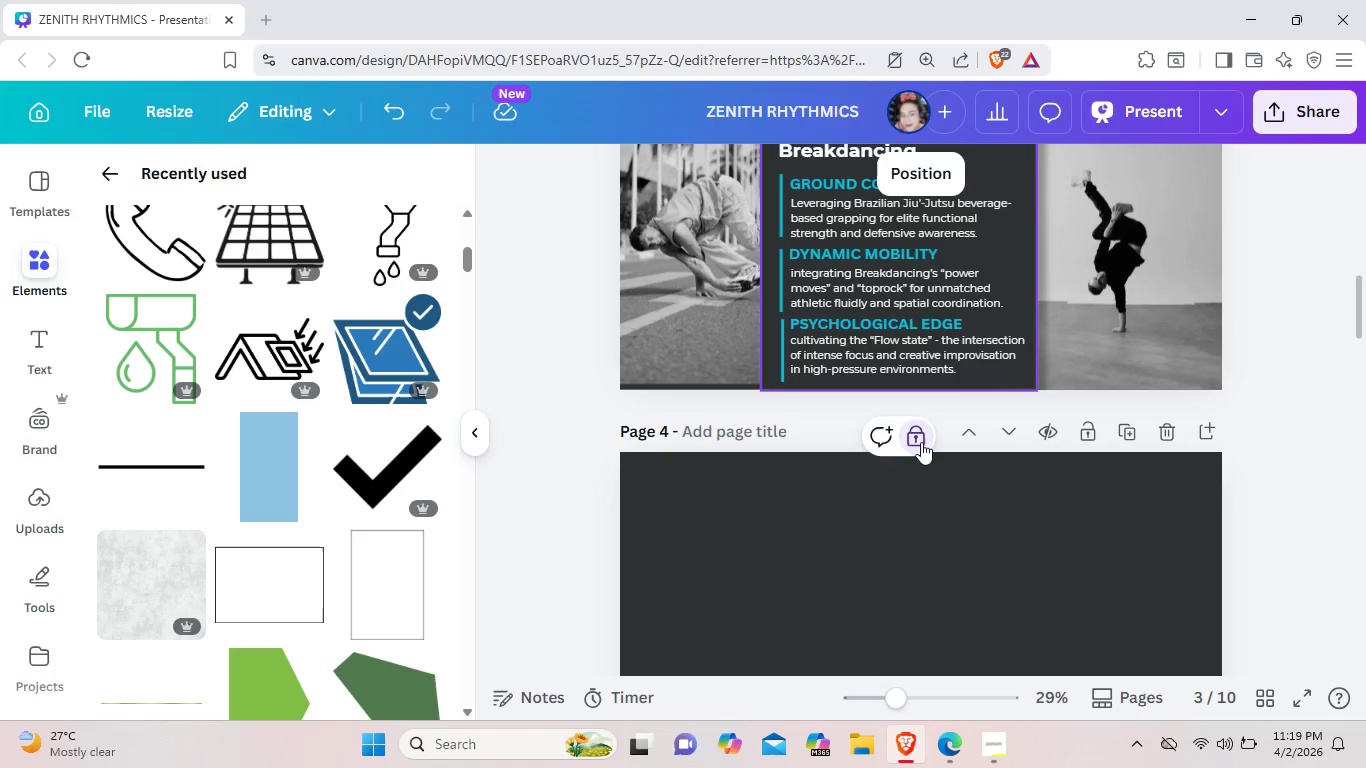 
left_click([921, 442])
 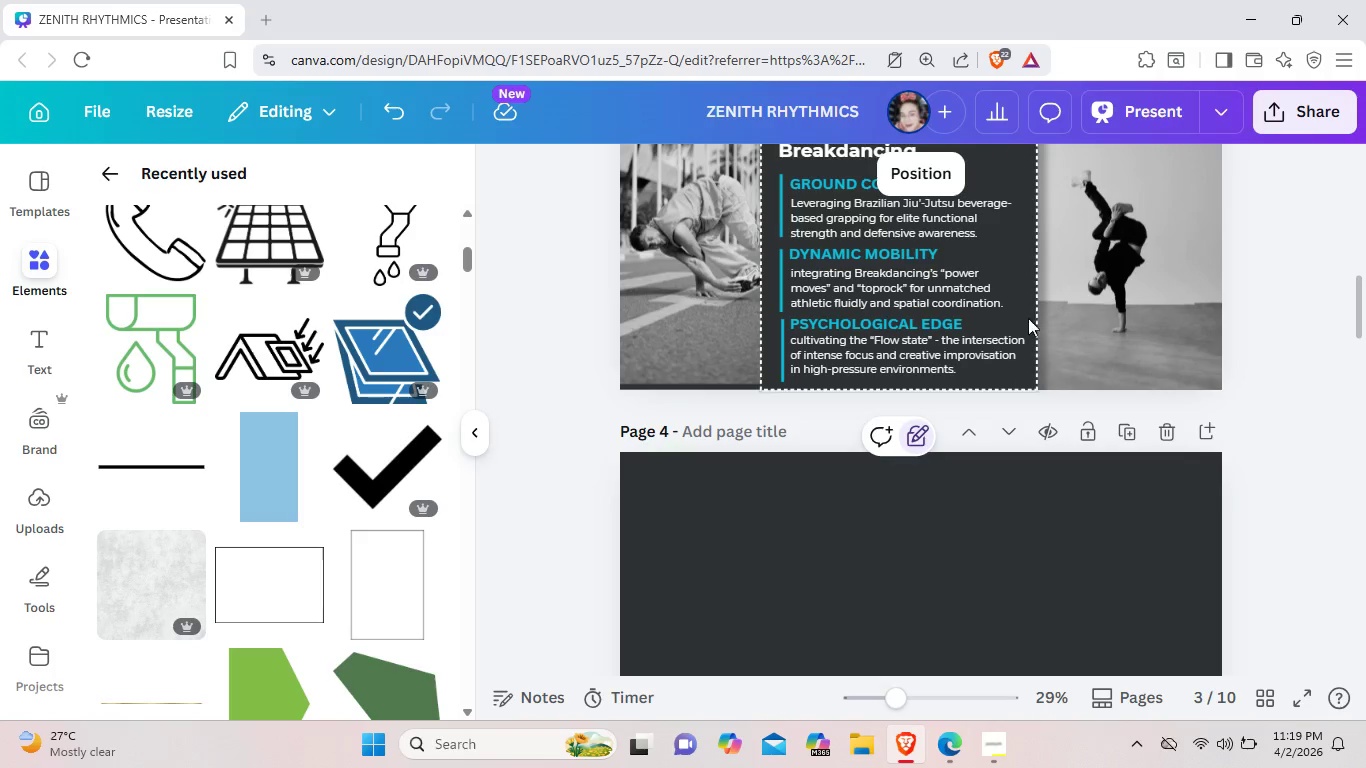 
left_click_drag(start_coordinate=[1028, 313], to_coordinate=[1042, 367])
 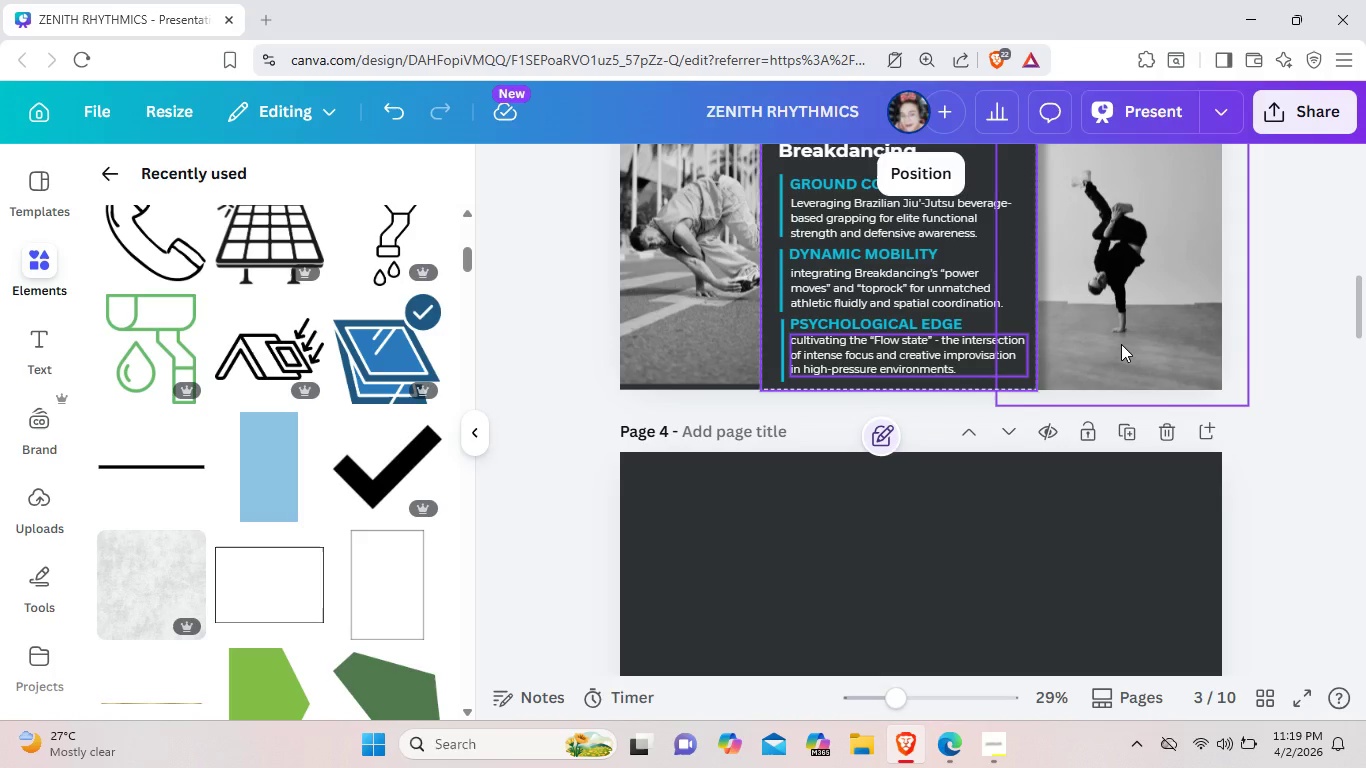 
left_click([1121, 344])
 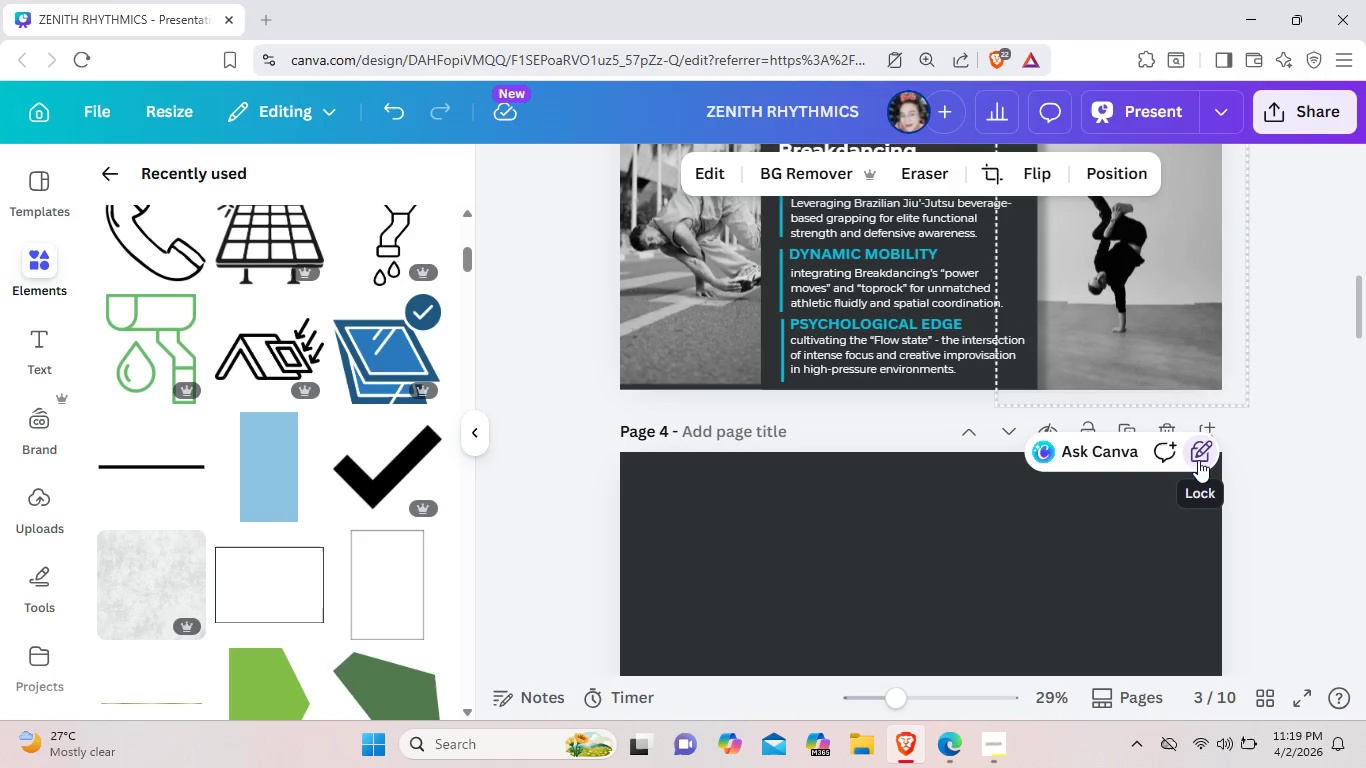 
left_click([1197, 451])
 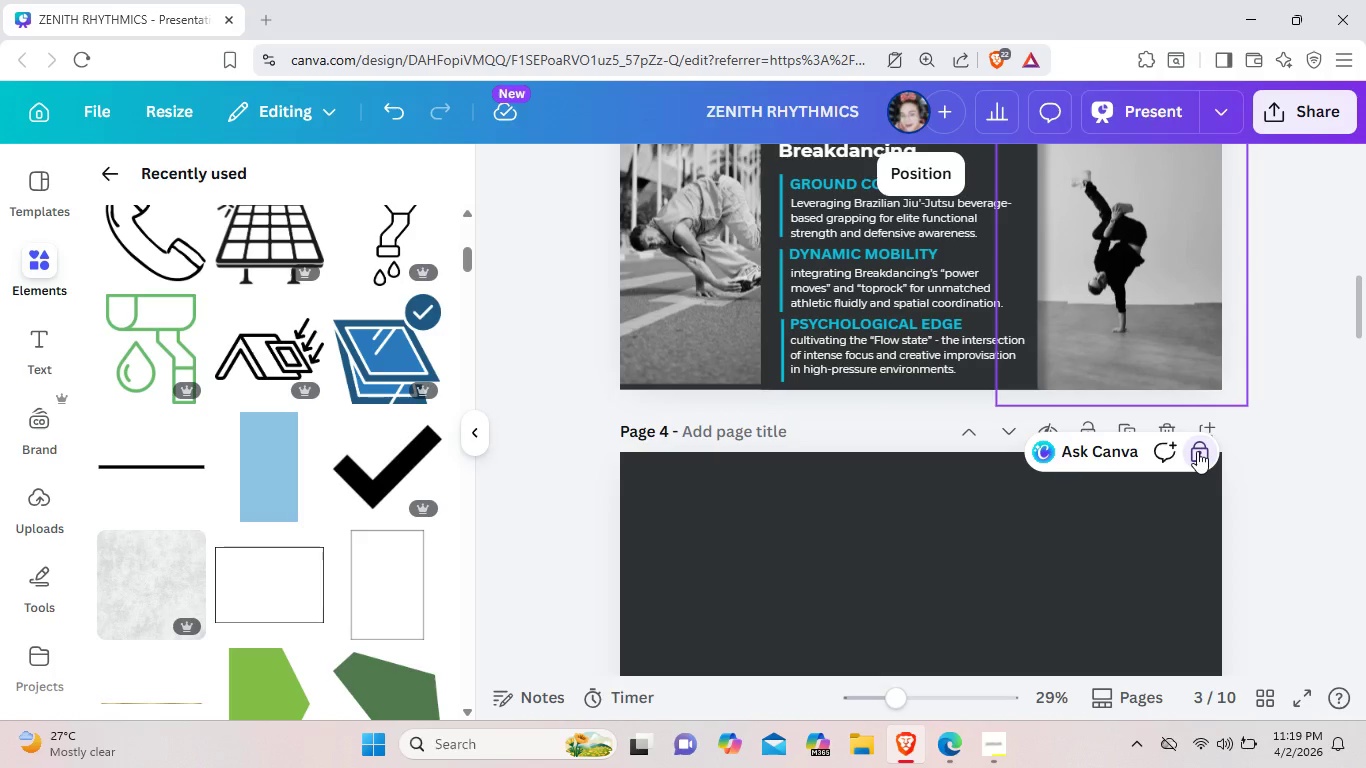 
left_click([1197, 451])
 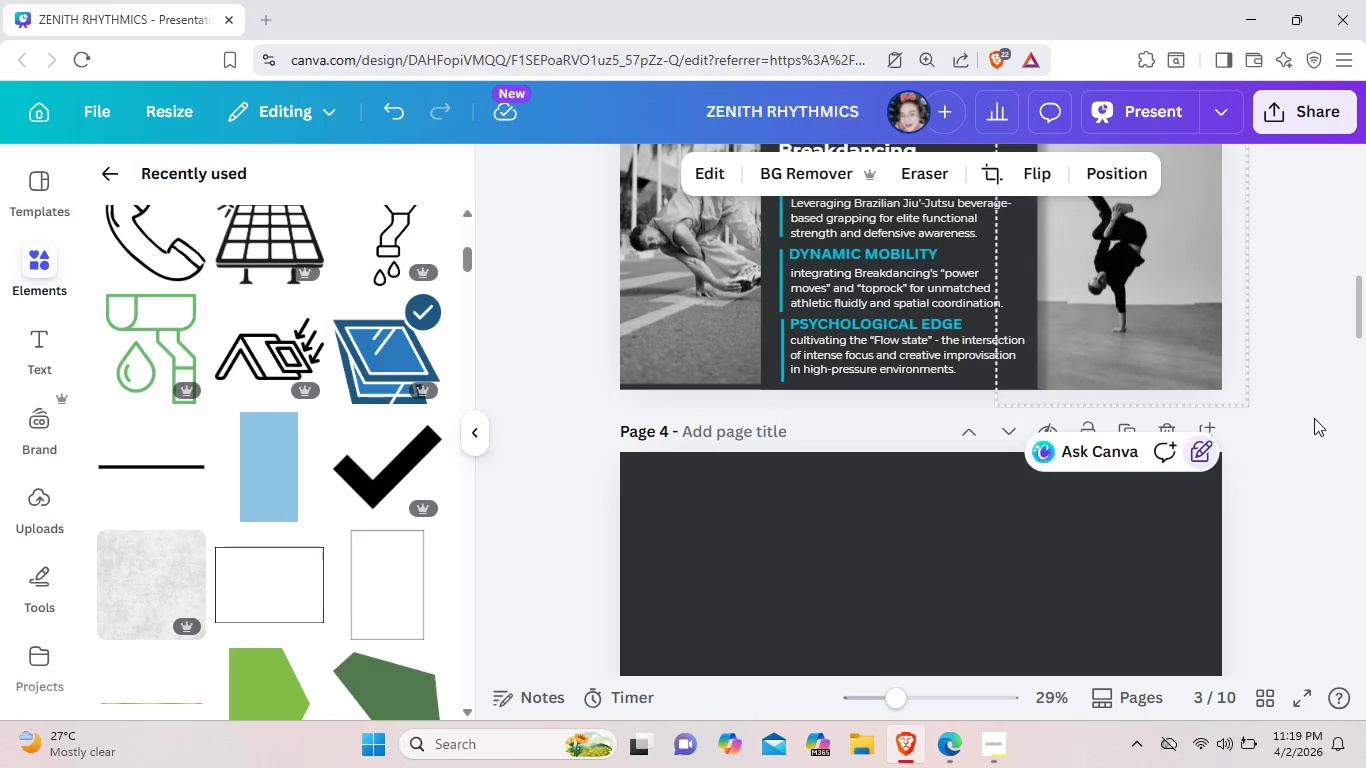 
left_click([1314, 418])
 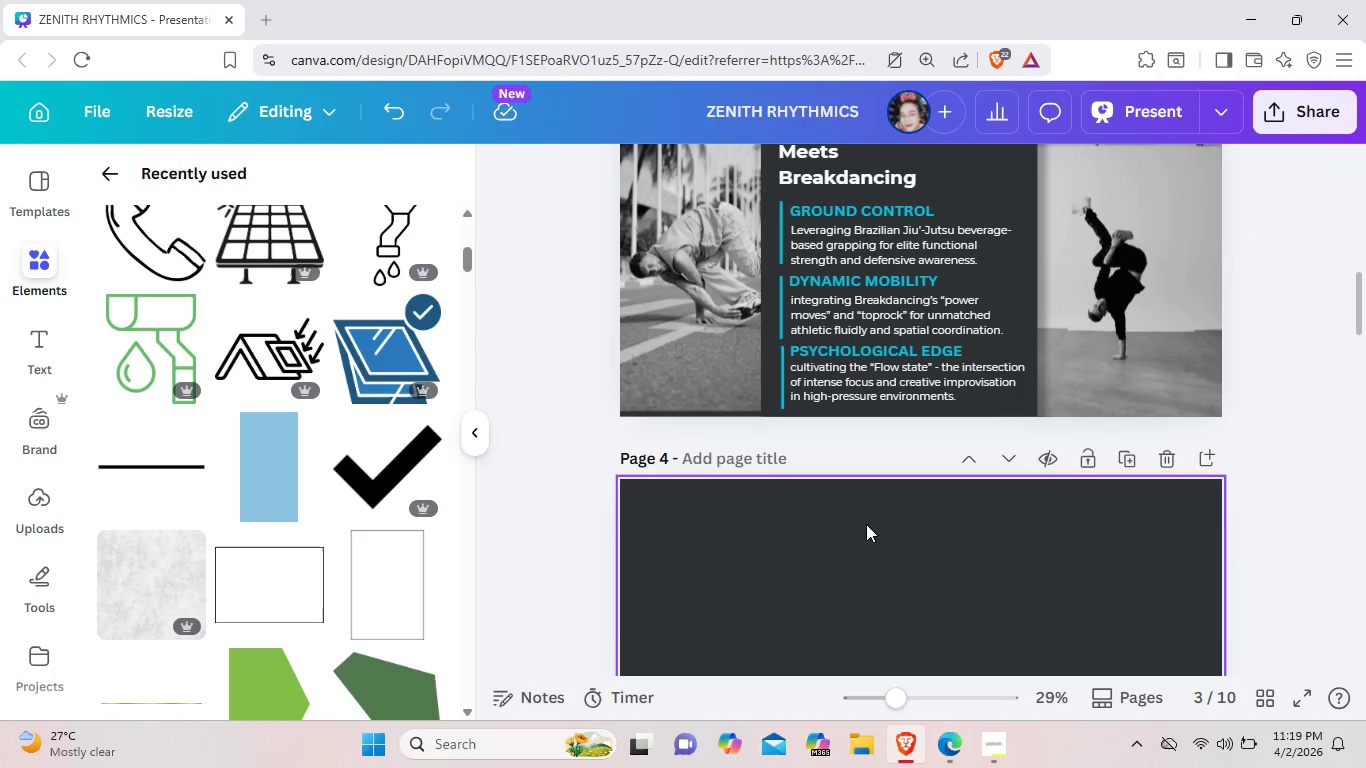 
scroll: coordinate [812, 527], scroll_direction: up, amount: 3.0
 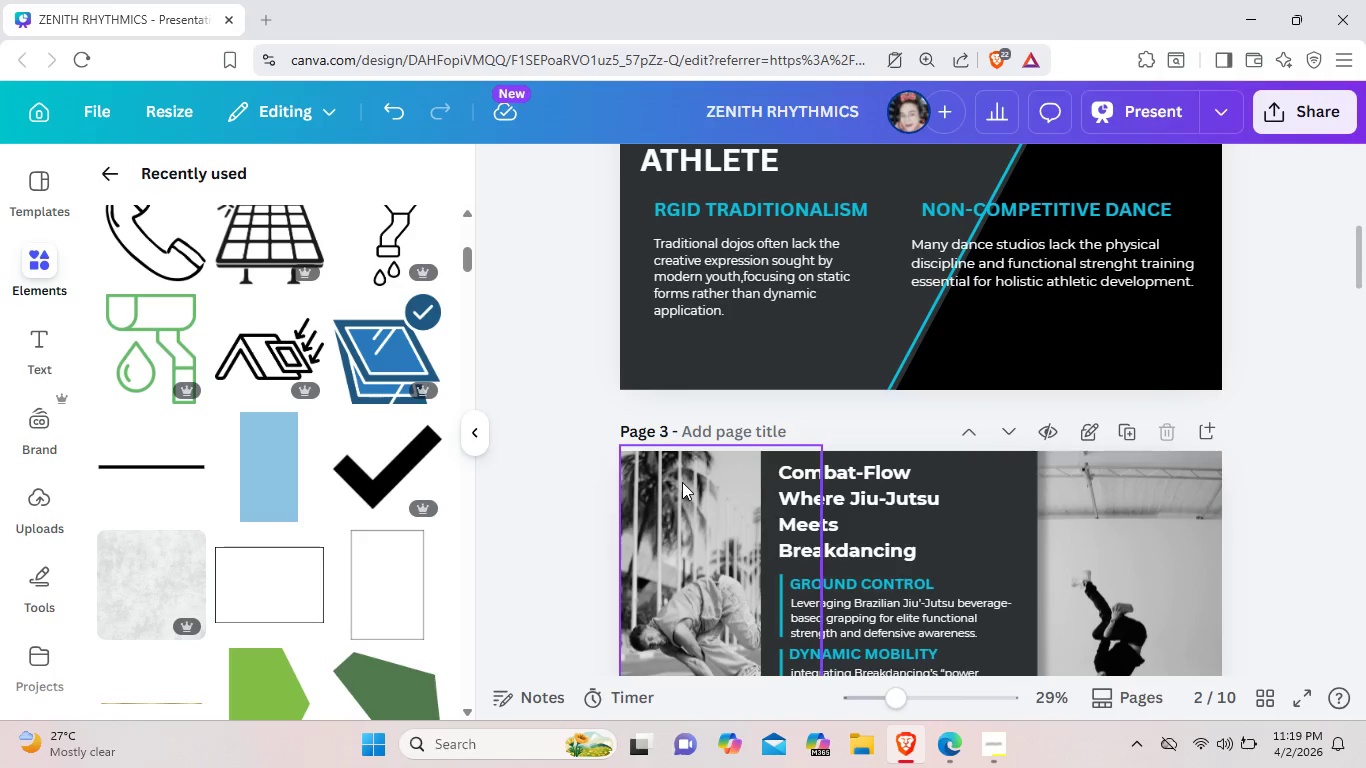 
left_click_drag(start_coordinate=[682, 482], to_coordinate=[682, 566])
 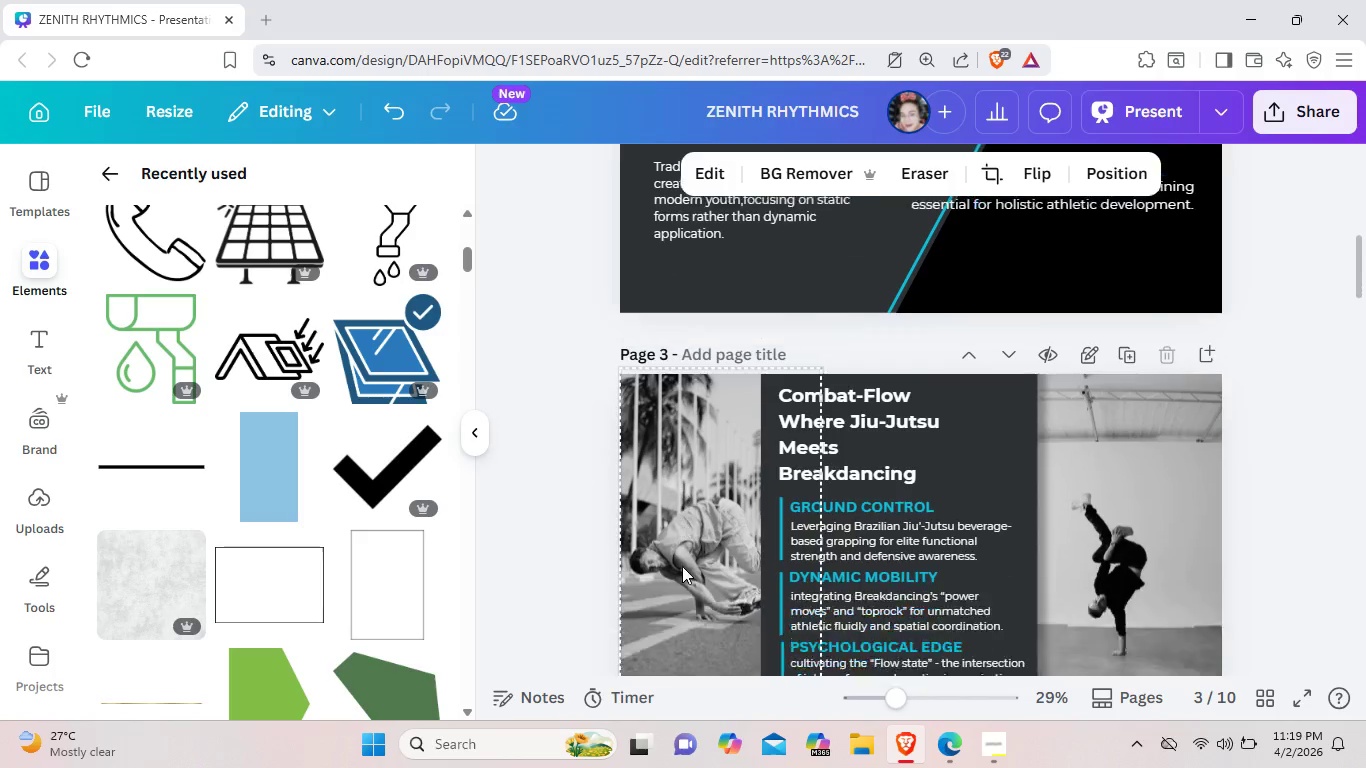 
scroll: coordinate [682, 566], scroll_direction: down, amount: 2.0
 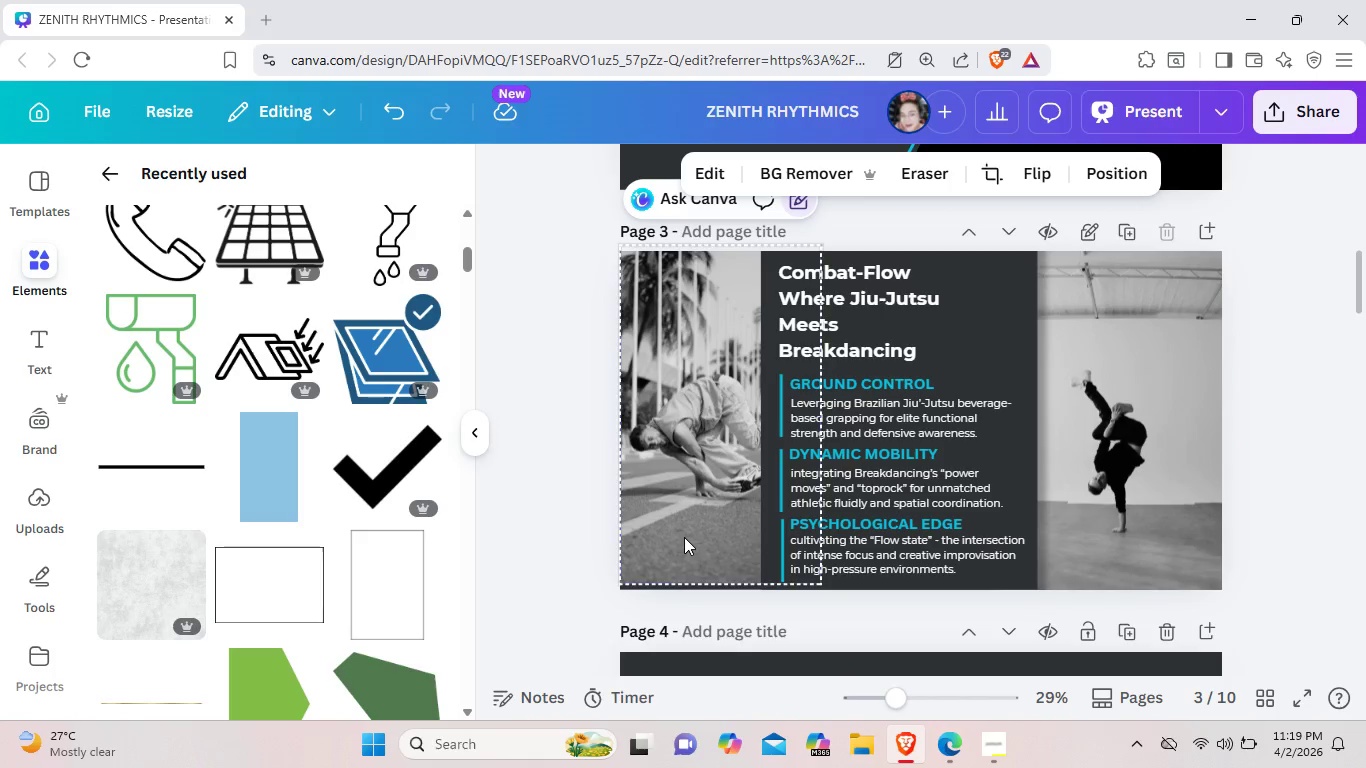 
left_click_drag(start_coordinate=[684, 537], to_coordinate=[687, 583])
 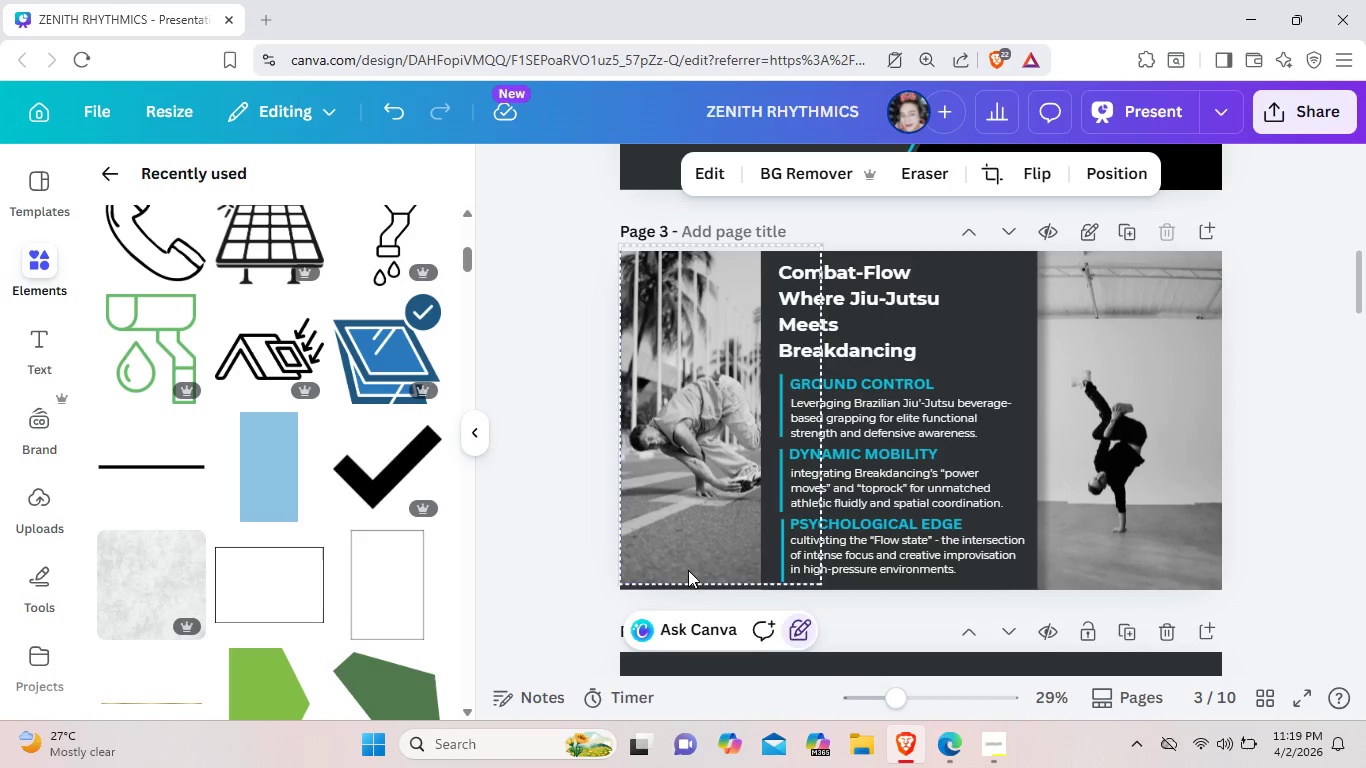 
left_click_drag(start_coordinate=[688, 570], to_coordinate=[688, 603])
 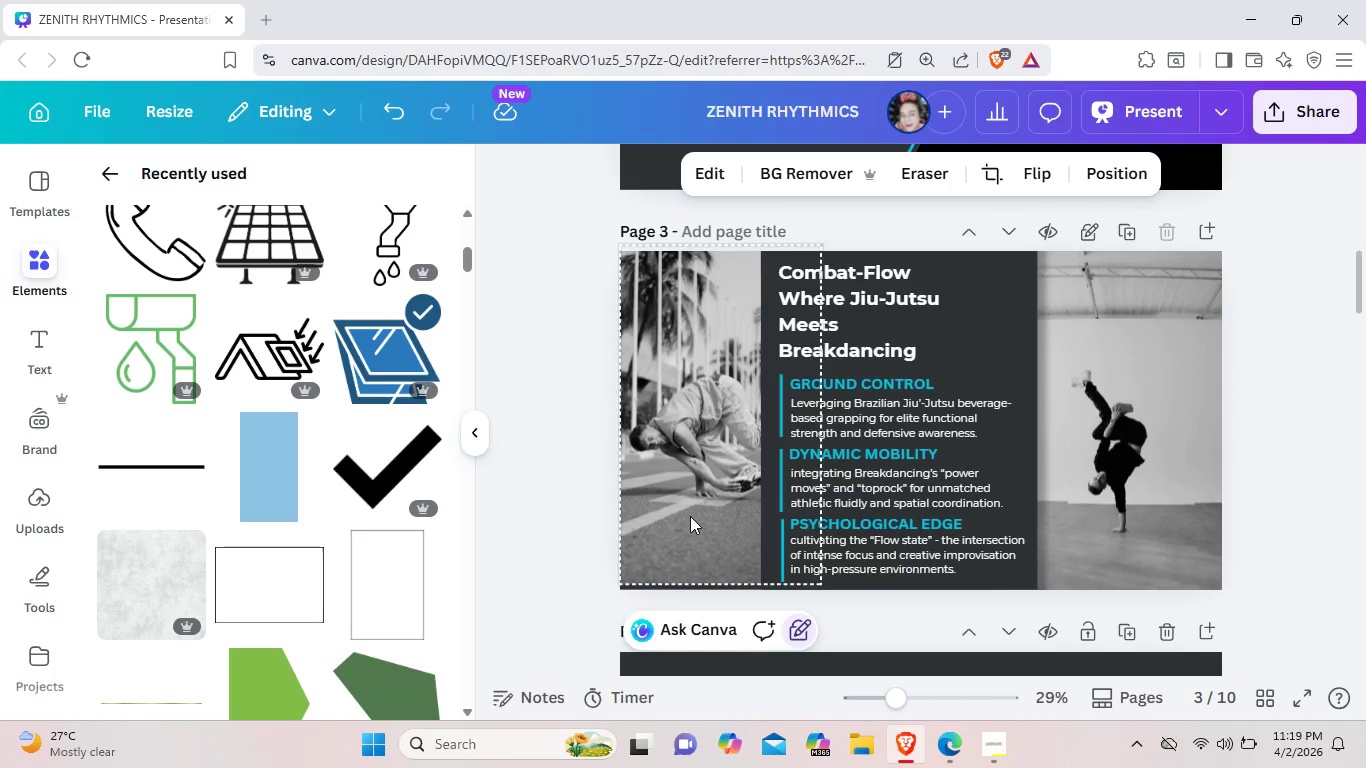 
right_click([690, 516])
 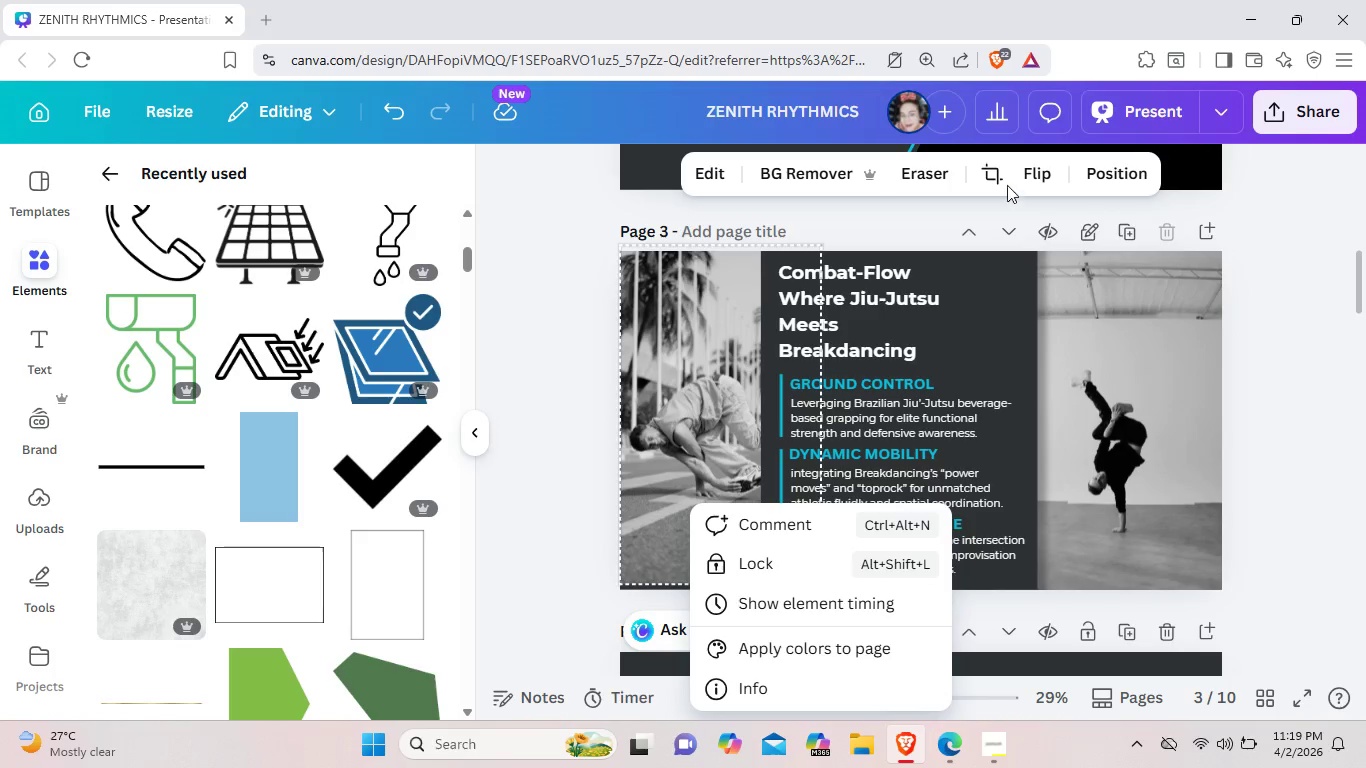 
left_click([996, 173])
 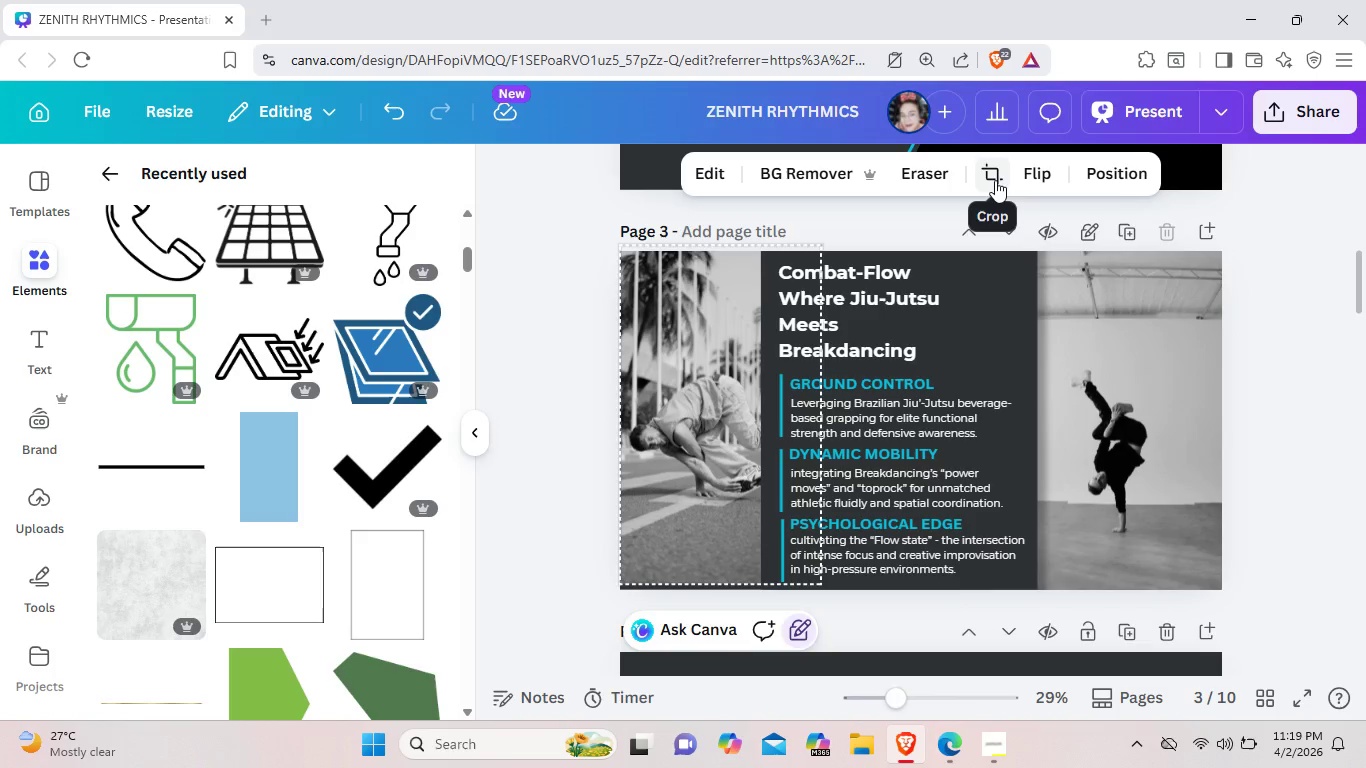 
left_click([995, 176])
 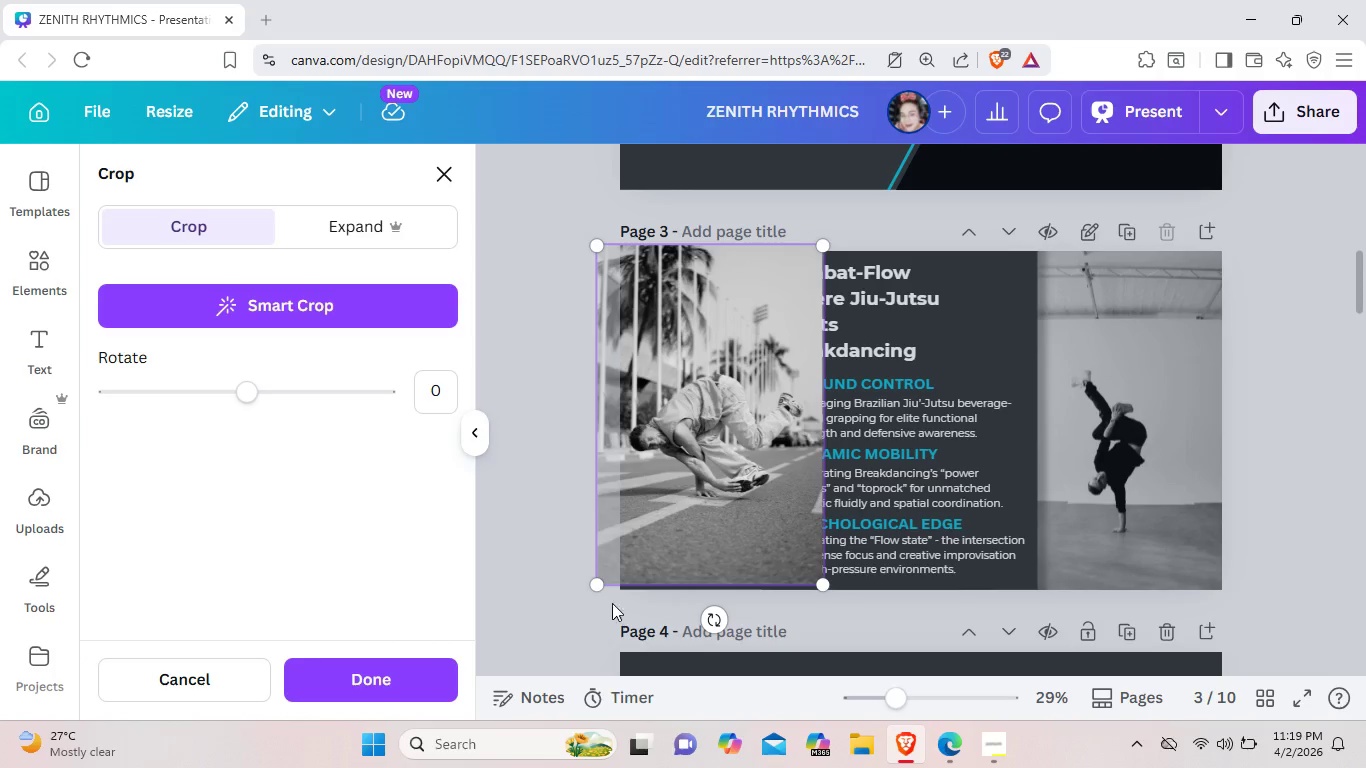 
left_click_drag(start_coordinate=[601, 586], to_coordinate=[665, 599])
 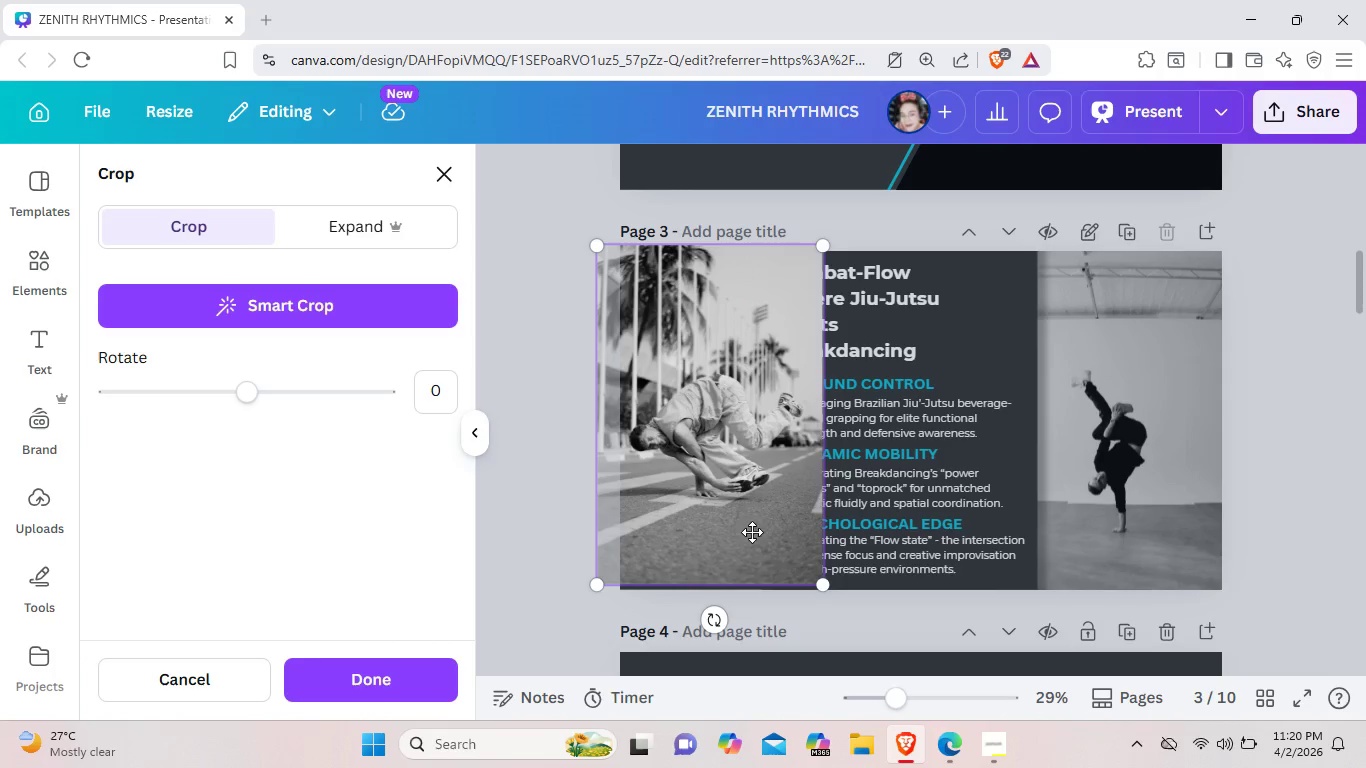 
left_click_drag(start_coordinate=[751, 532], to_coordinate=[768, 561])
 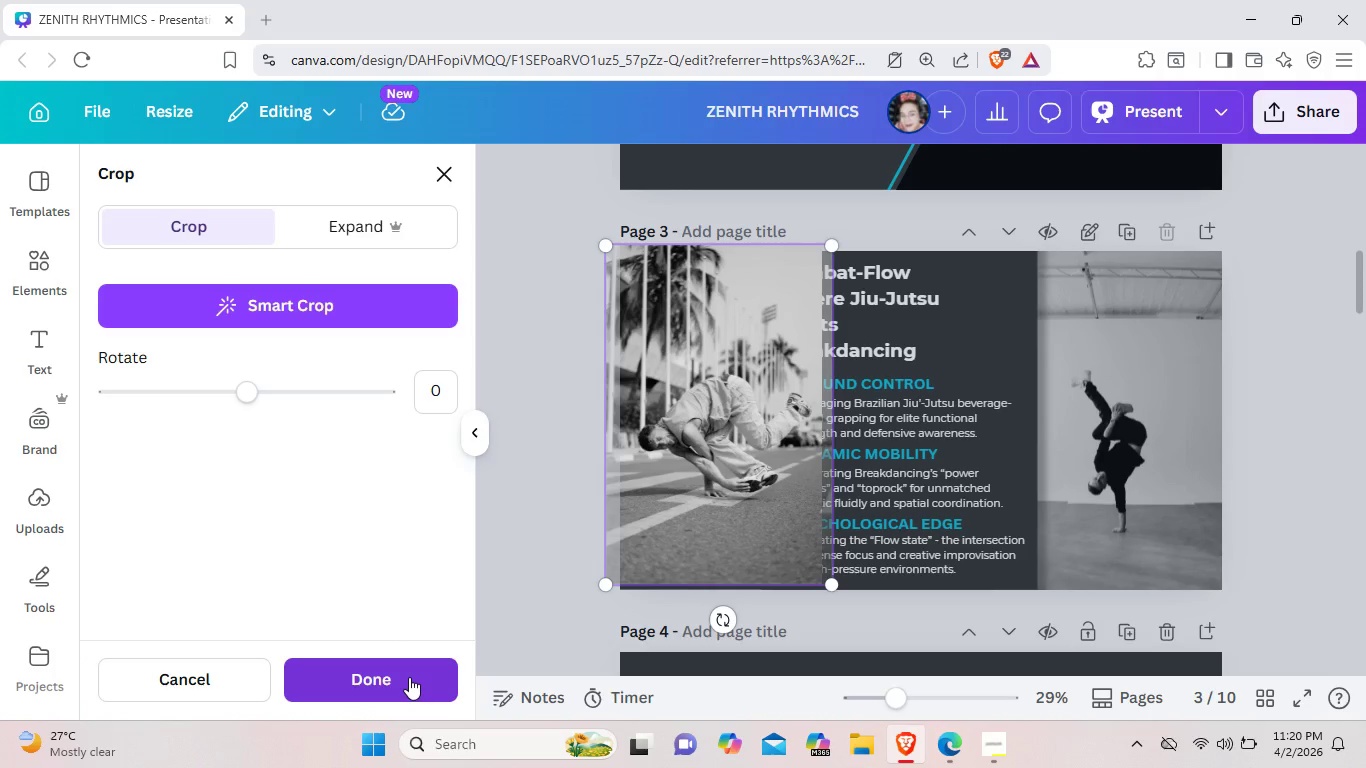 
left_click([409, 677])
 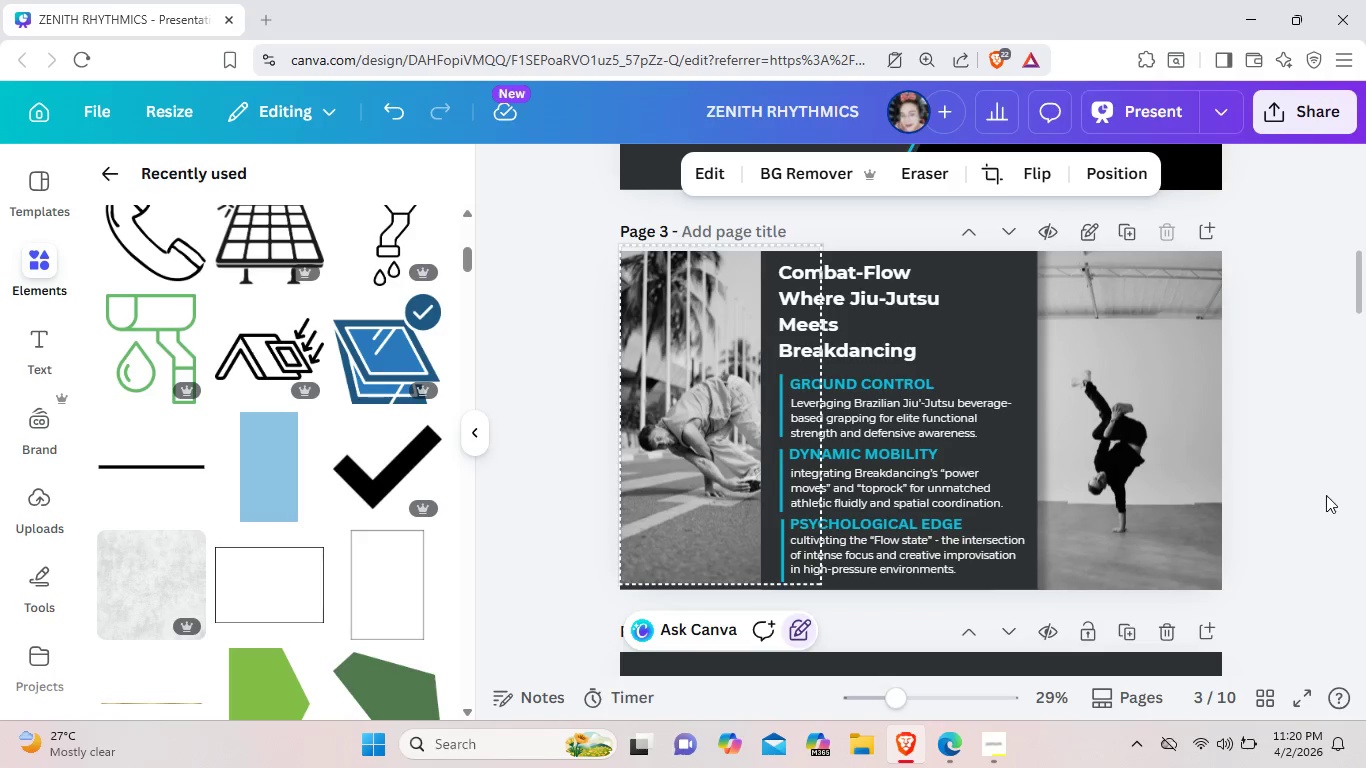 
left_click([1294, 508])
 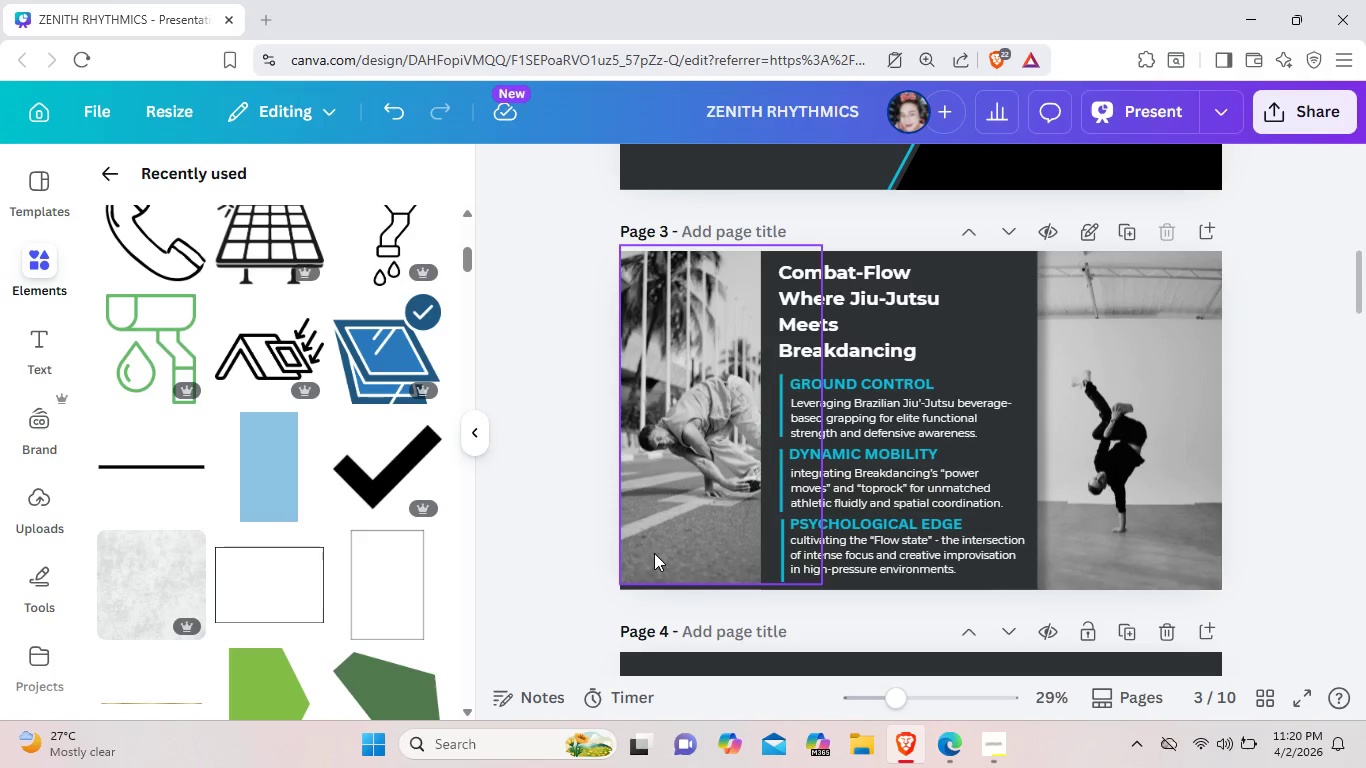 
left_click([654, 553])
 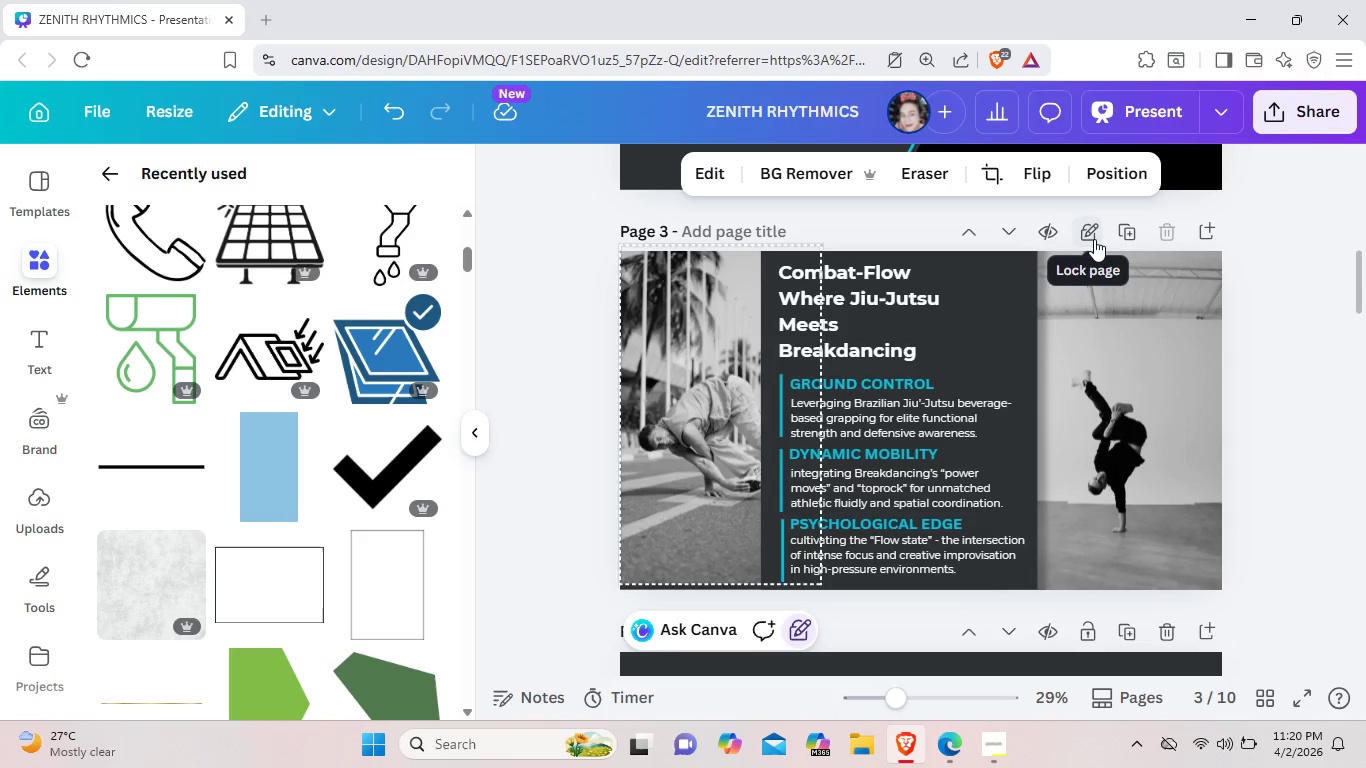 
wait(5.34)
 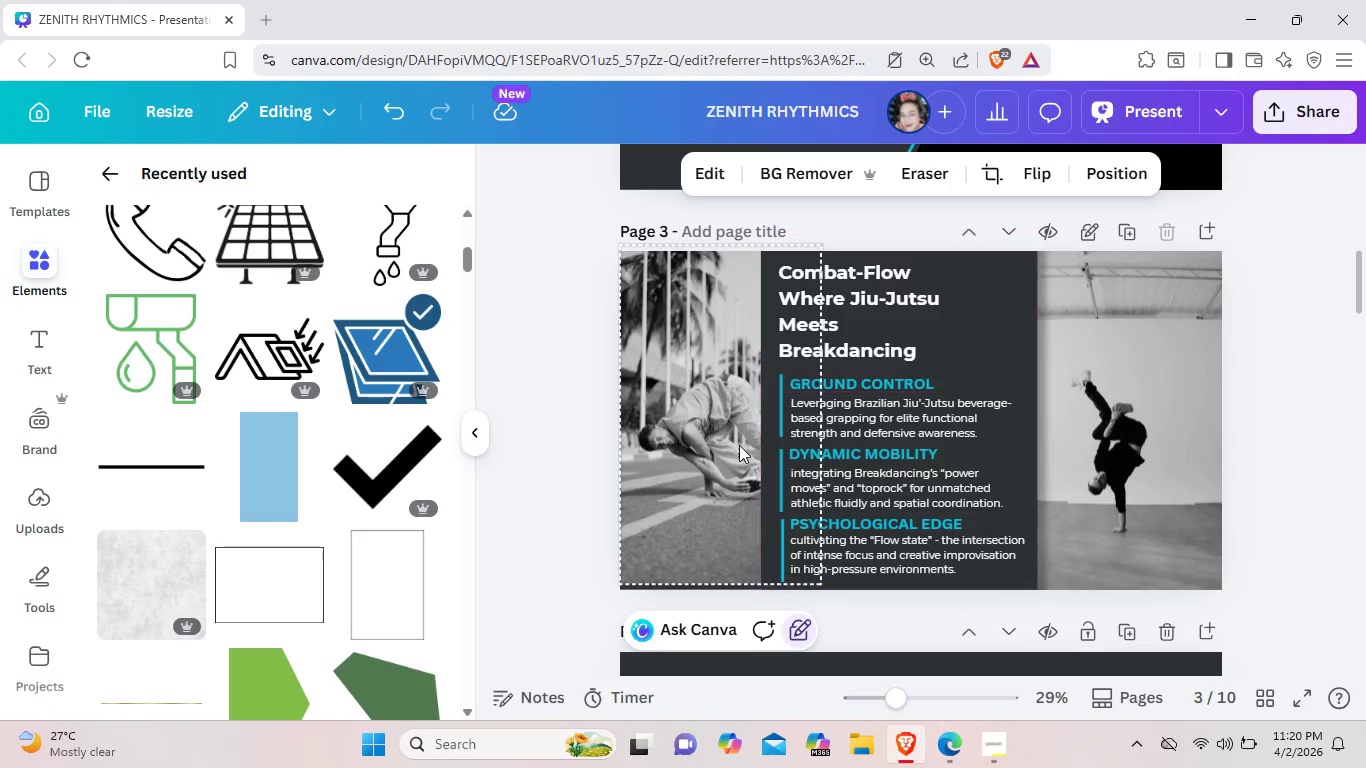 
left_click([1094, 239])
 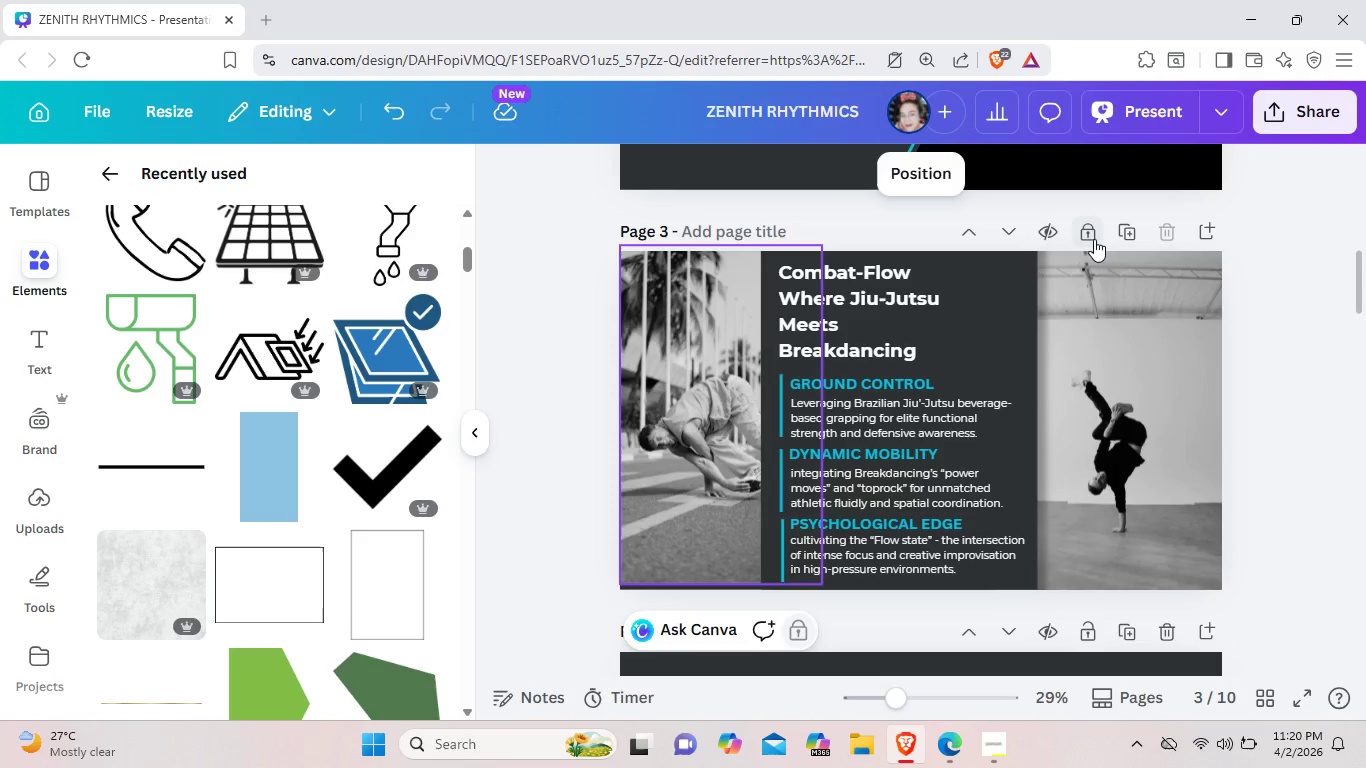 
left_click([1094, 239])
 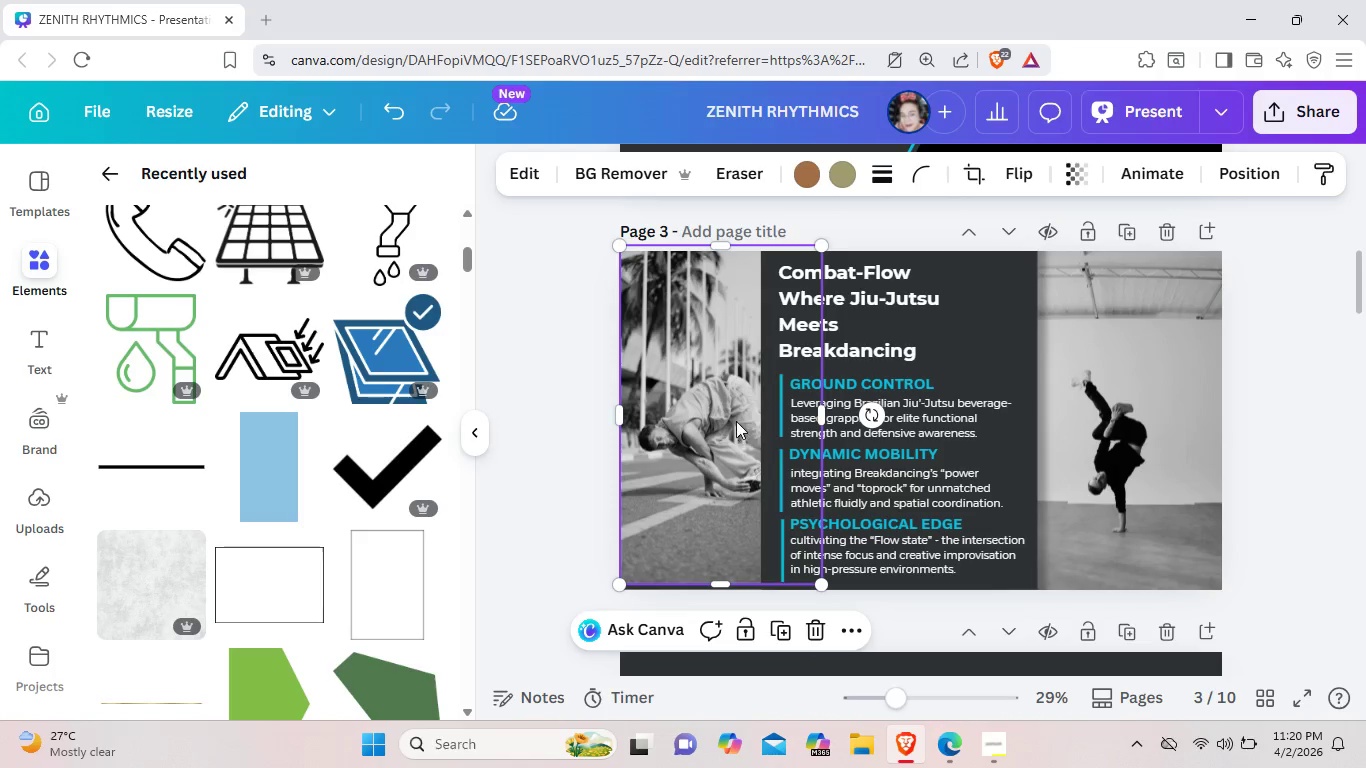 
left_click_drag(start_coordinate=[733, 413], to_coordinate=[726, 421])
 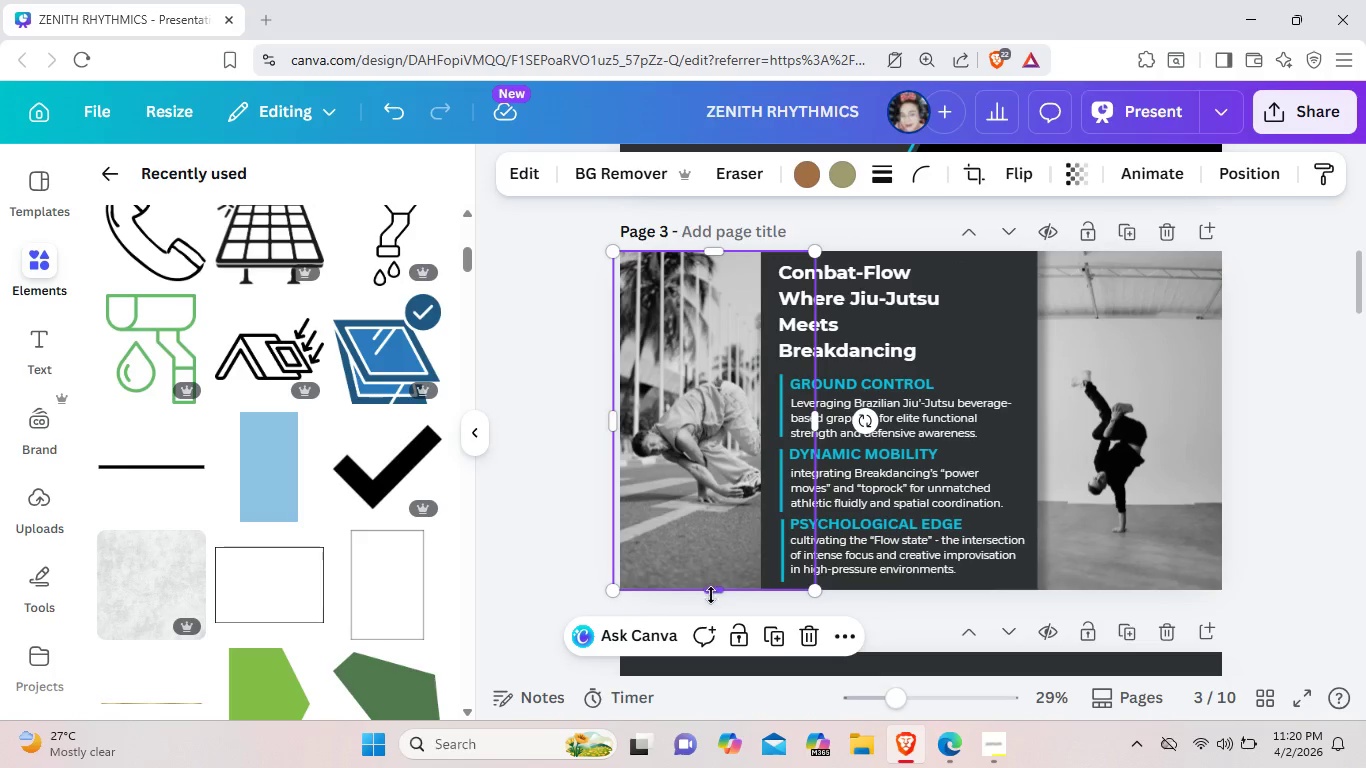 
left_click_drag(start_coordinate=[710, 589], to_coordinate=[711, 607])
 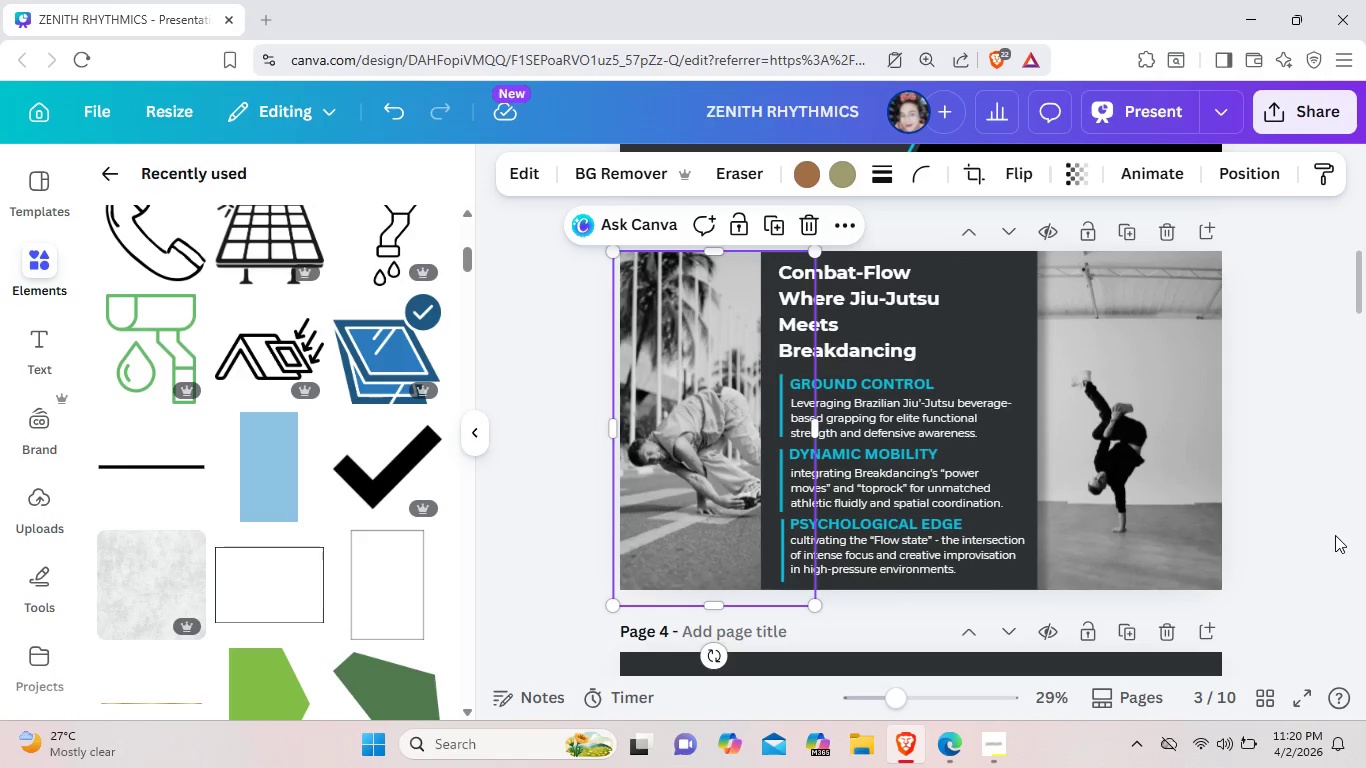 
left_click([1329, 533])
 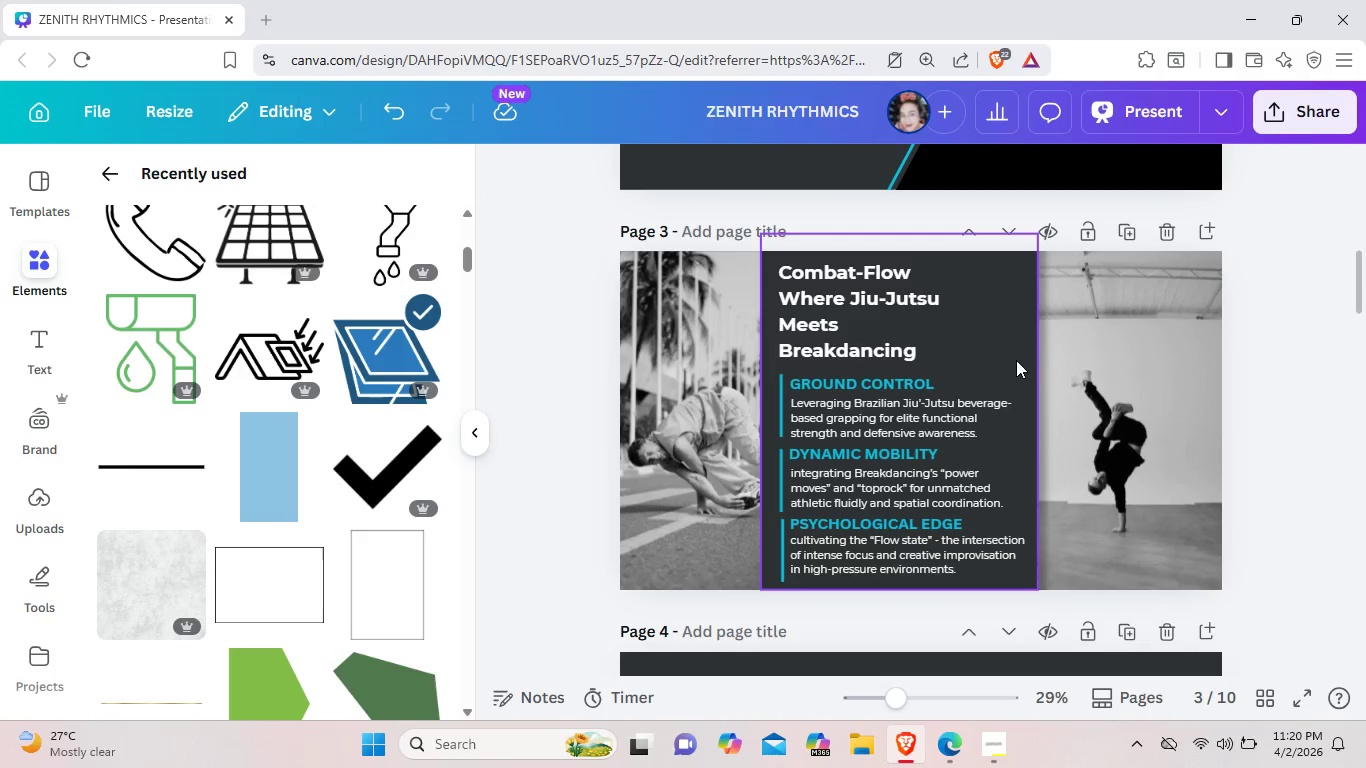 
left_click_drag(start_coordinate=[1011, 358], to_coordinate=[1017, 358])
 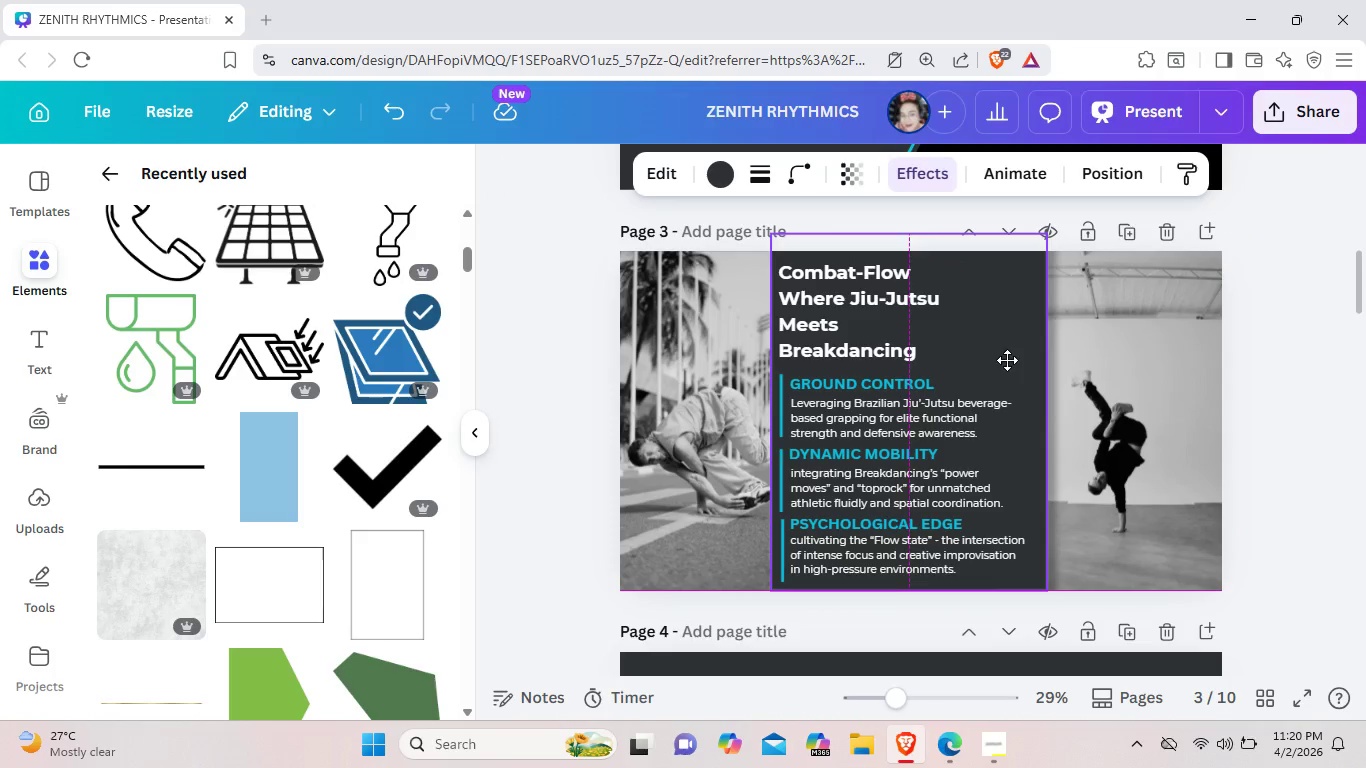 
left_click([1274, 468])
 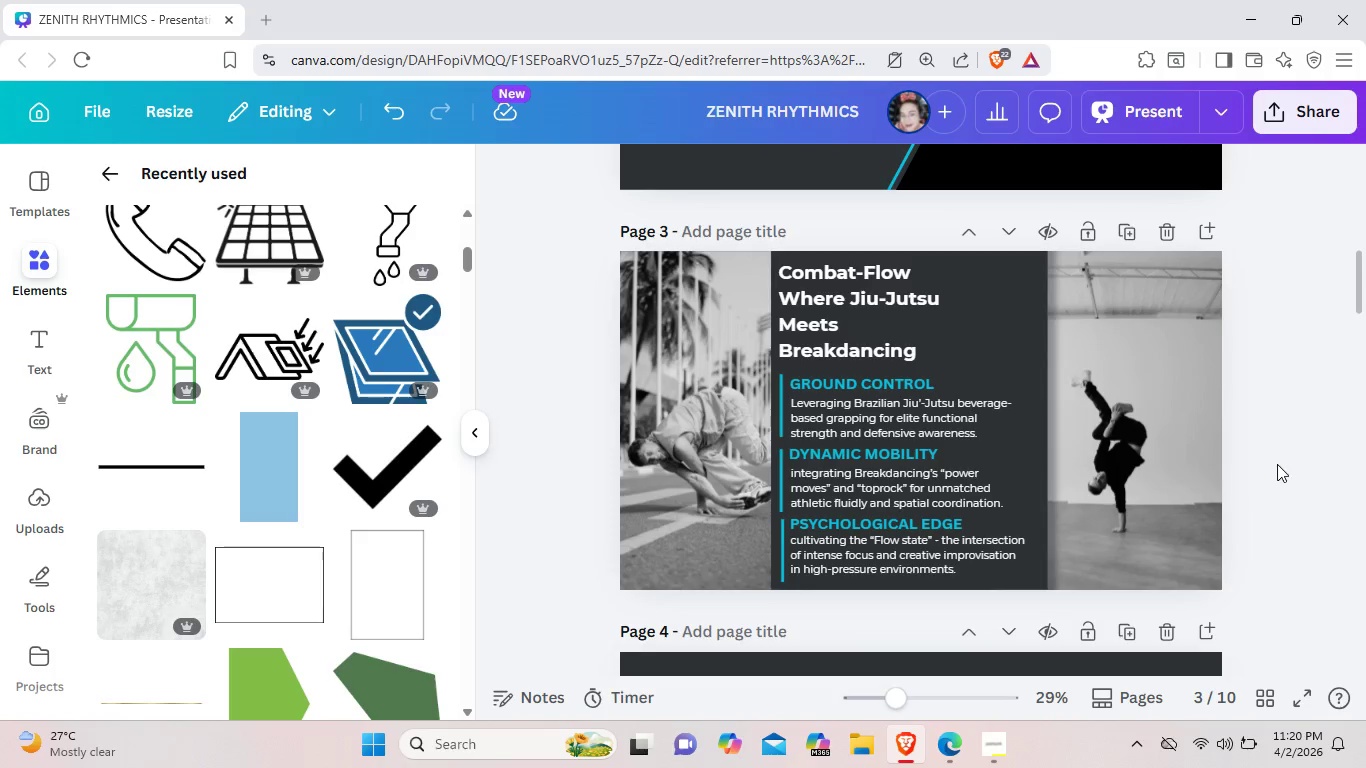 
scroll: coordinate [1242, 477], scroll_direction: down, amount: 5.0
 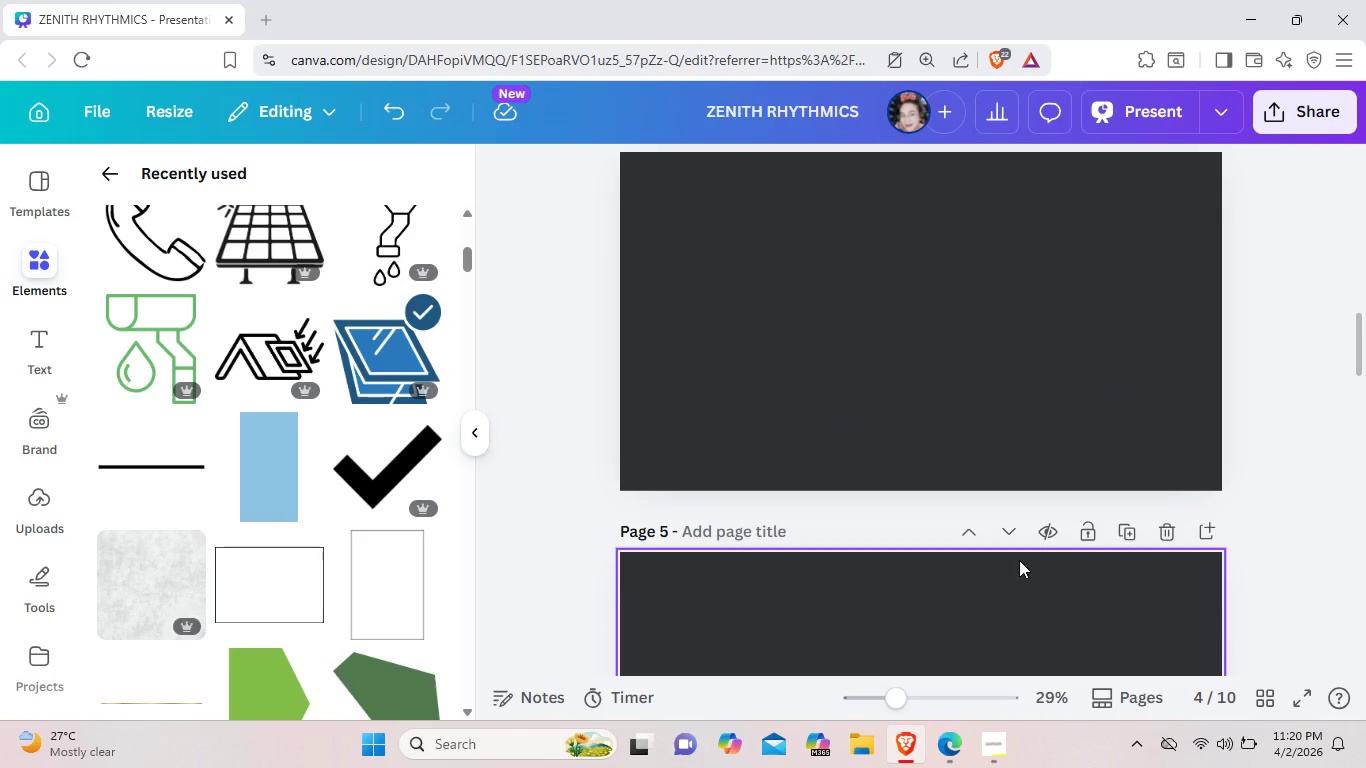 
wait(12.06)
 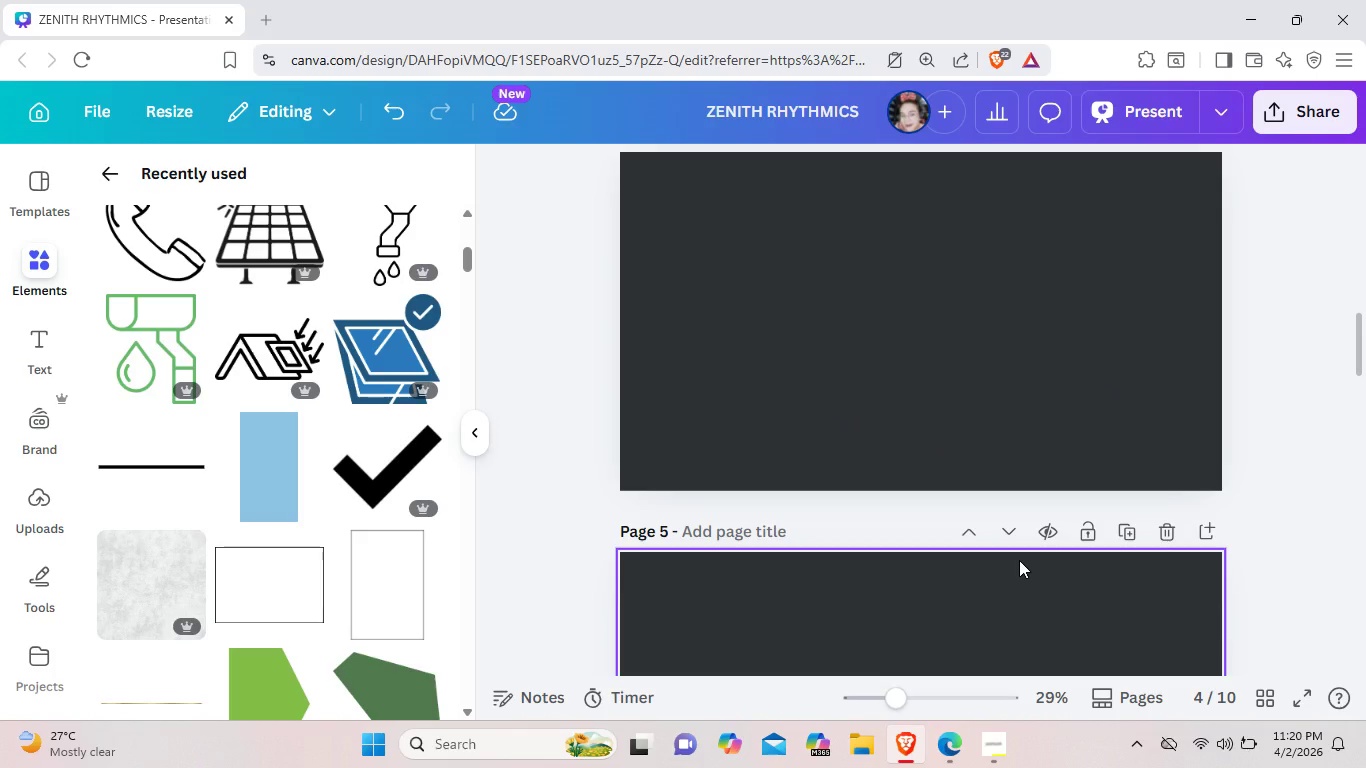 
mouse_move([995, 522])
 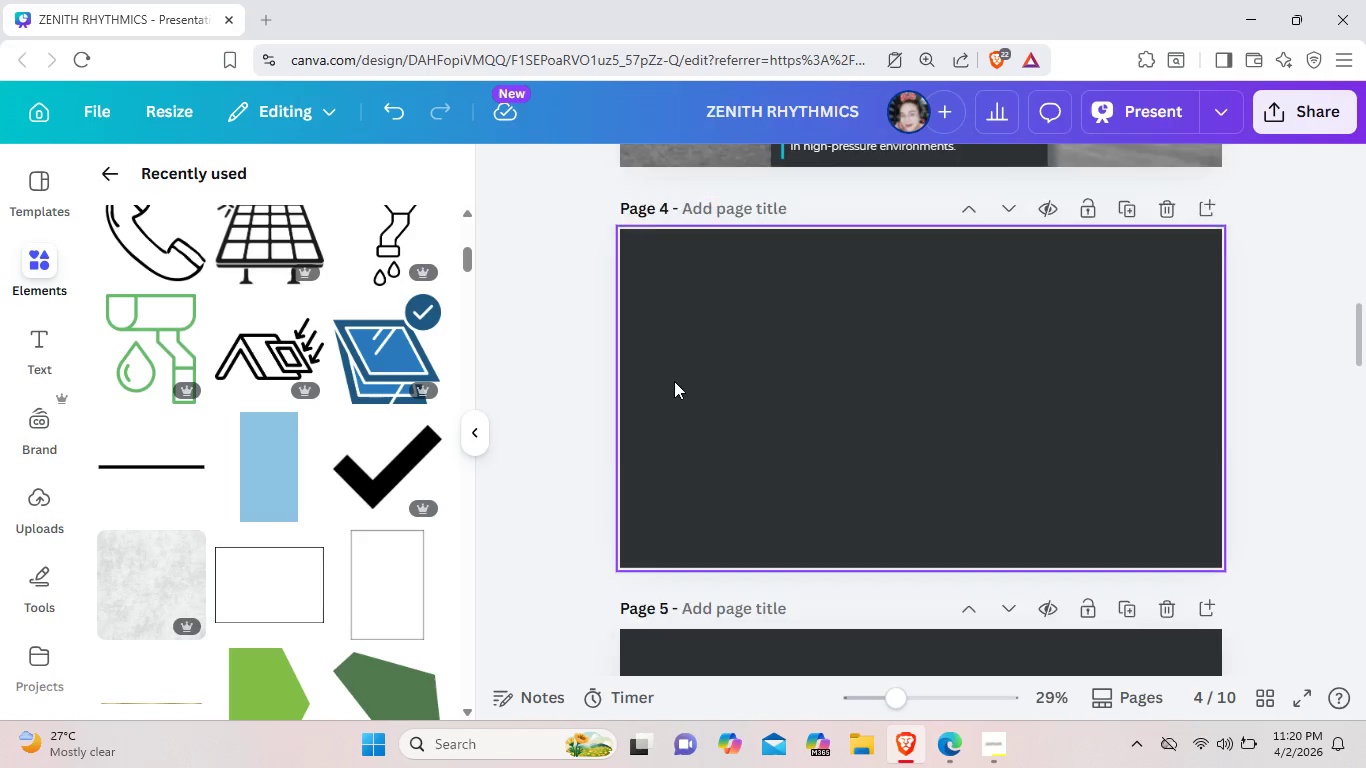 
scroll: coordinate [674, 381], scroll_direction: up, amount: 2.0
 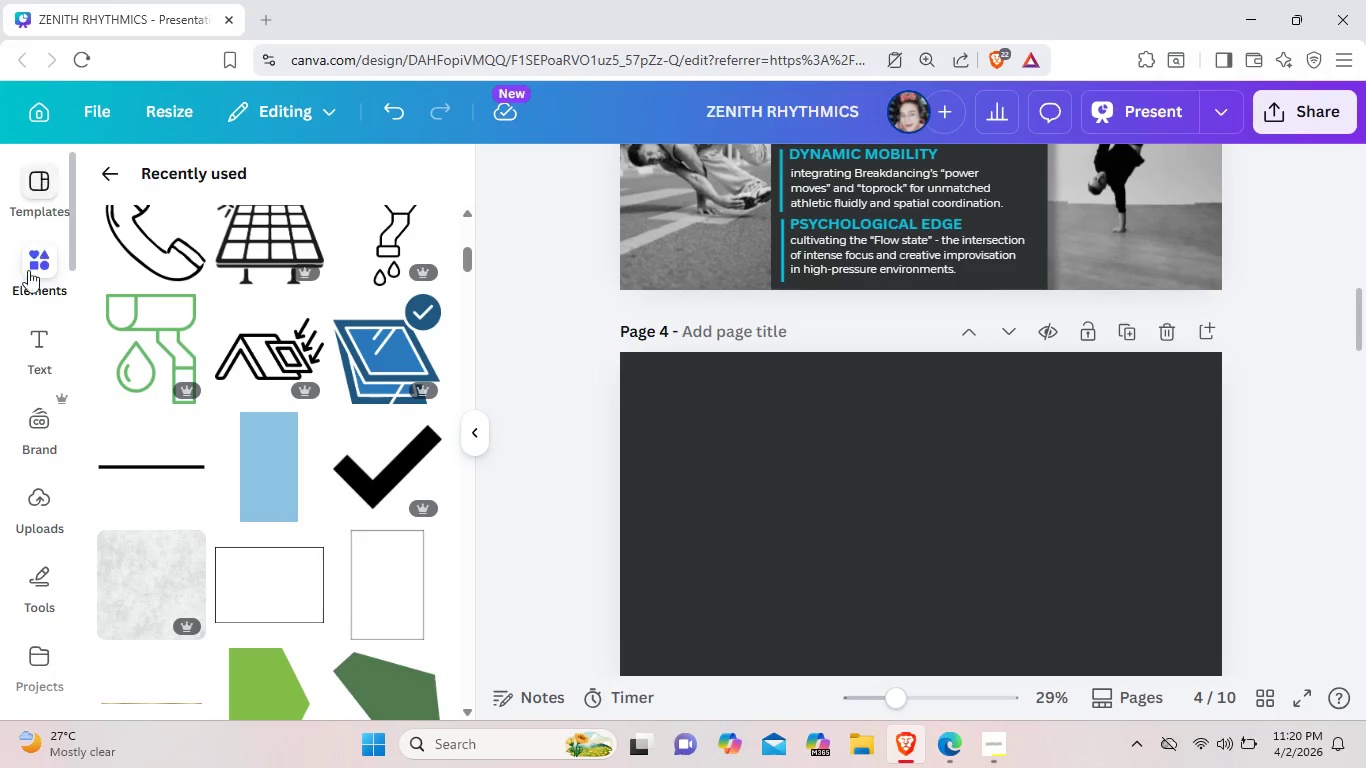 
left_click([36, 343])
 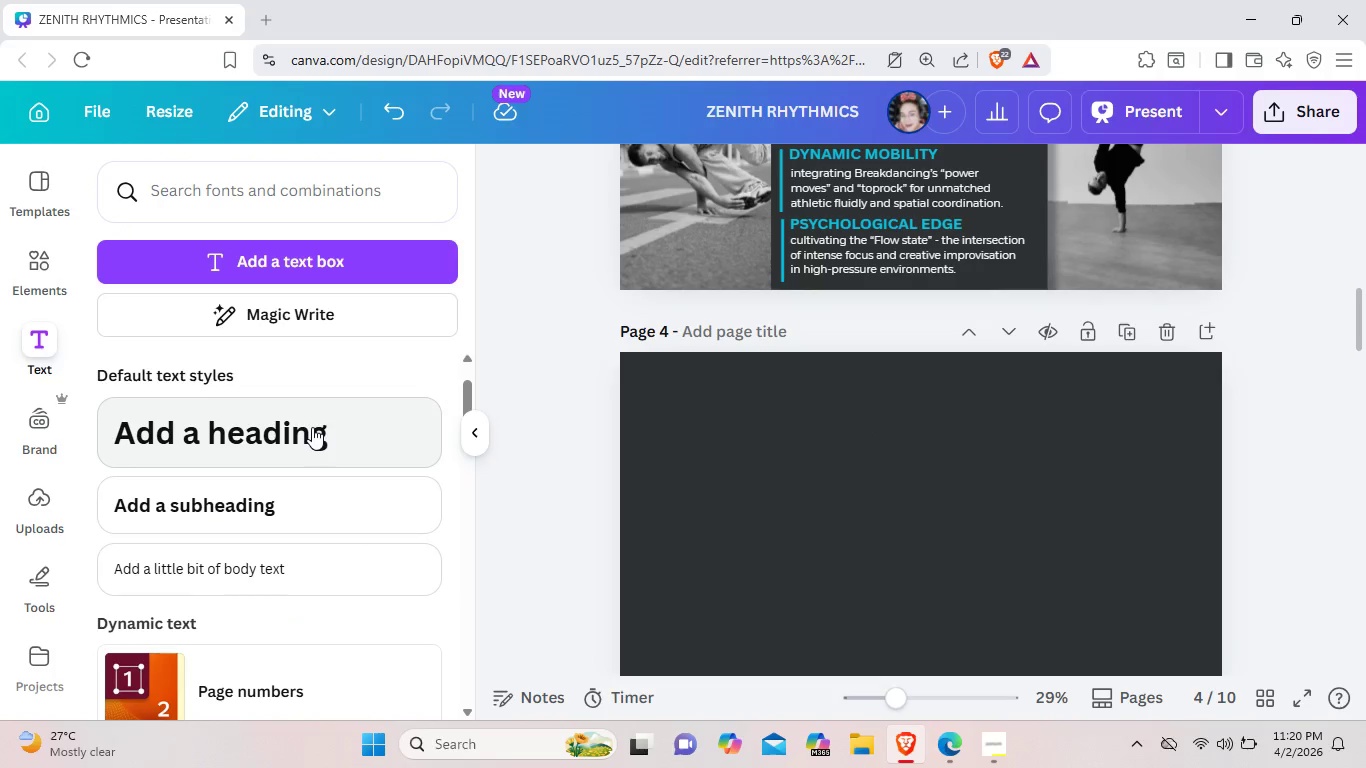 
left_click([312, 428])
 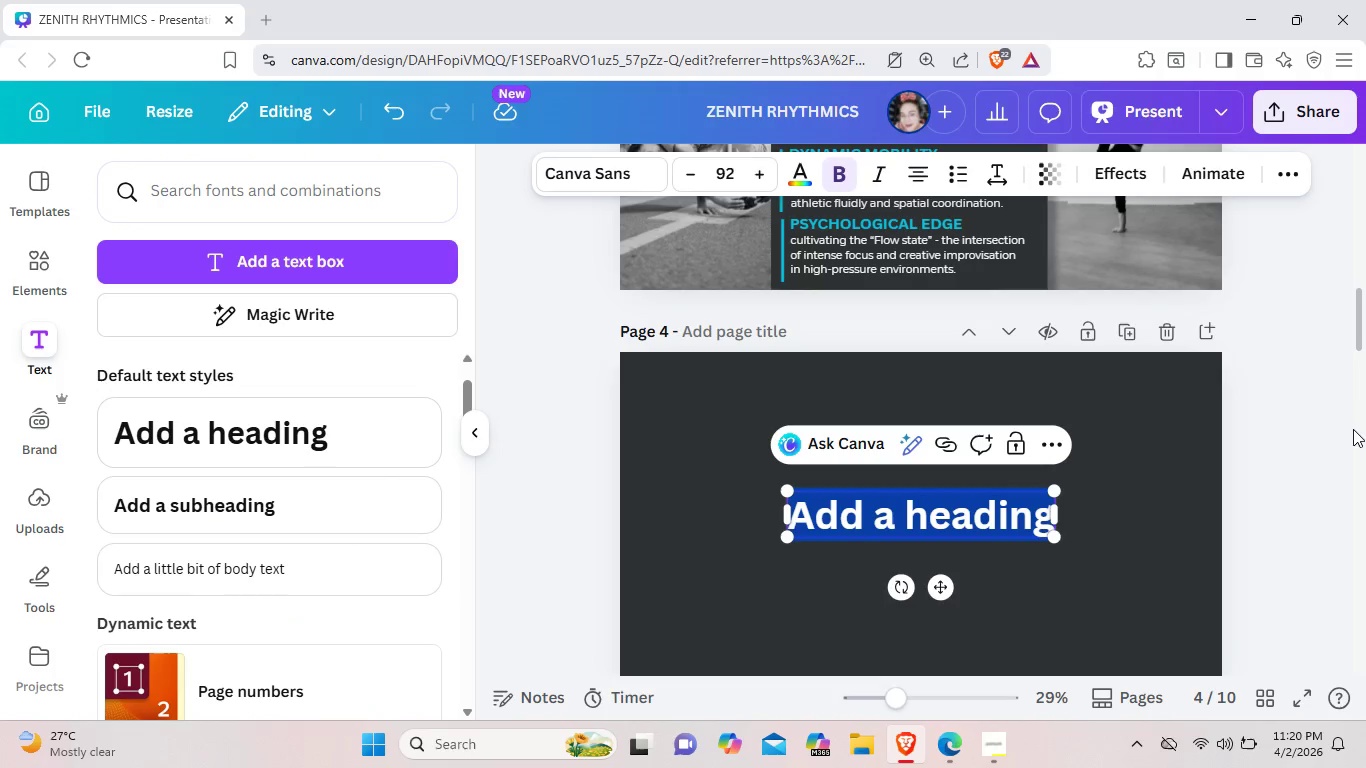 
key(Backspace)
type(URBAND S)
key(Backspace)
type(CENTERS ARE)
 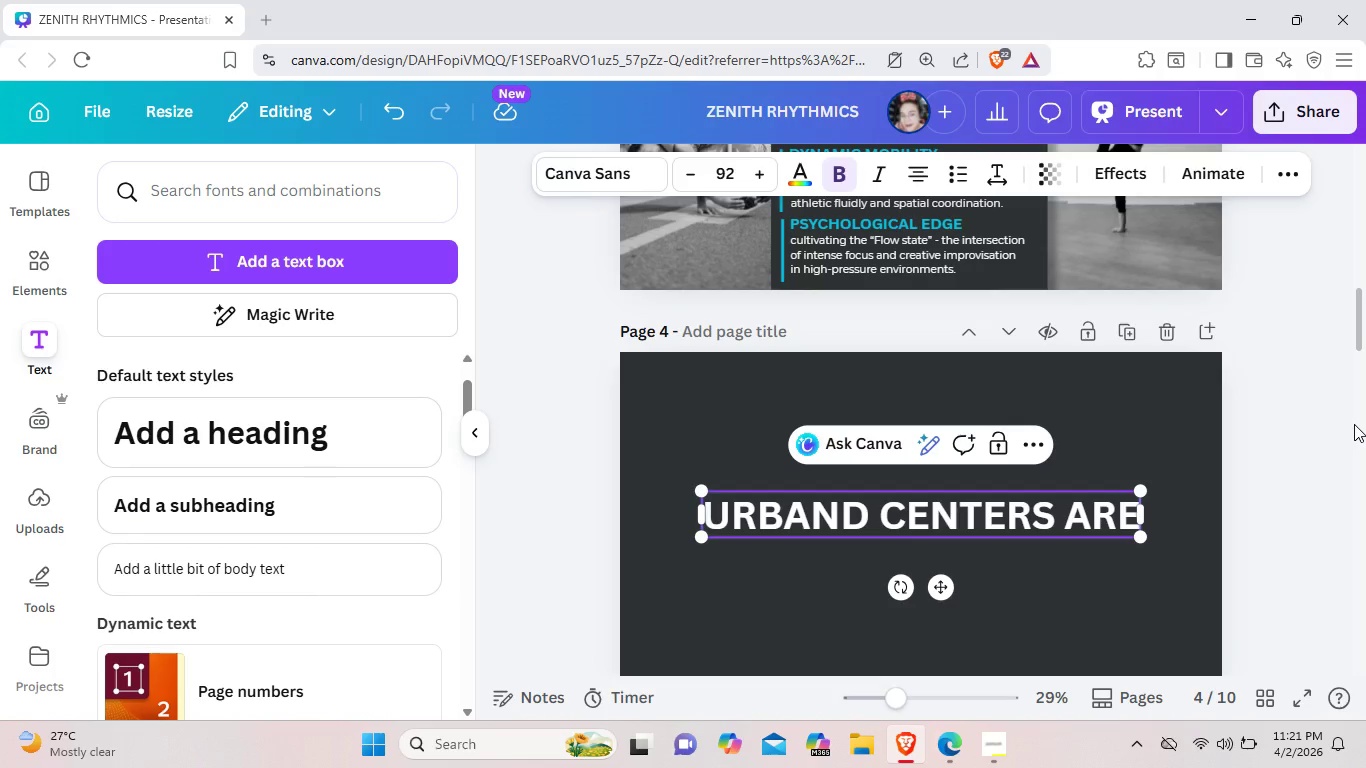 
wait(7.19)
 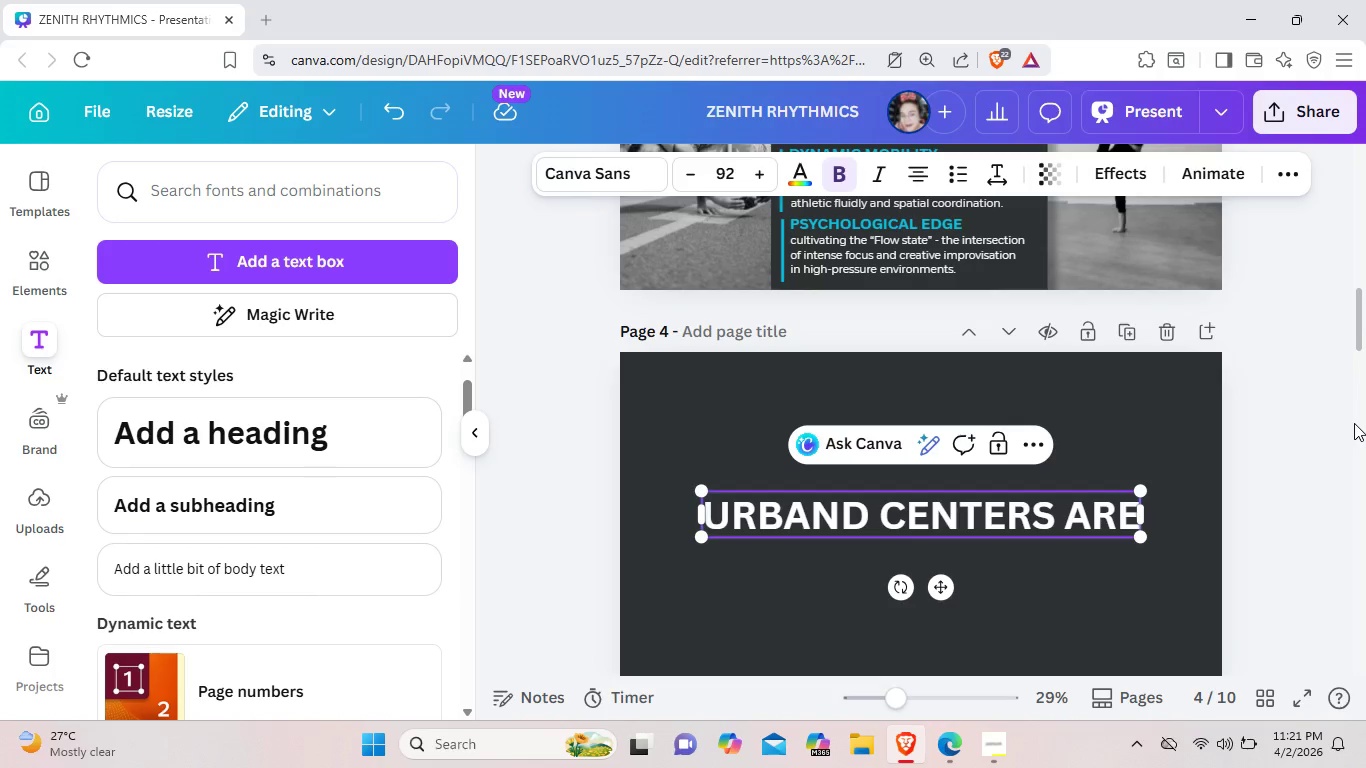 
double_click([701, 170])
 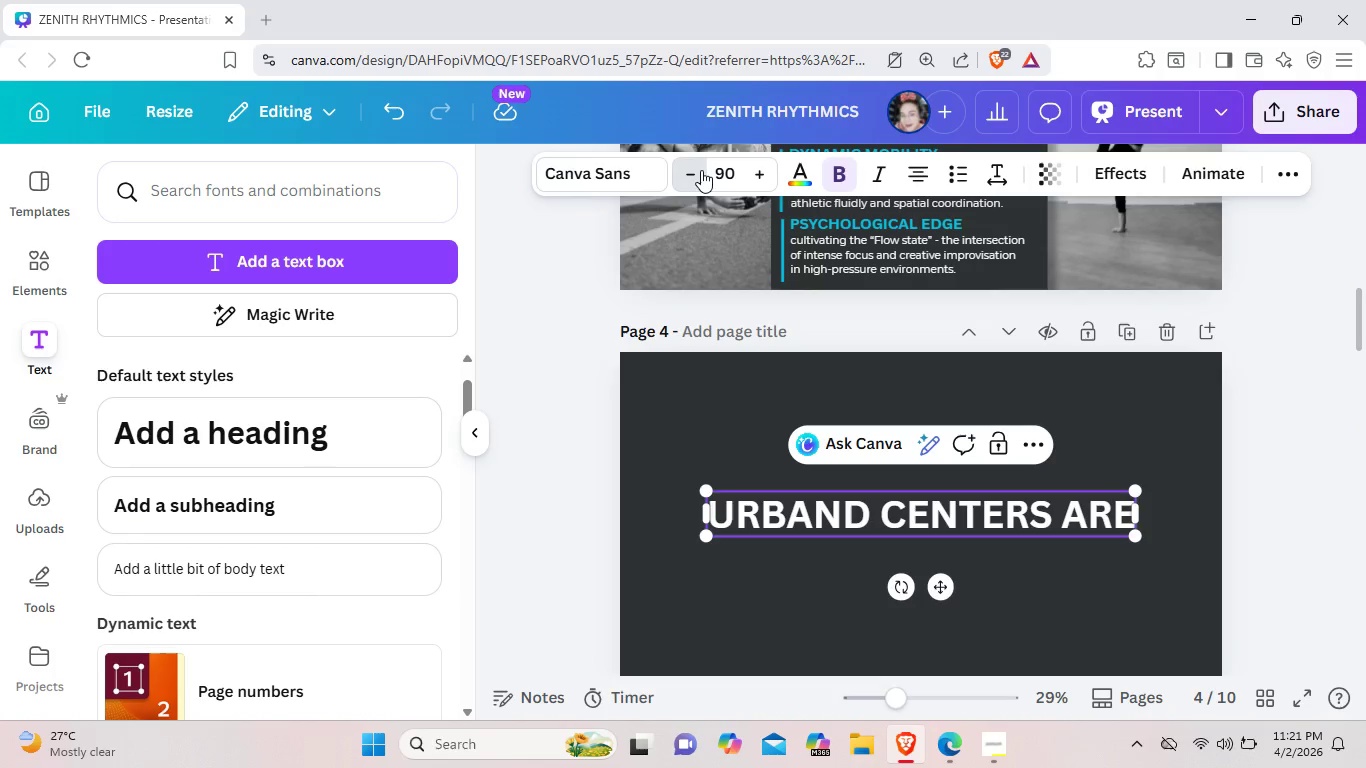 
left_click([701, 170])
 